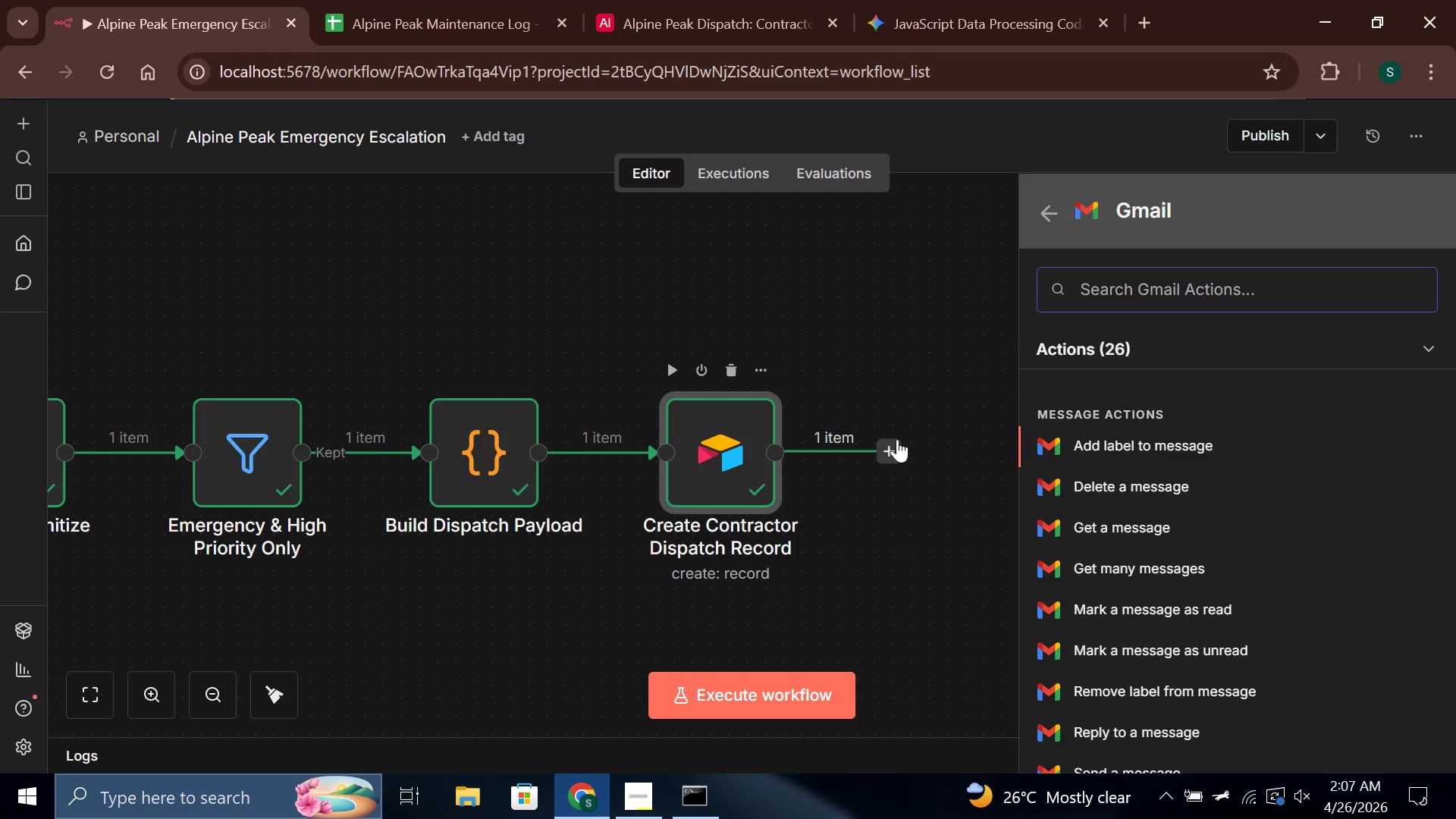 
key(ArrowDown)
 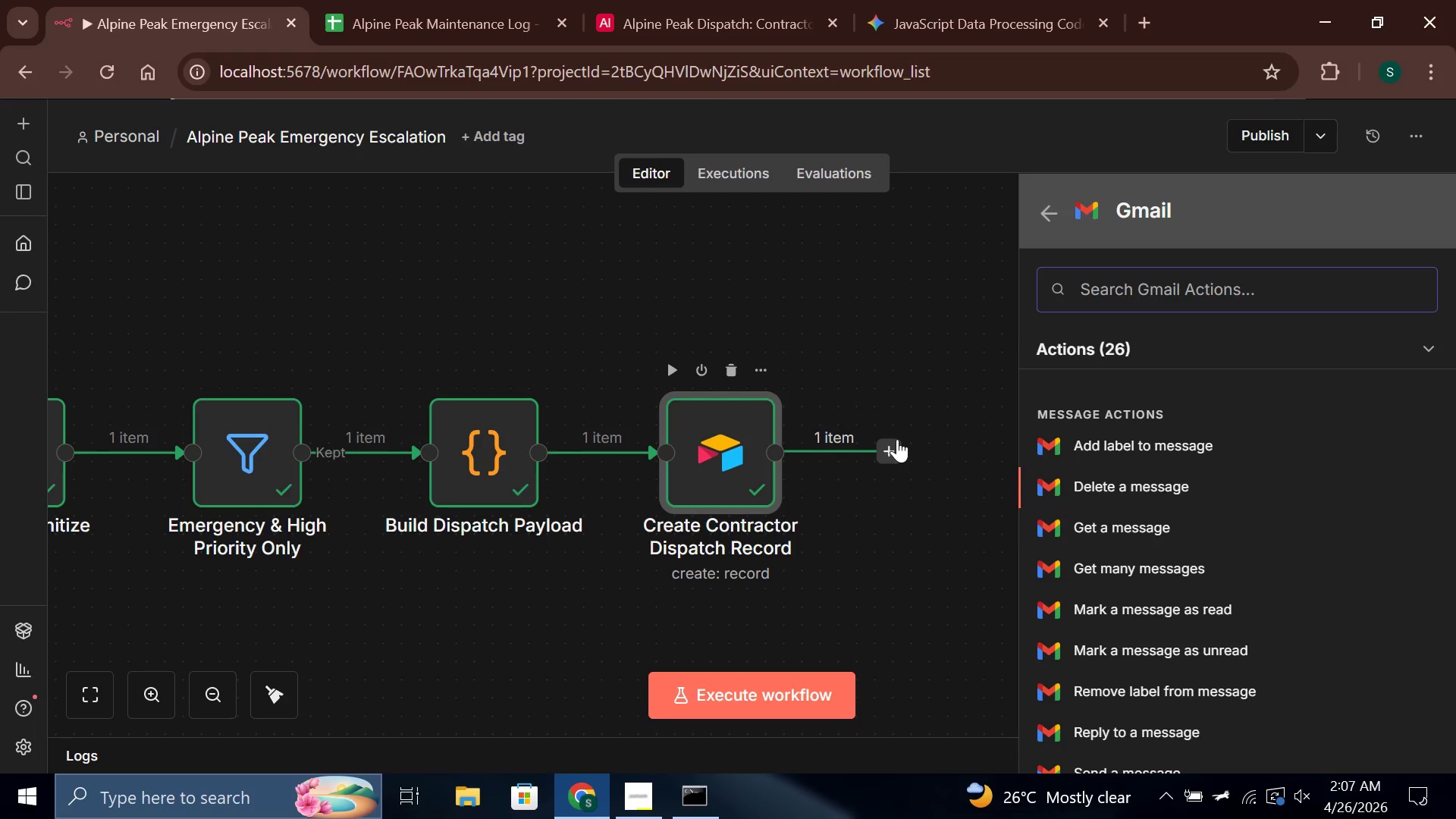 
key(ArrowDown)
 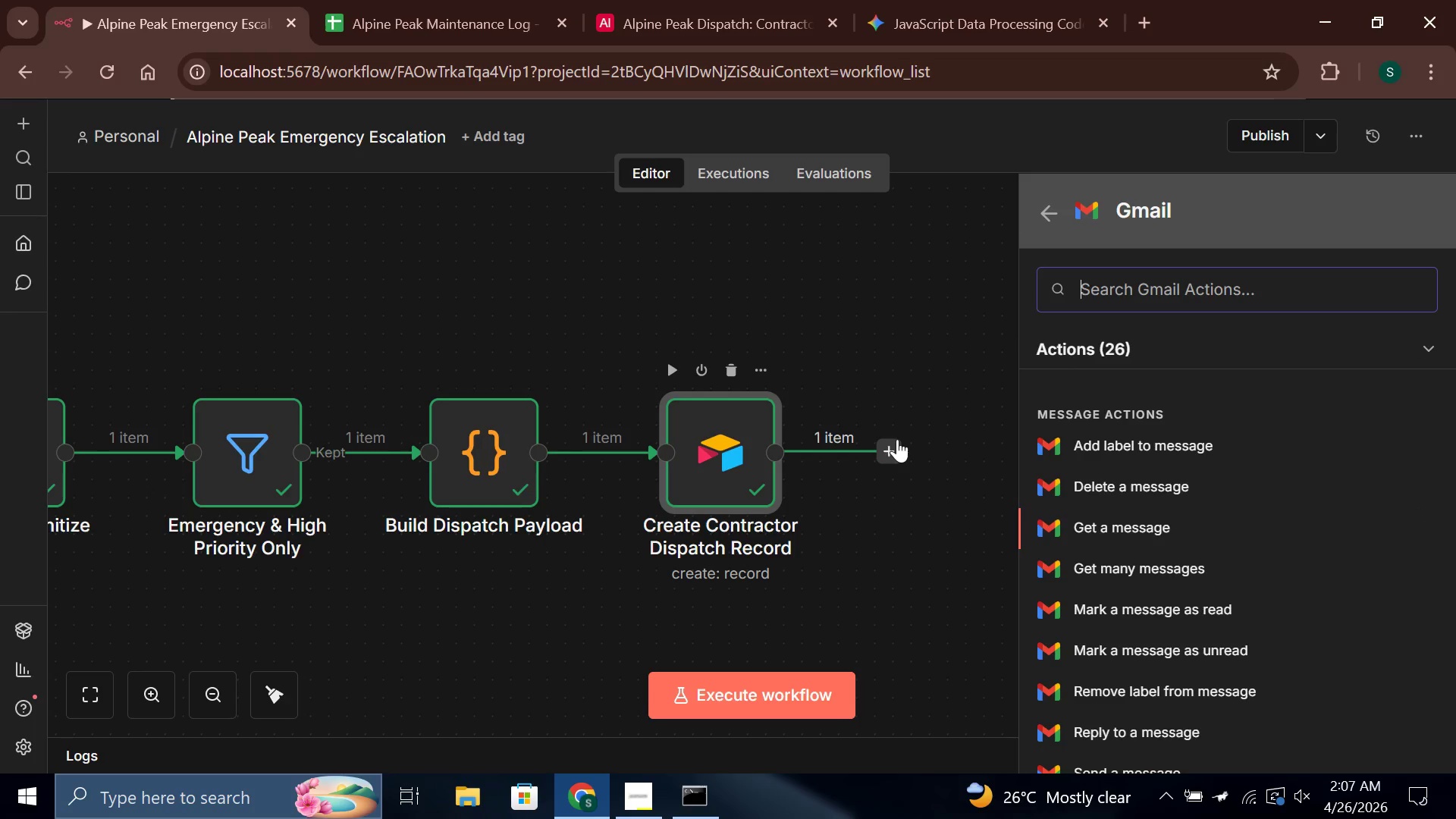 
key(ArrowDown)
 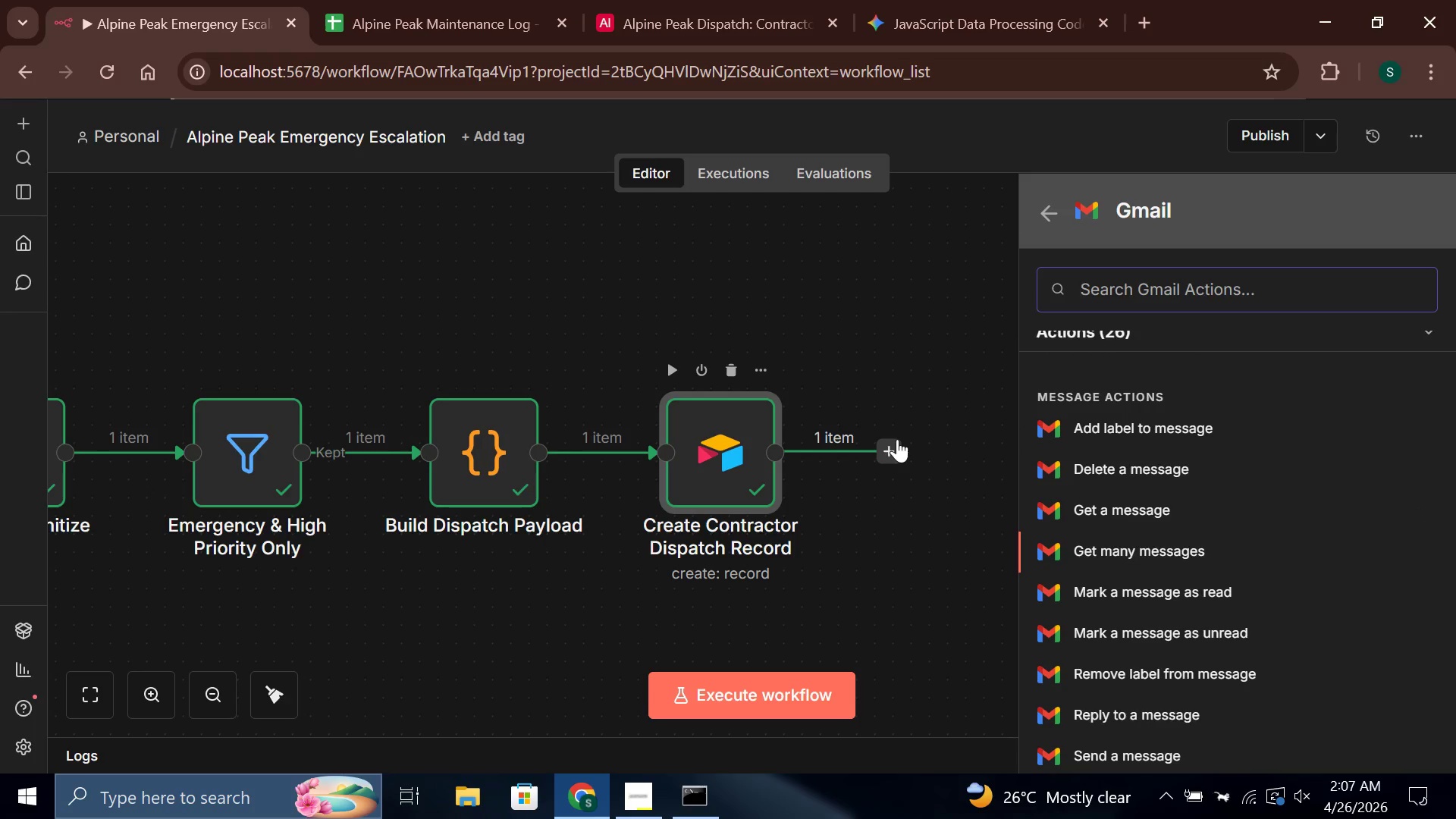 
key(ArrowDown)
 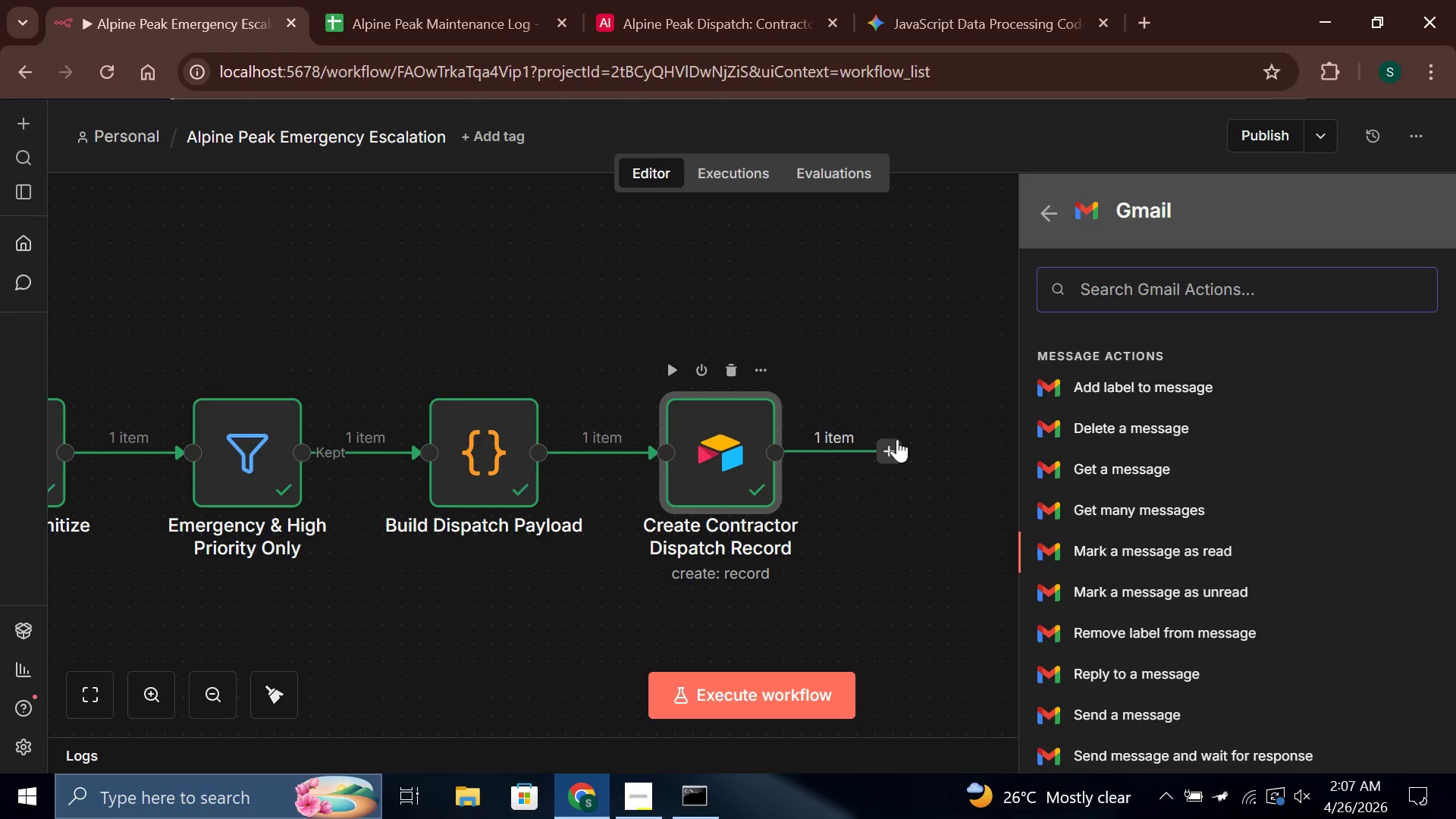 
key(ArrowDown)
 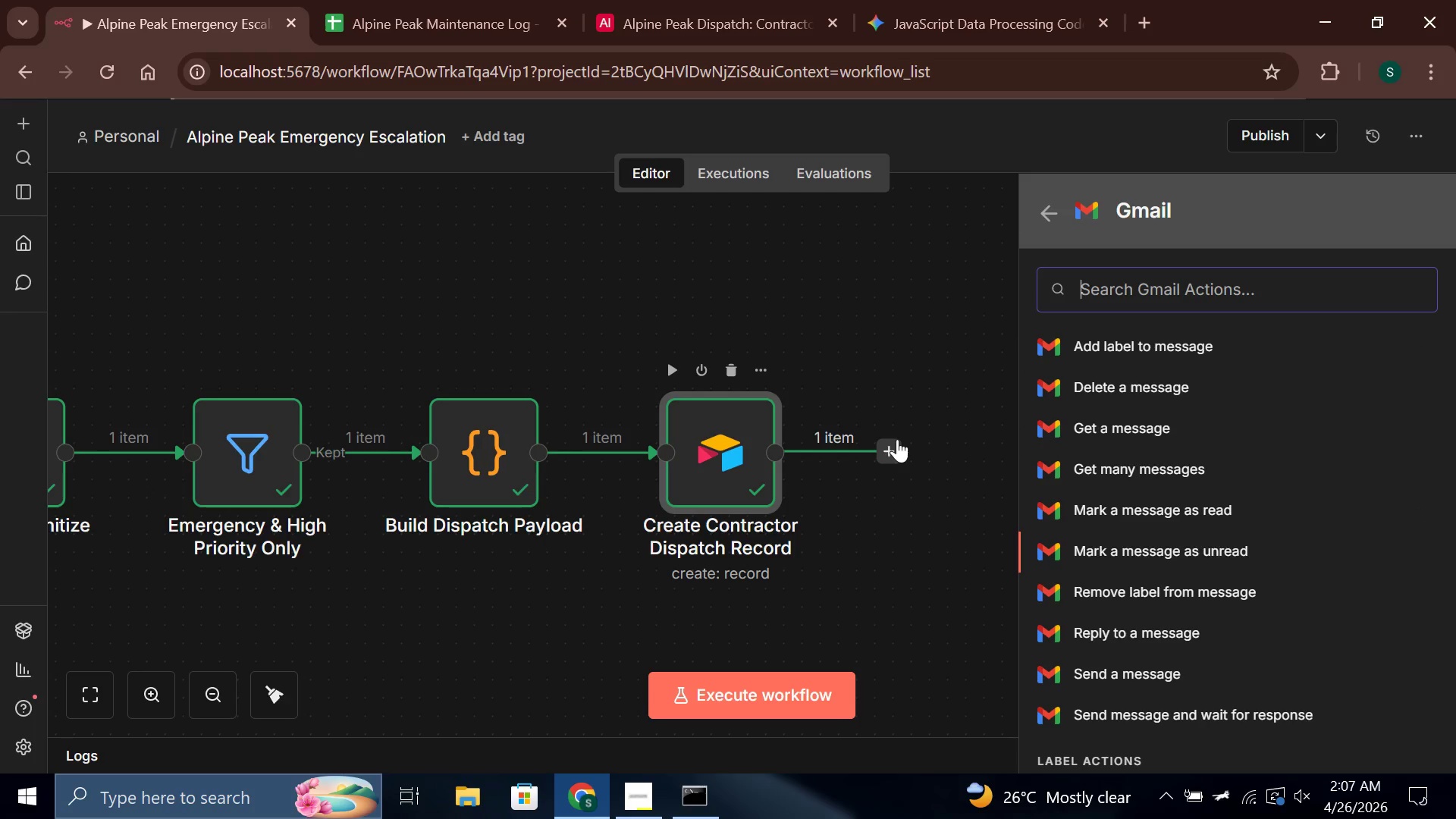 
key(ArrowDown)
 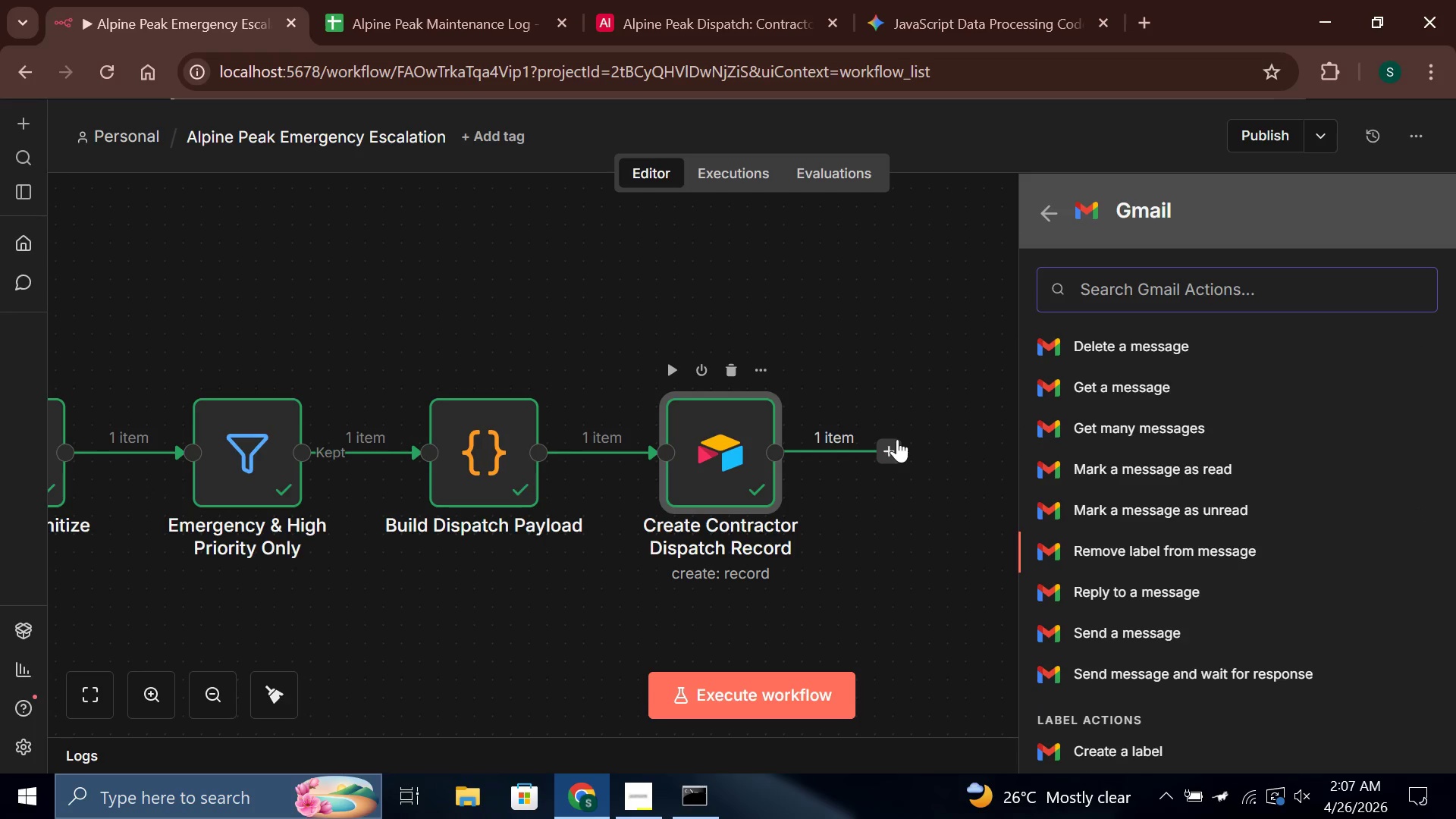 
key(ArrowDown)
 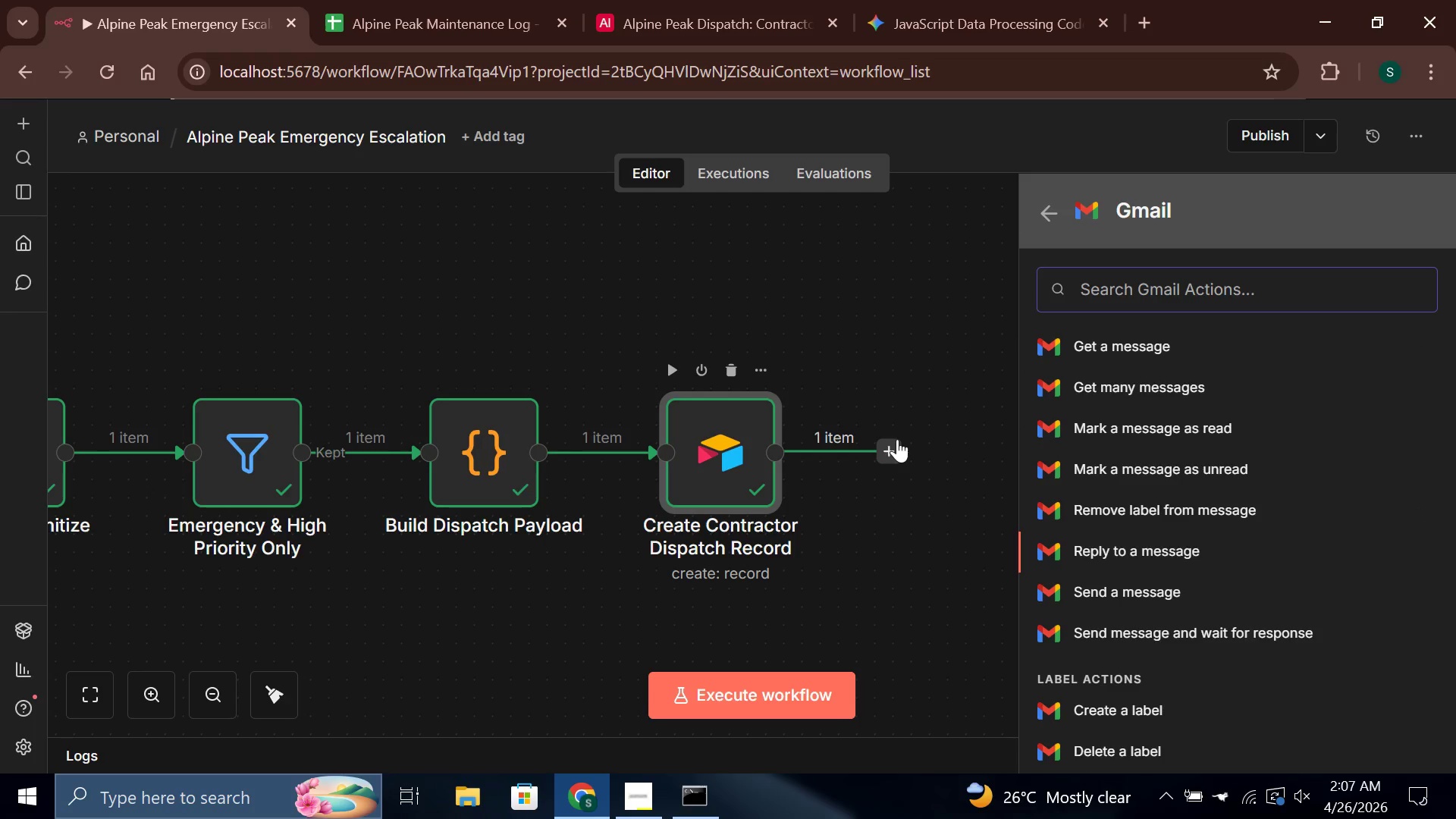 
key(ArrowDown)
 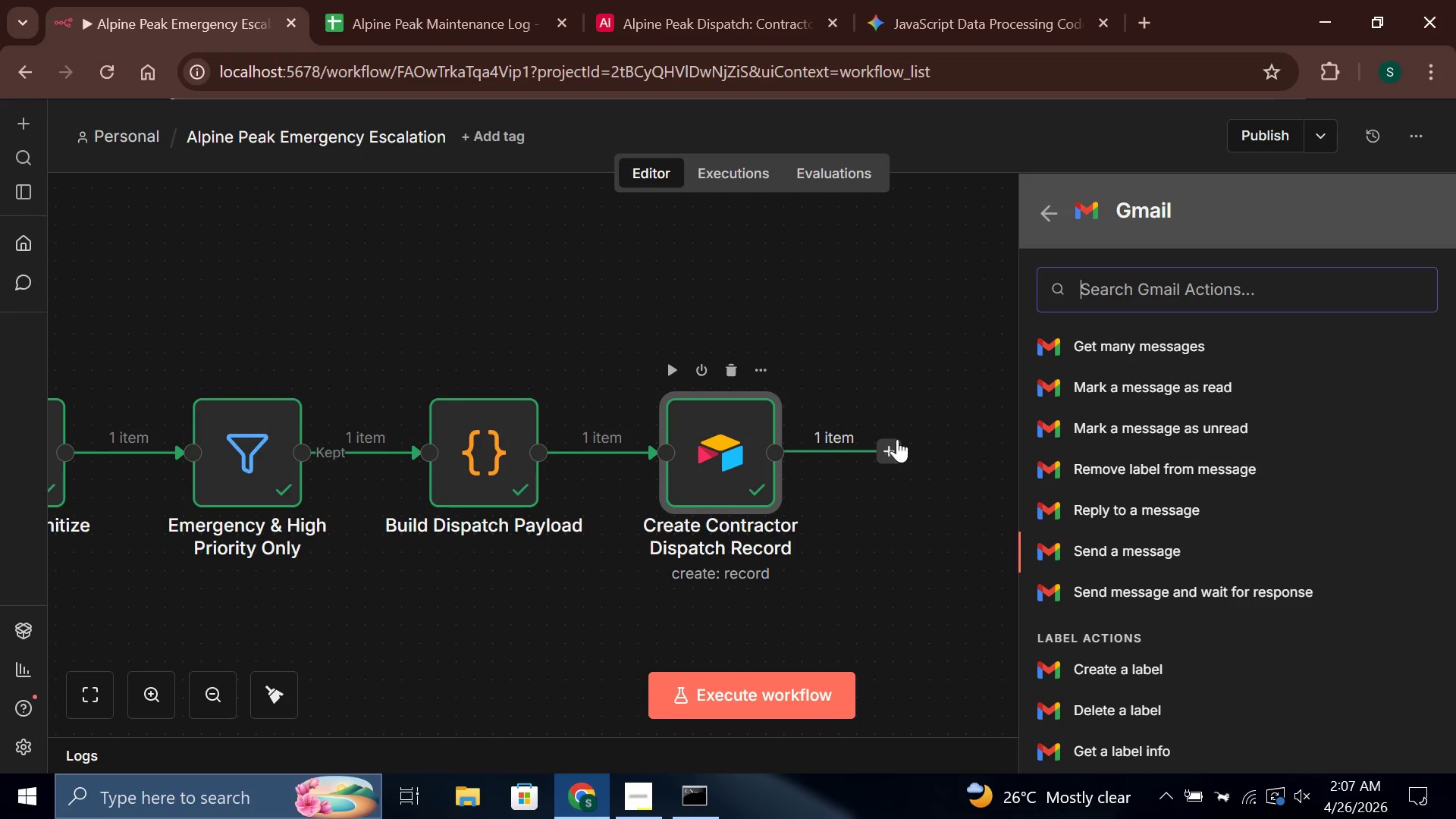 
key(Enter)
 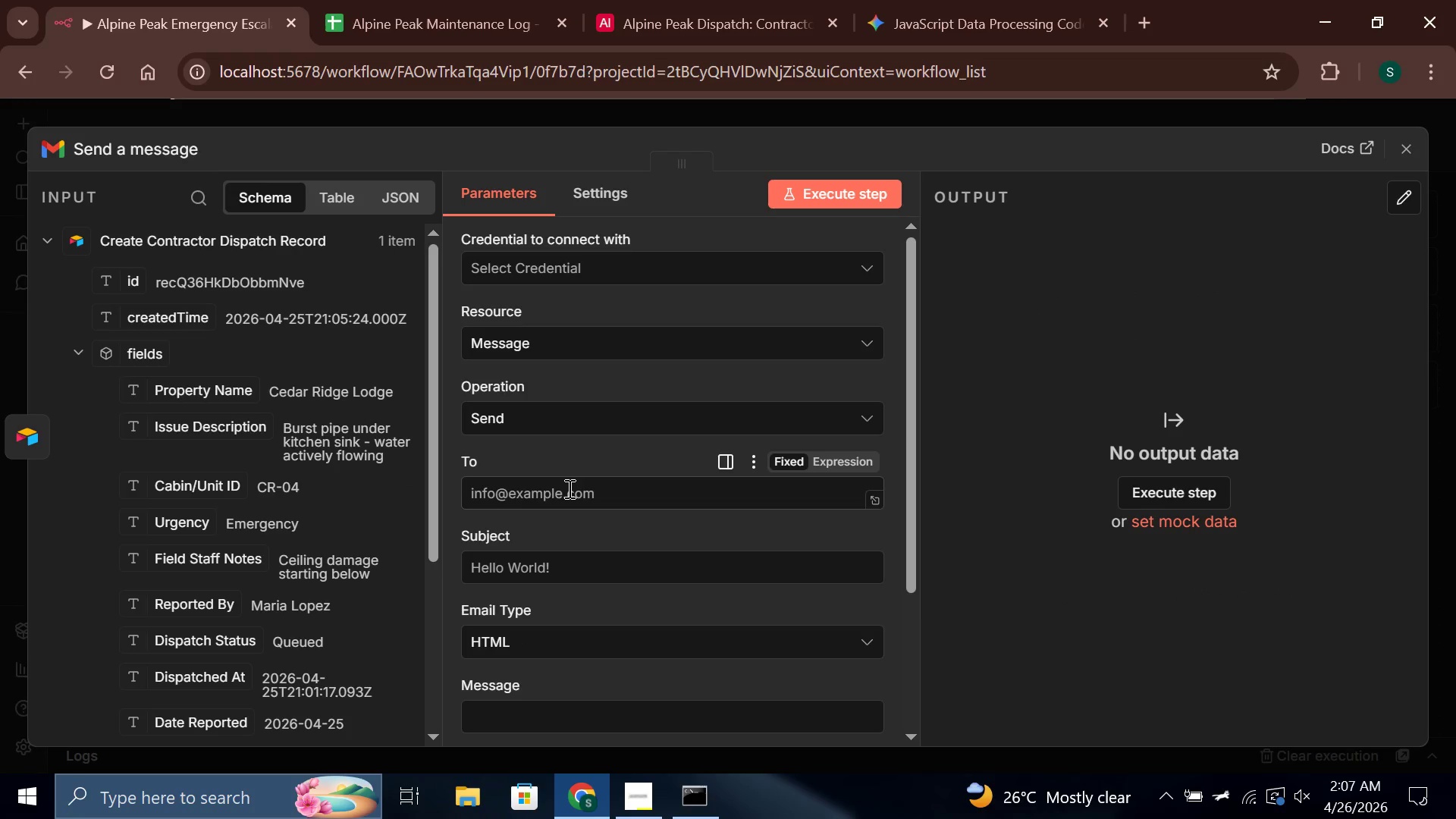 
left_click([598, 266])
 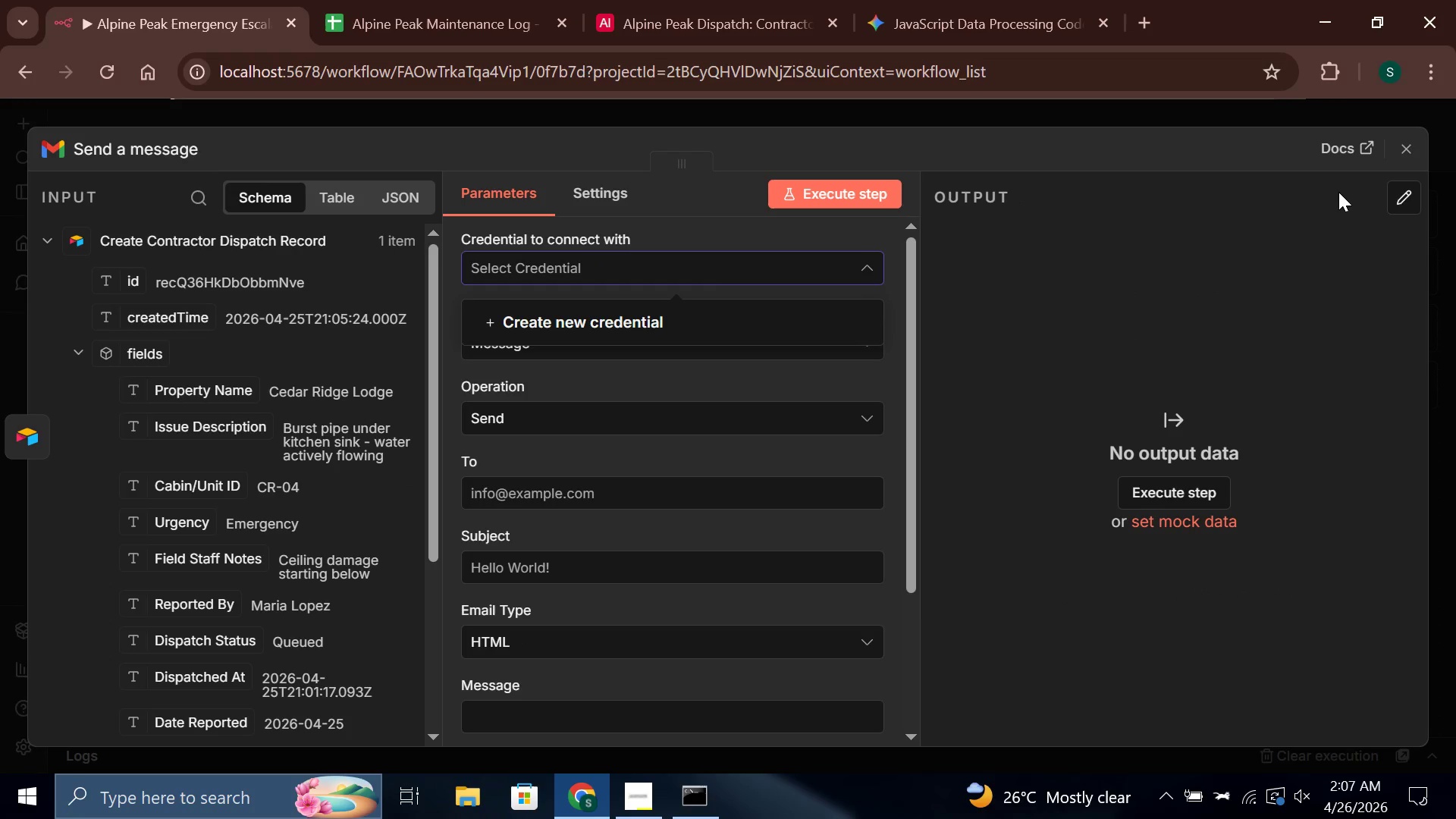 
left_click([1403, 149])
 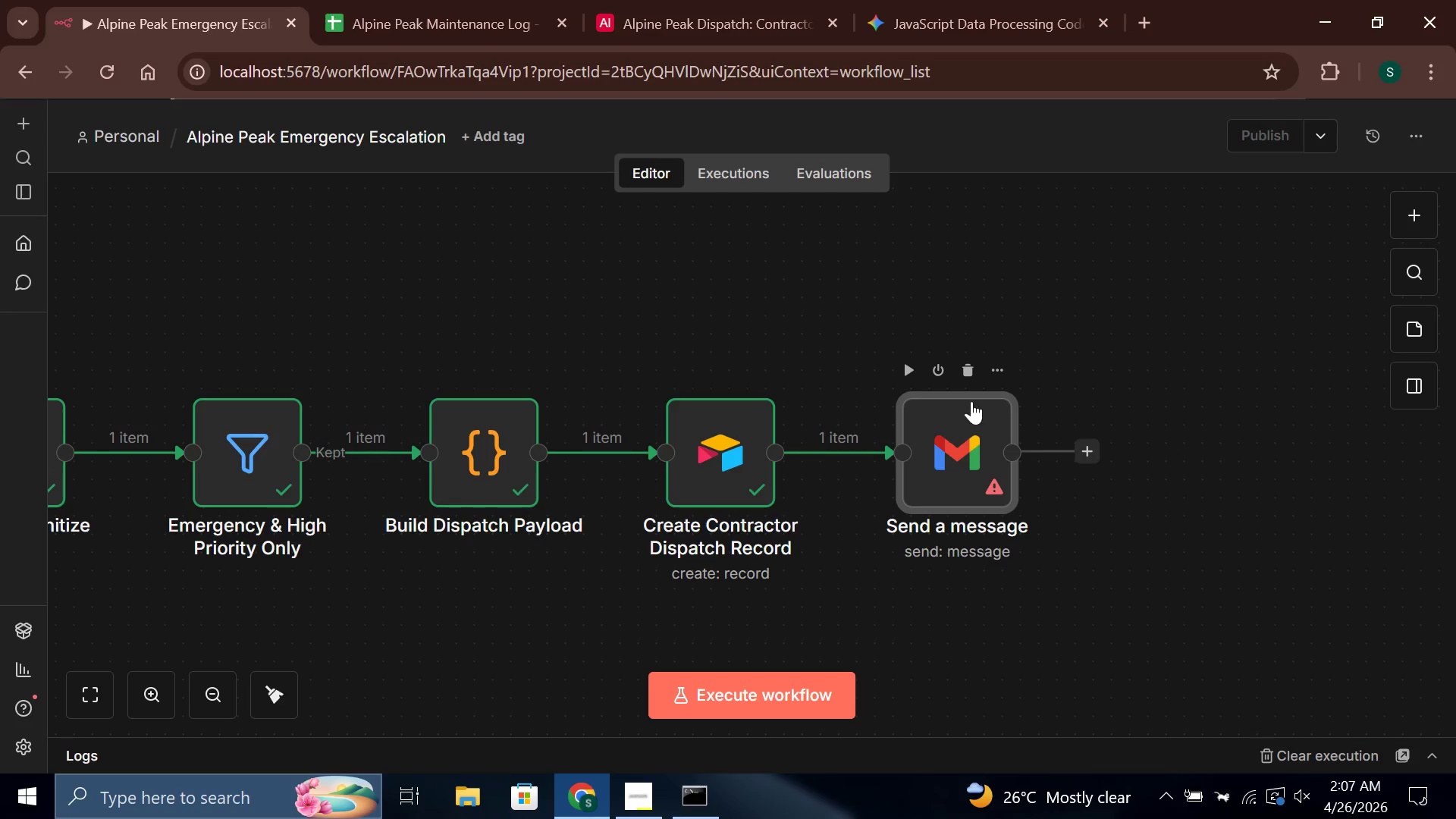 
left_click([973, 371])
 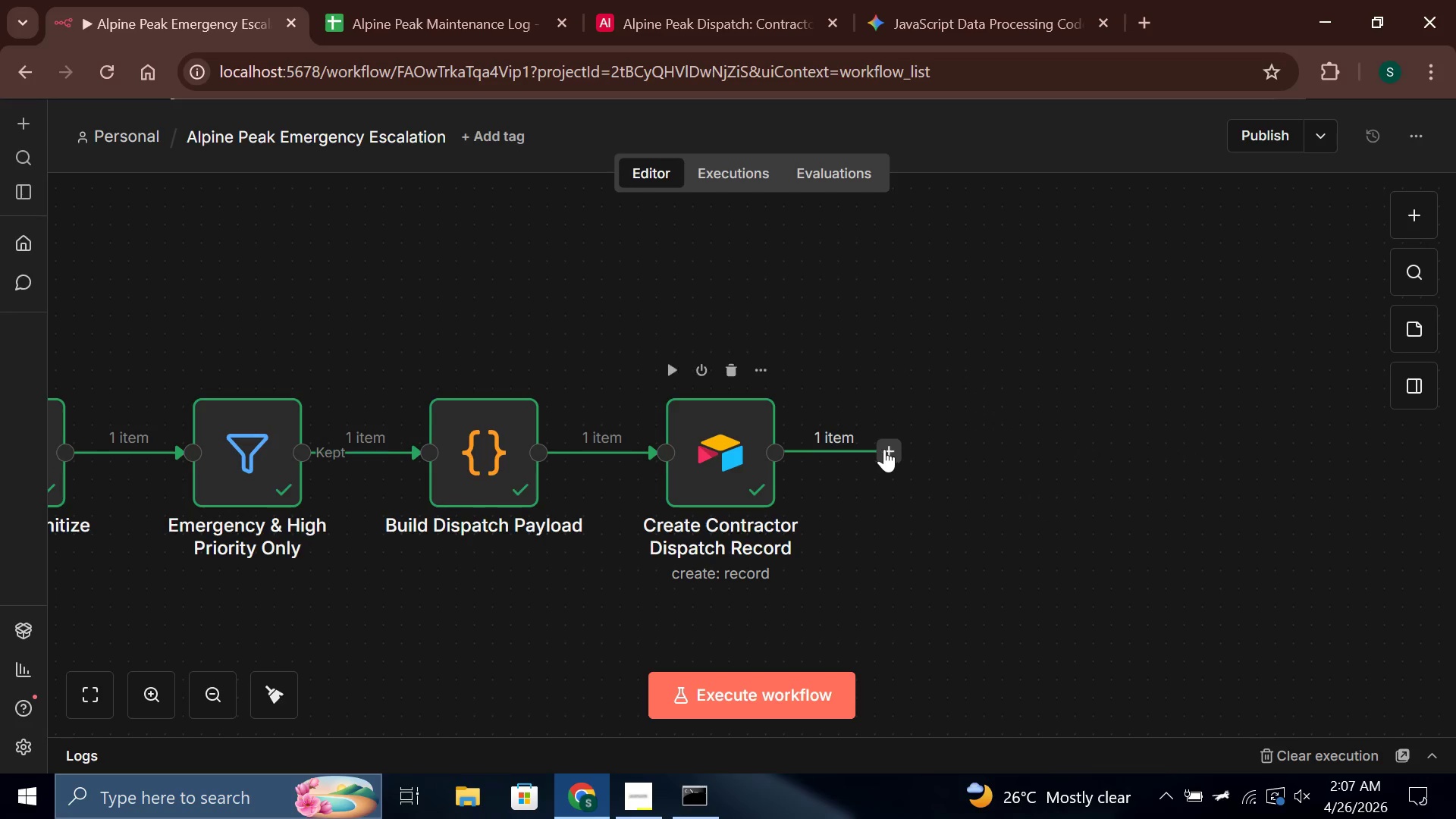 
left_click([884, 446])
 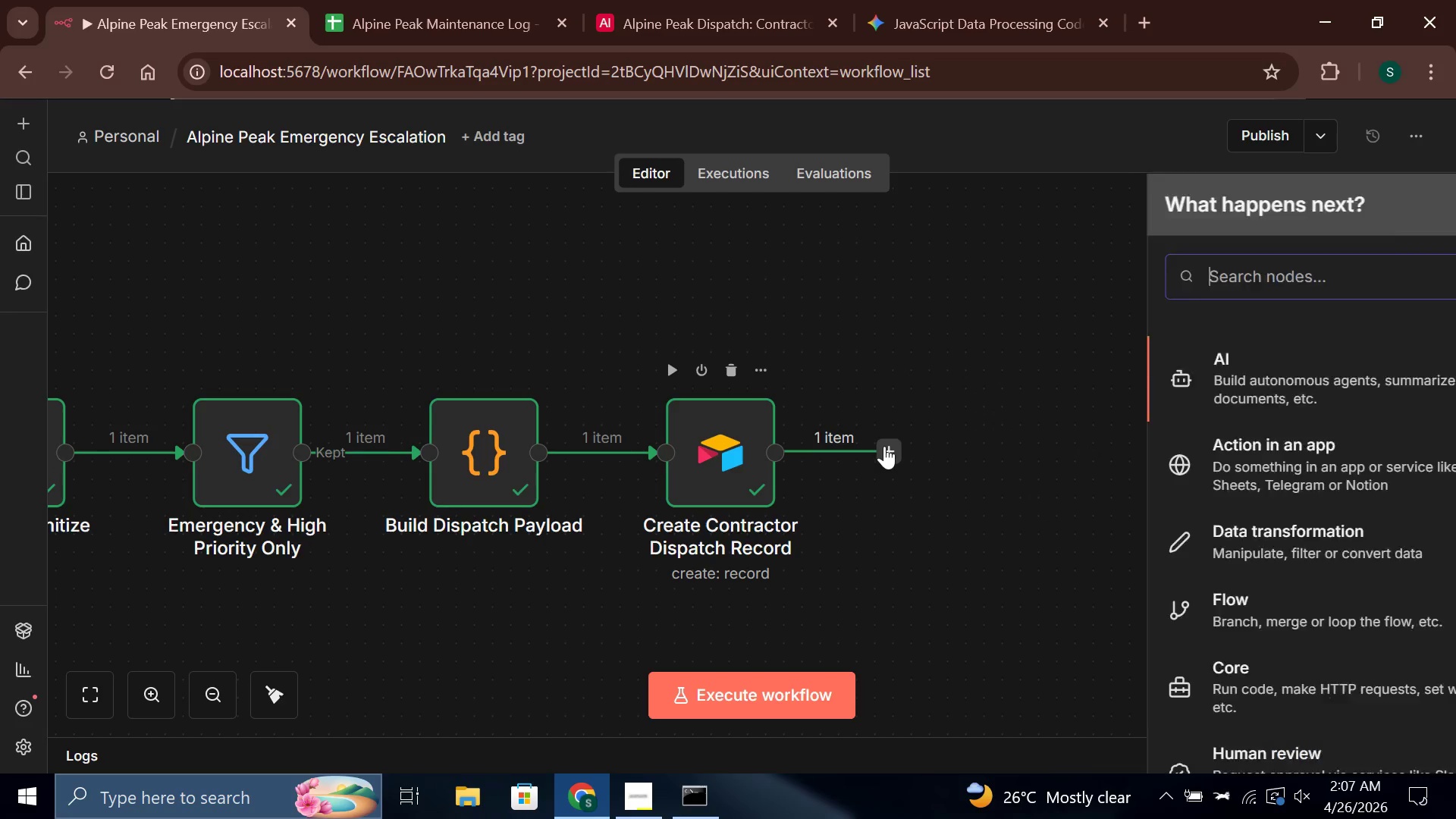 
type(send)
 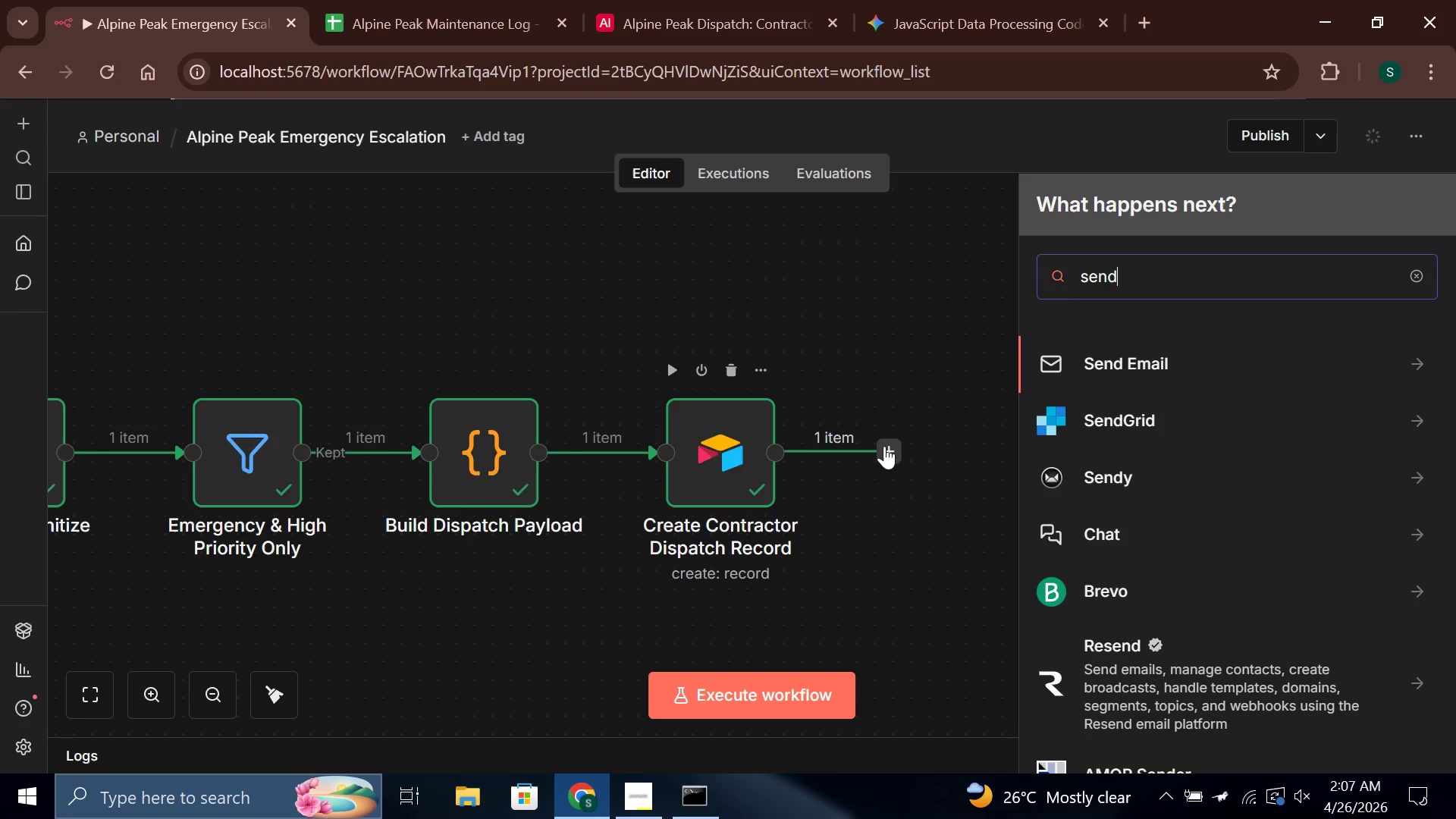 
key(Enter)
 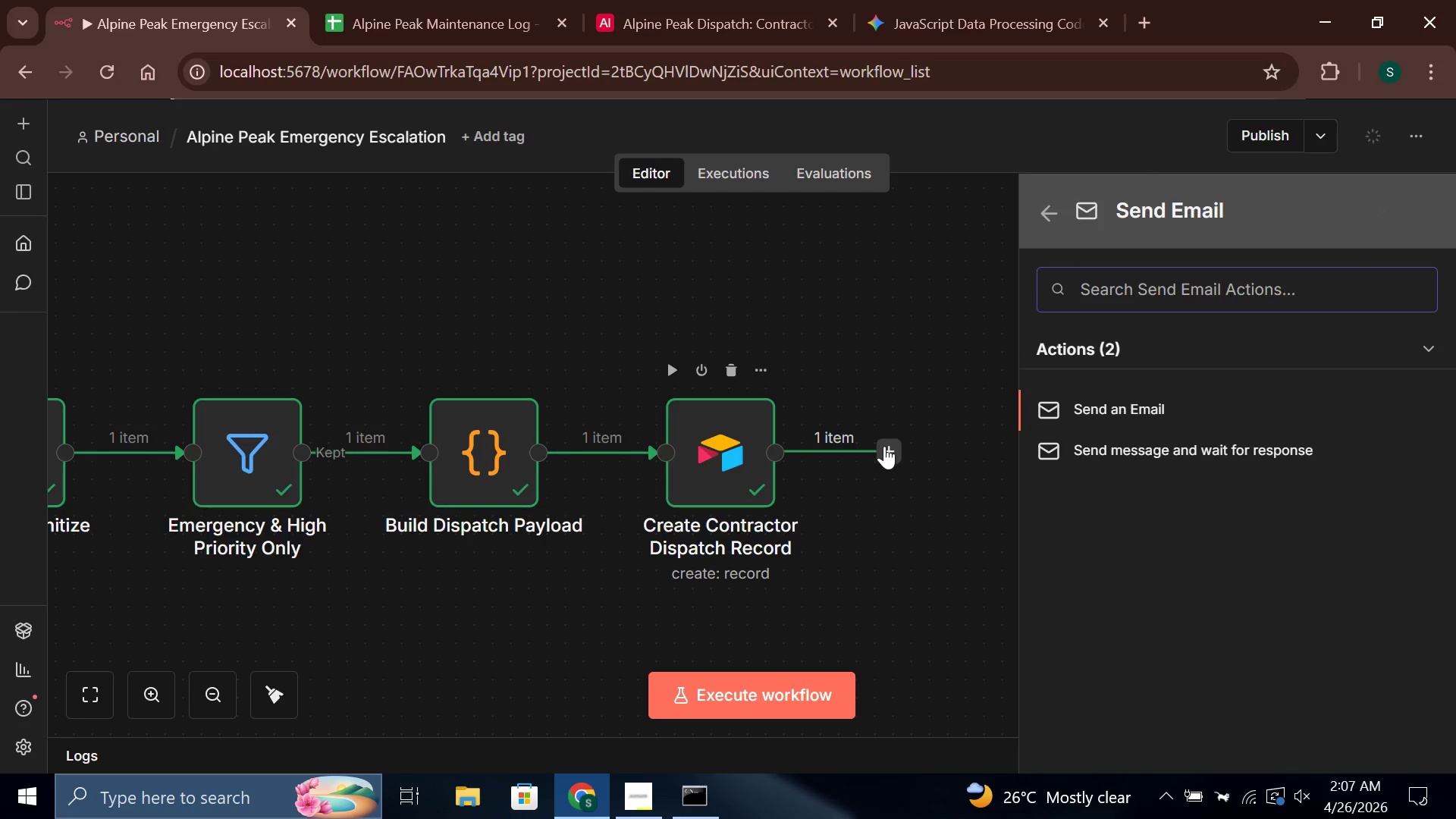 
key(Enter)
 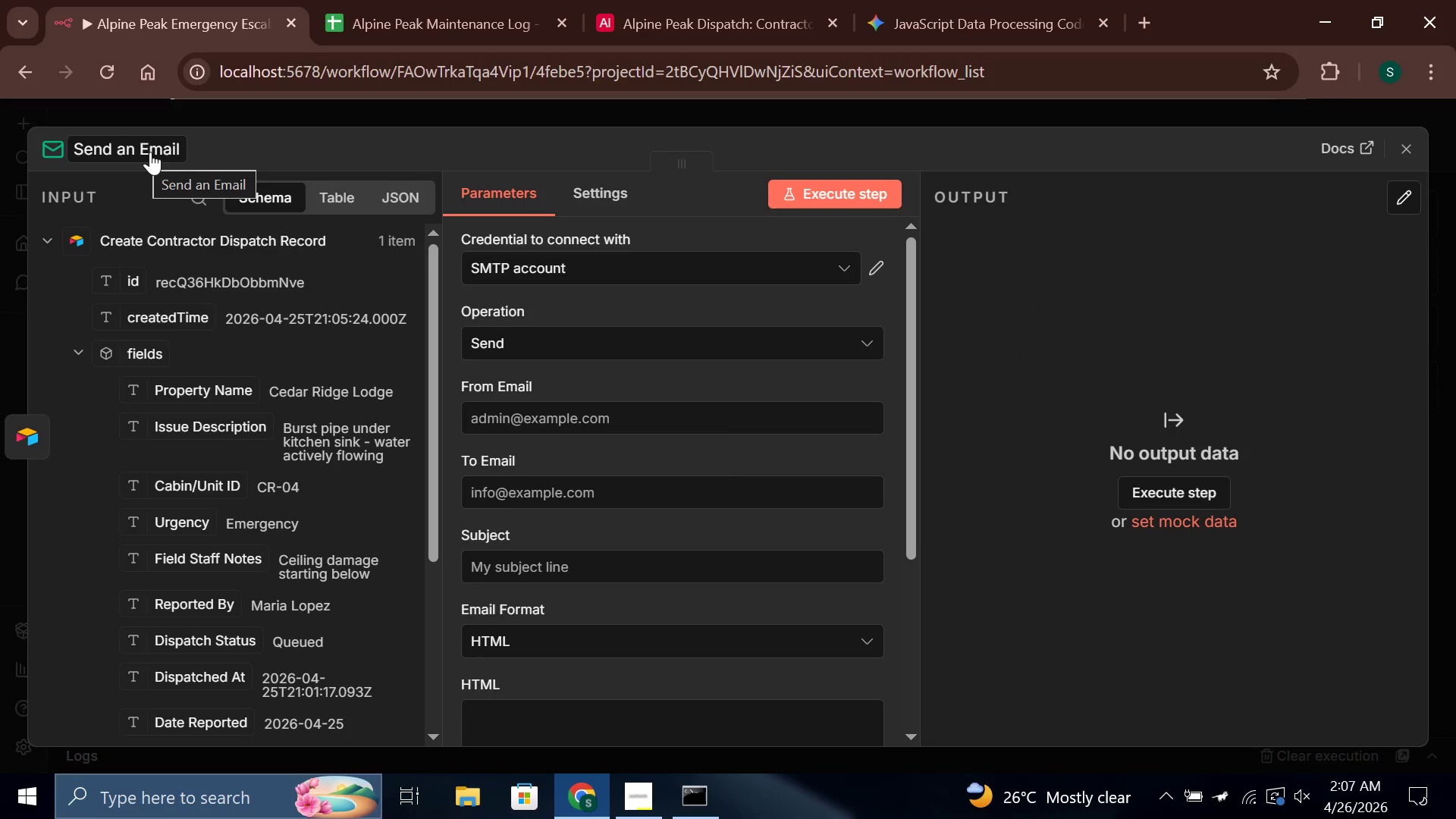 
left_click([150, 152])
 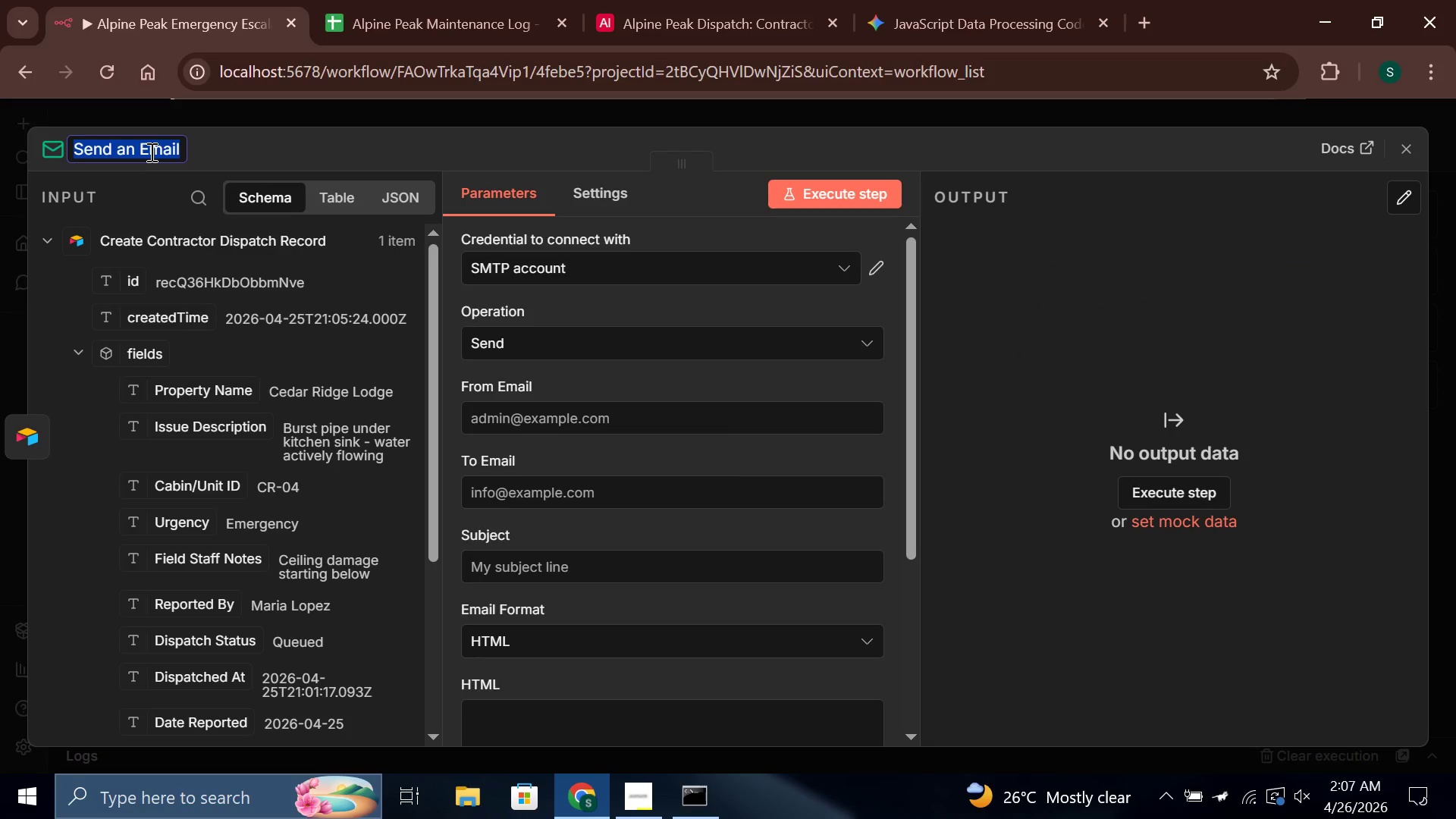 
type(Alert Property Manager)
 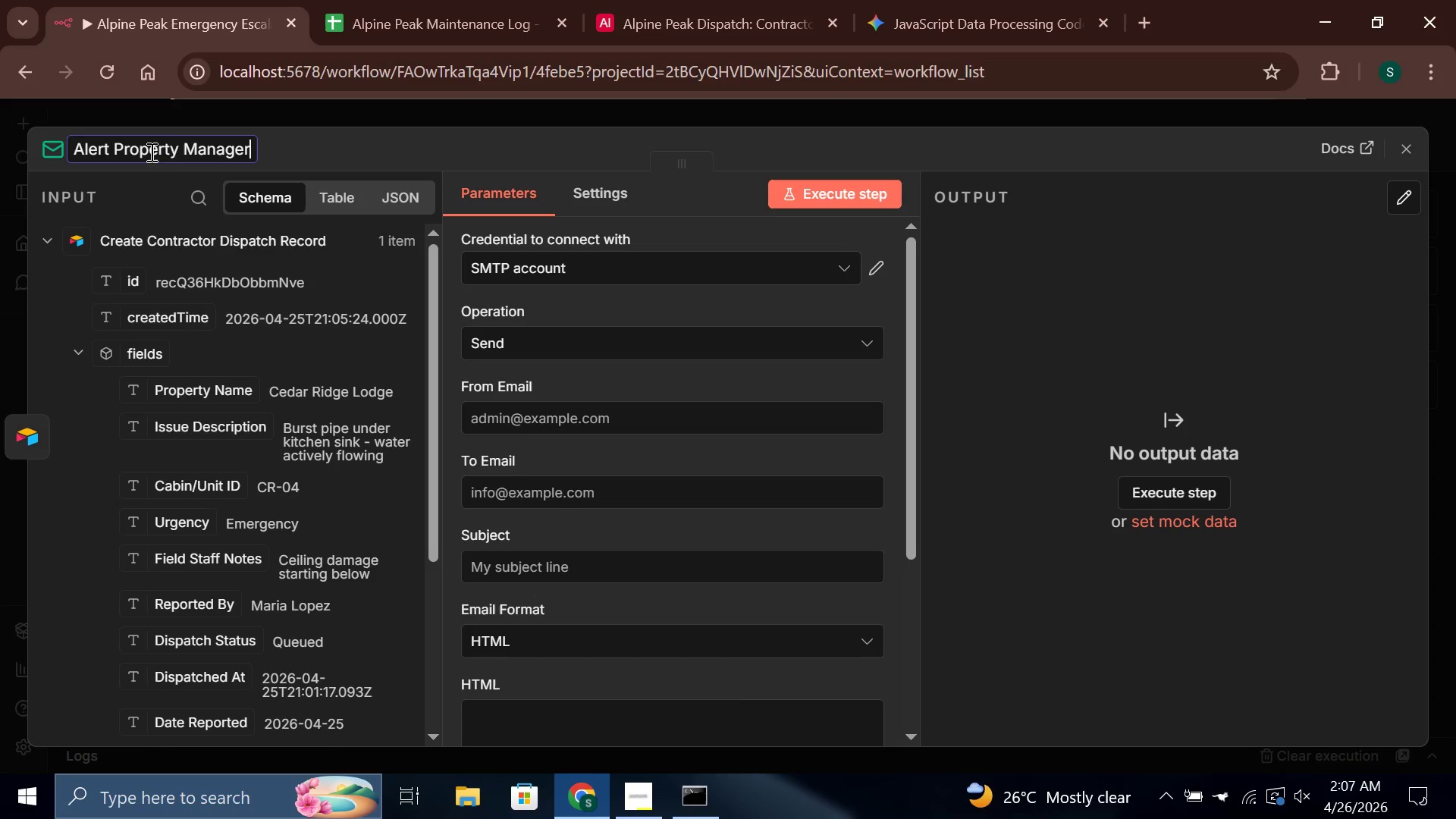 
left_click([453, 146])
 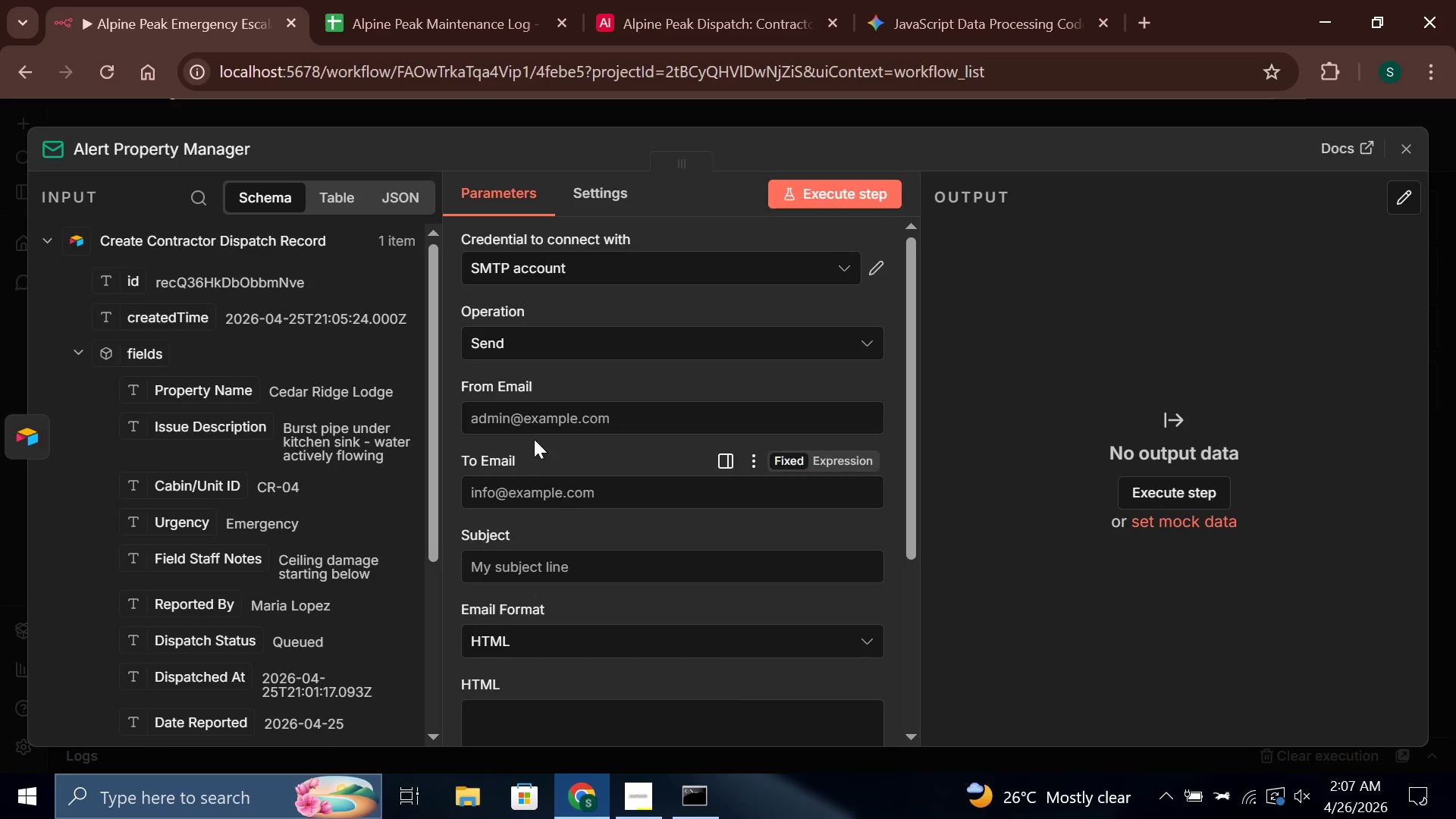 
left_click([535, 431])
 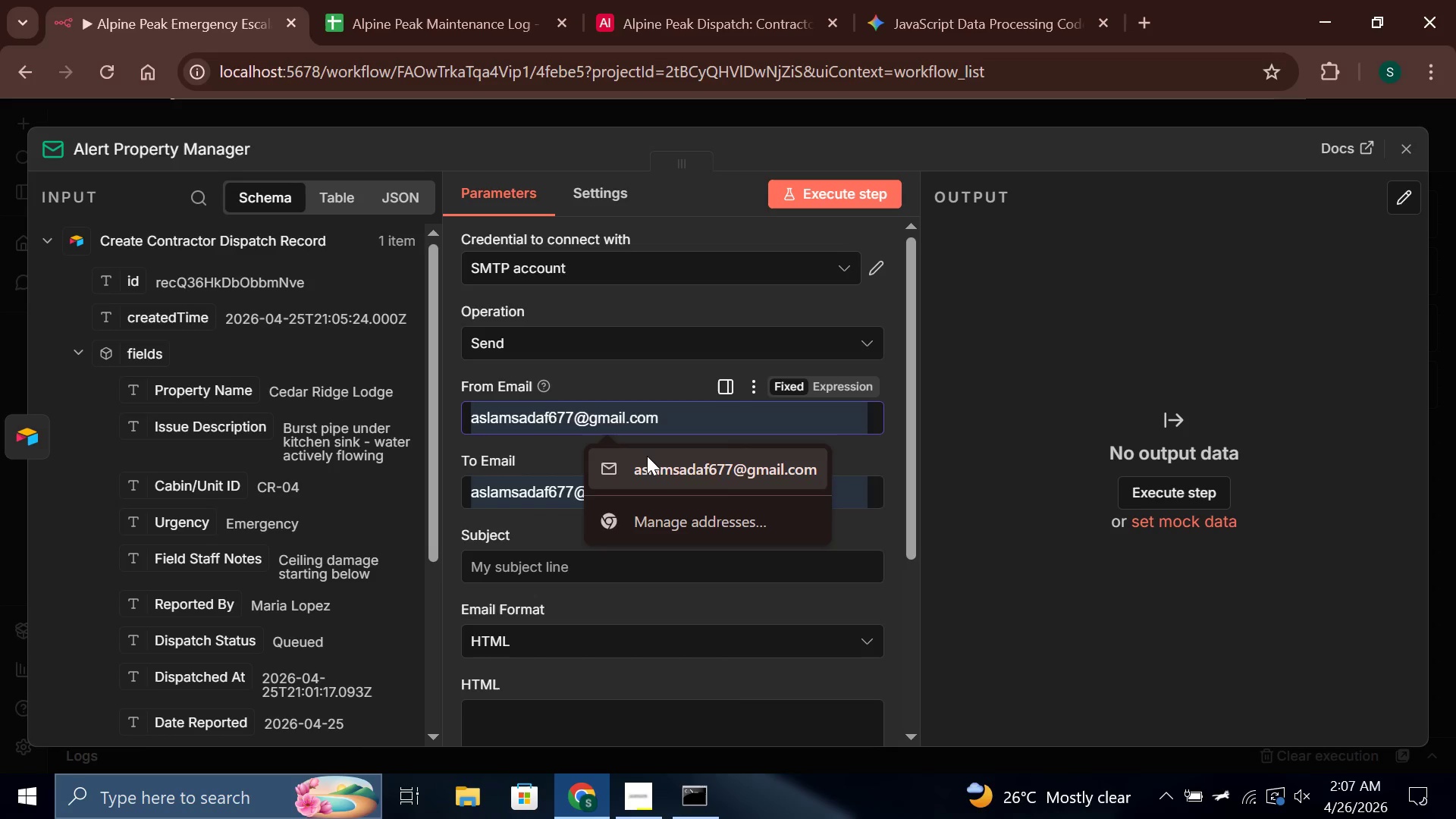 
left_click([651, 460])
 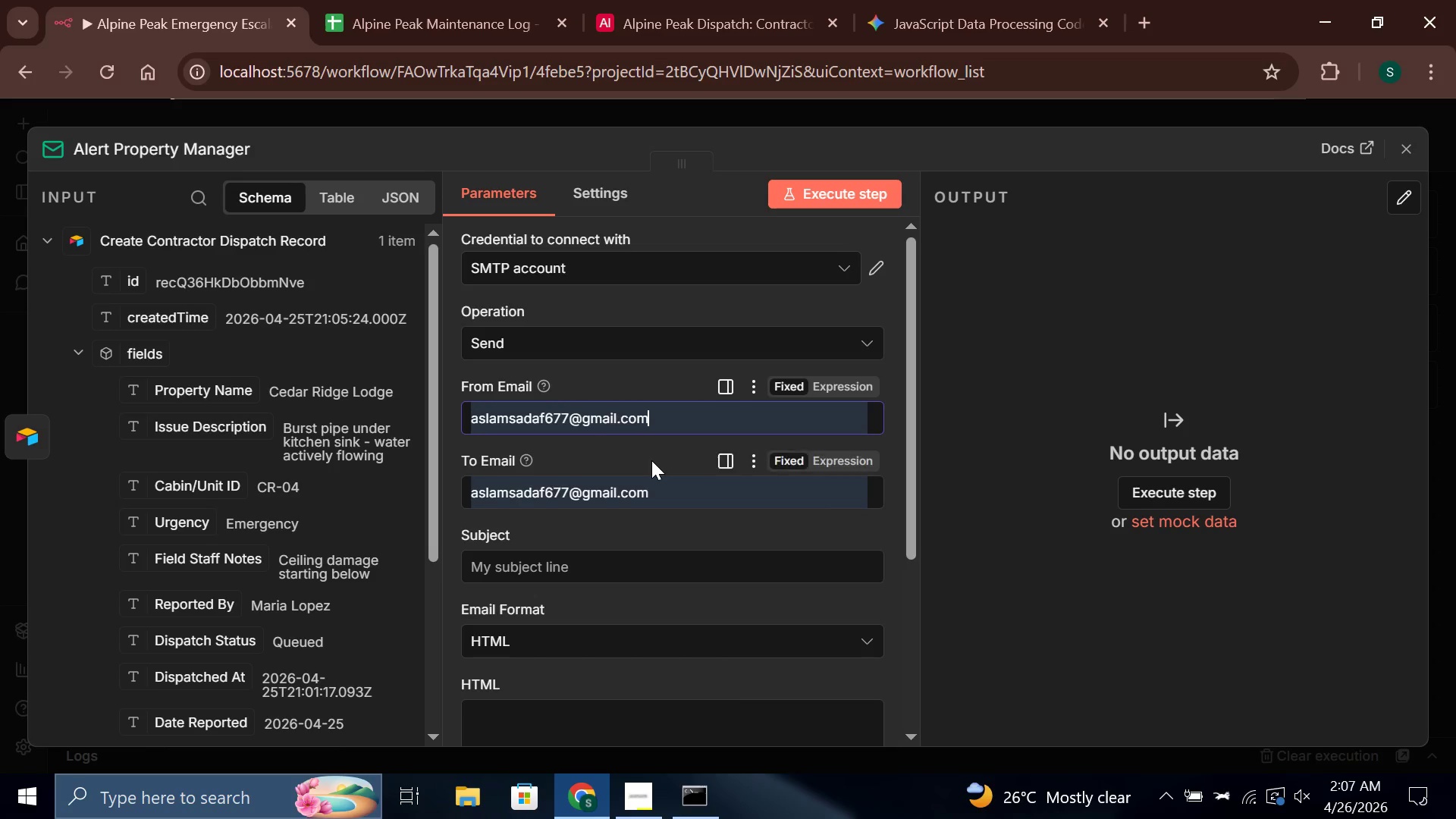 
mouse_move([561, 450])
 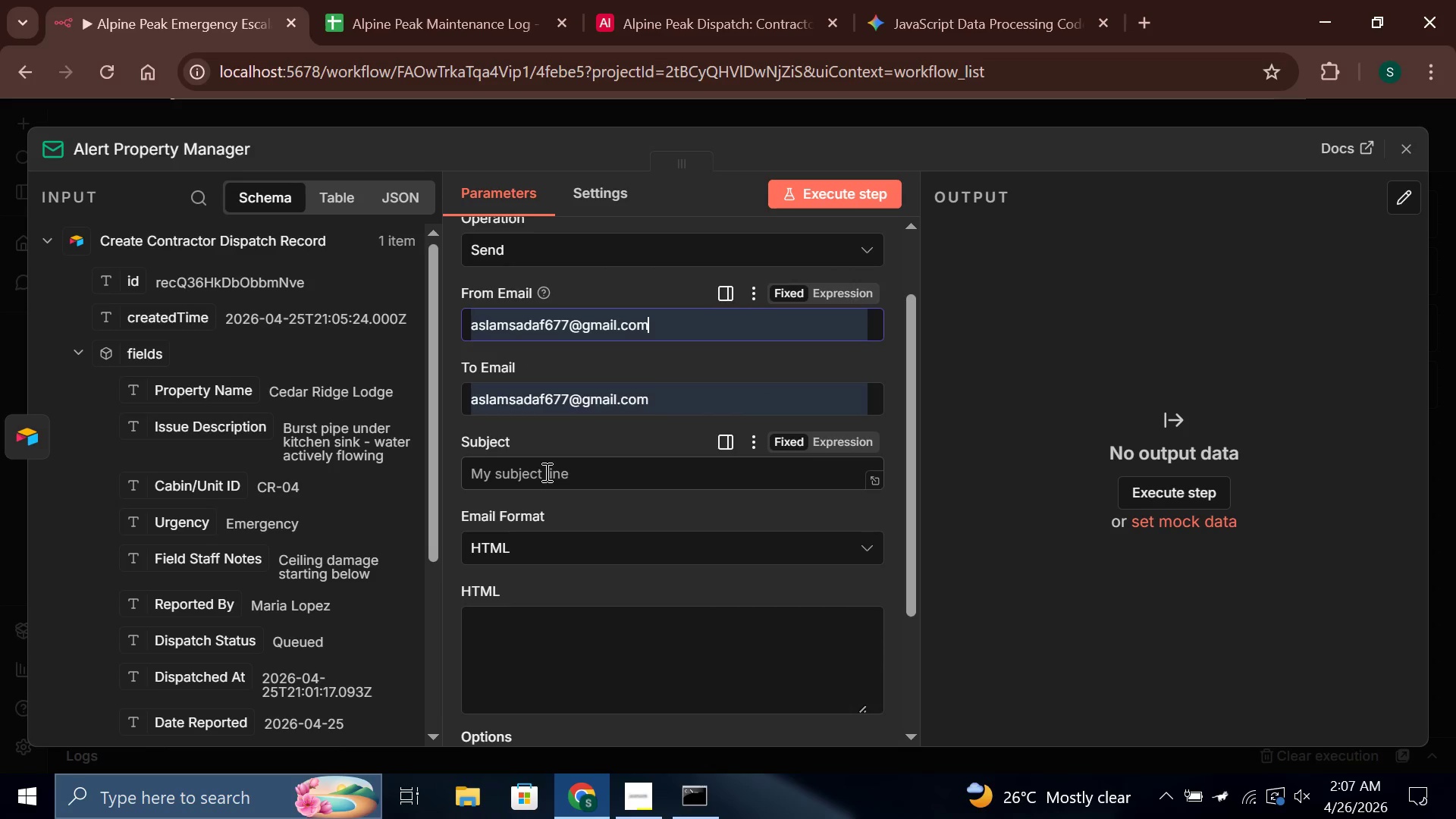 
left_click([545, 472])
 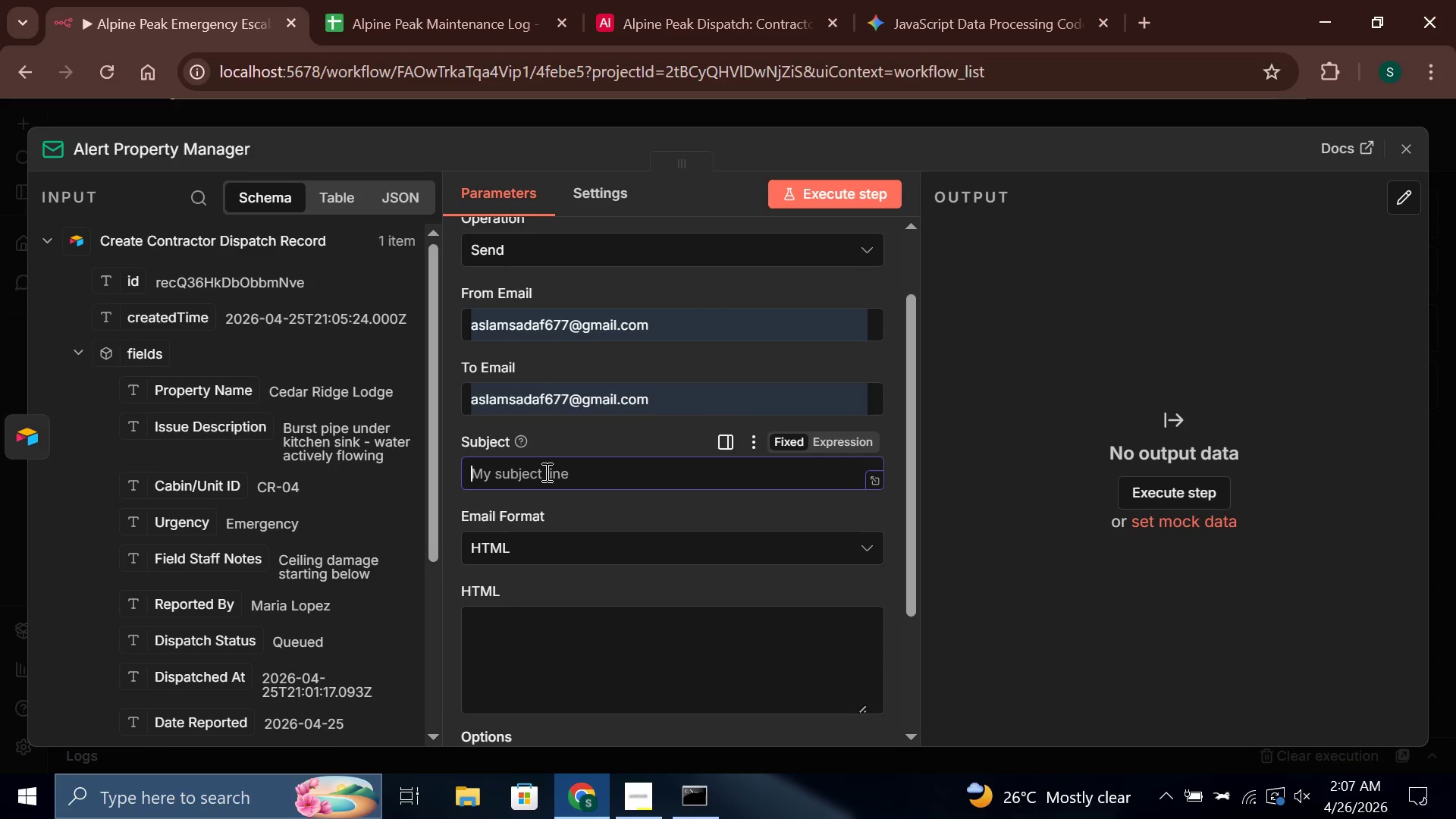 
type({{$json.ema)
 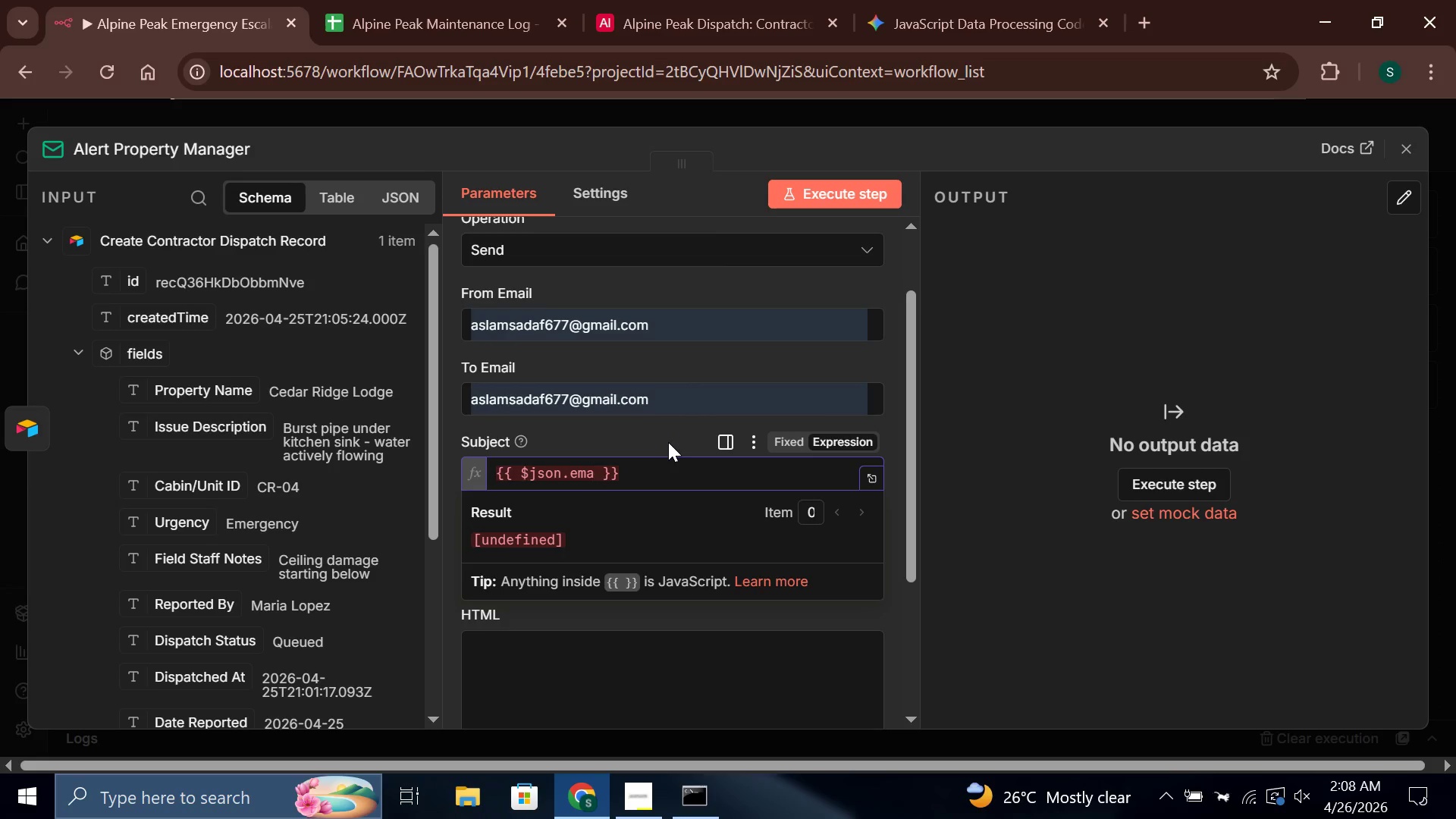 
wait(11.84)
 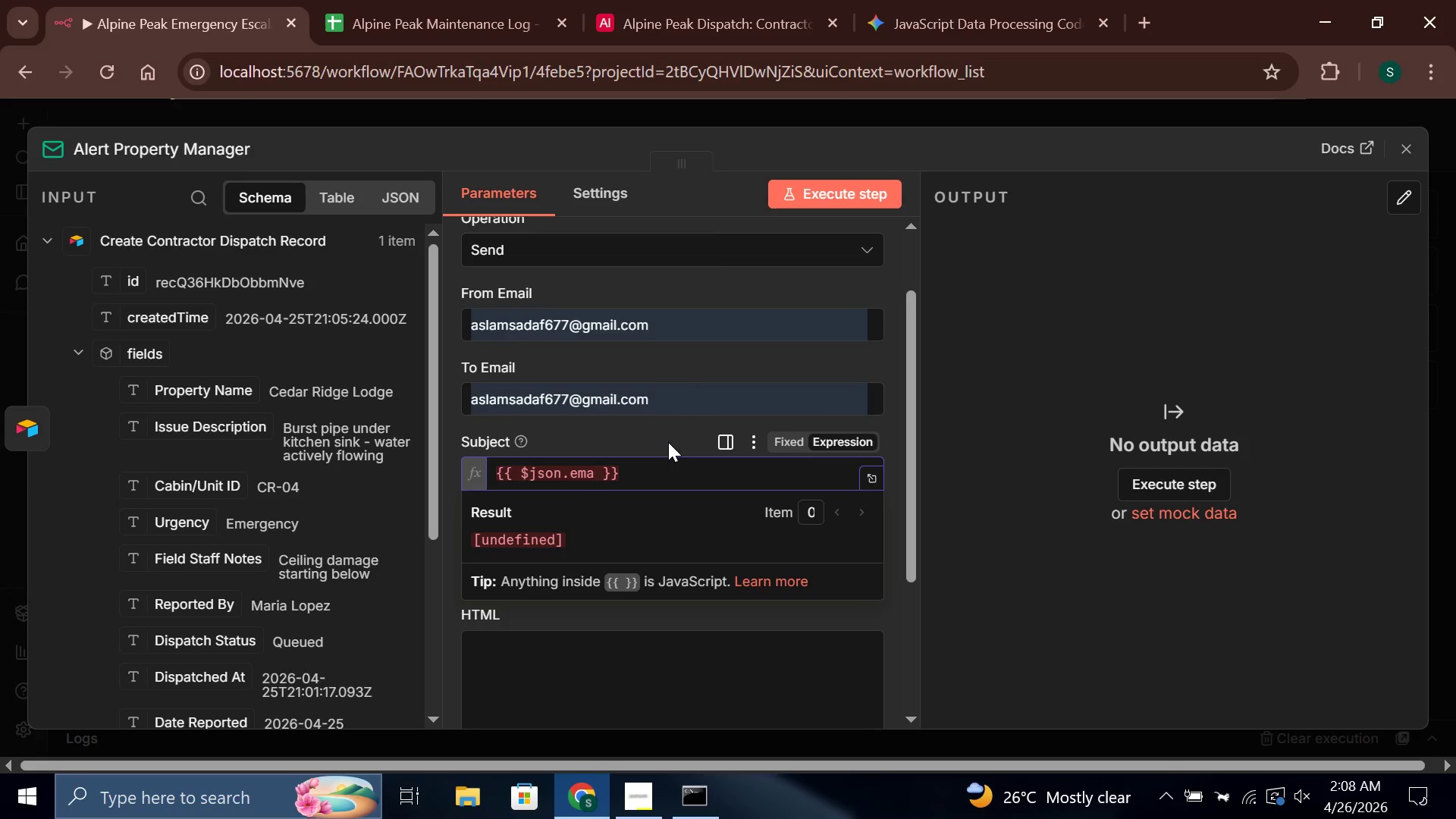 
type(;)
key(Backspace)
type(ilSubjecy)
key(Backspace)
type(t)
 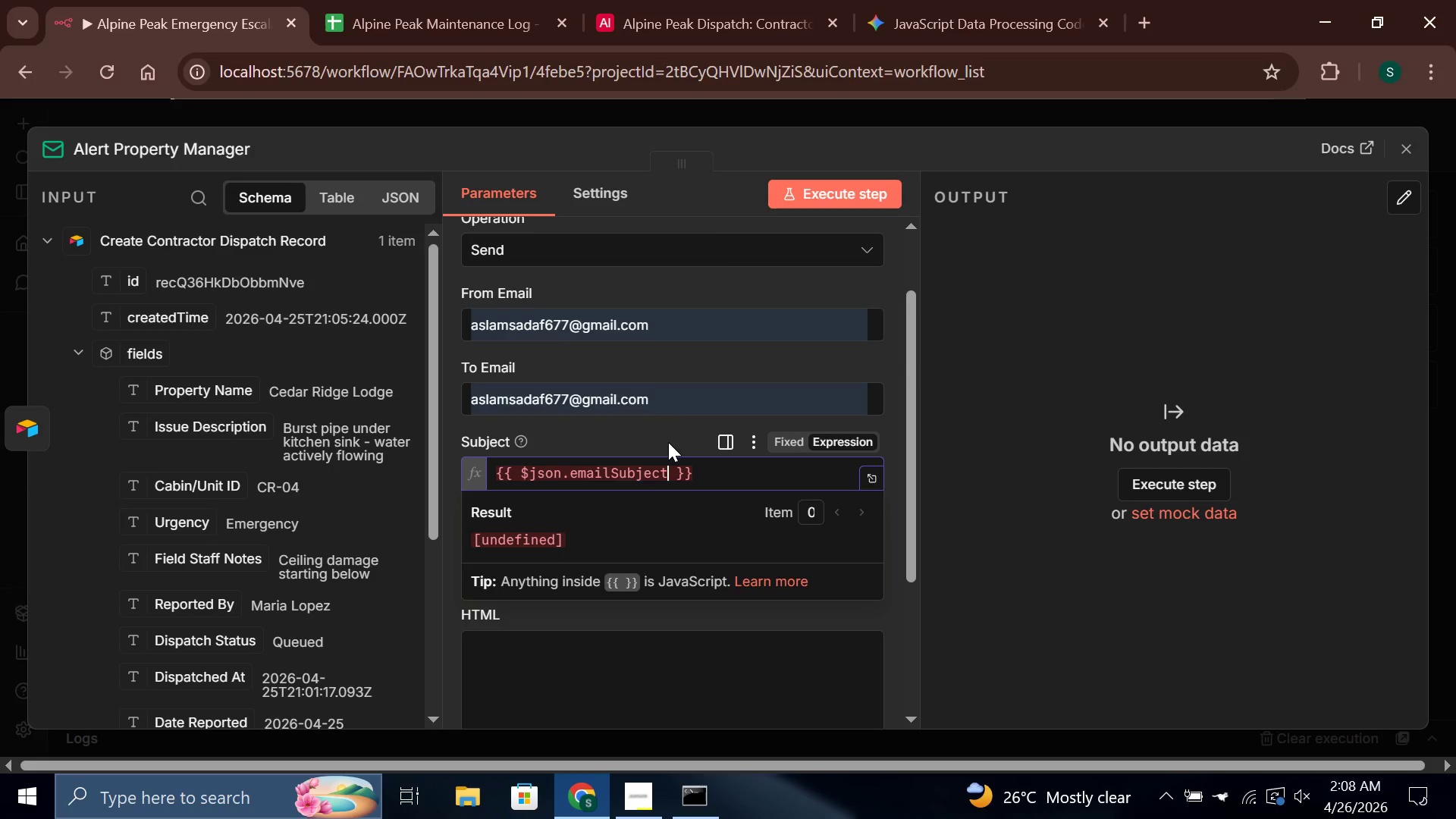 
wait(11.89)
 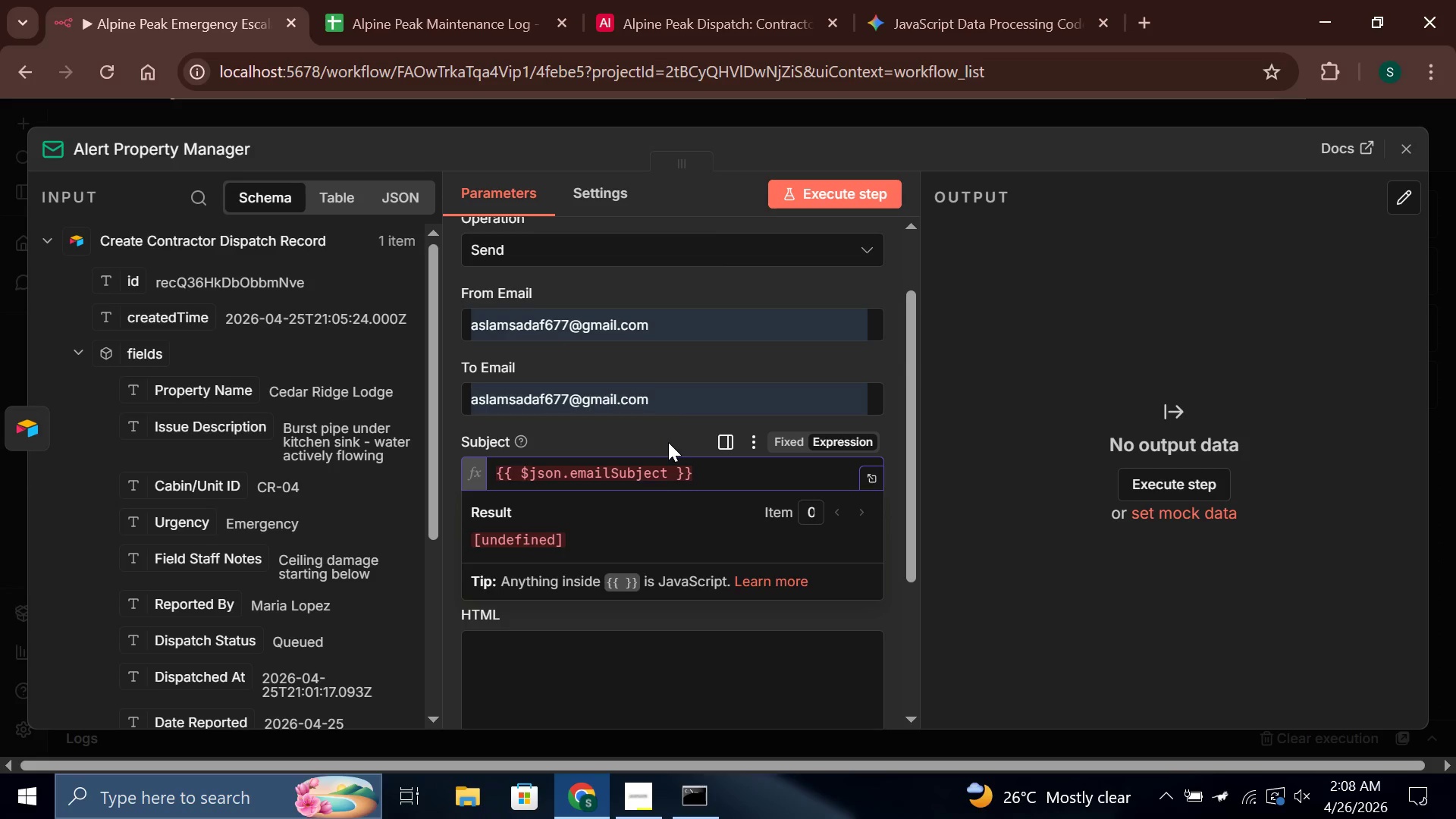 
left_click([50, 467])
 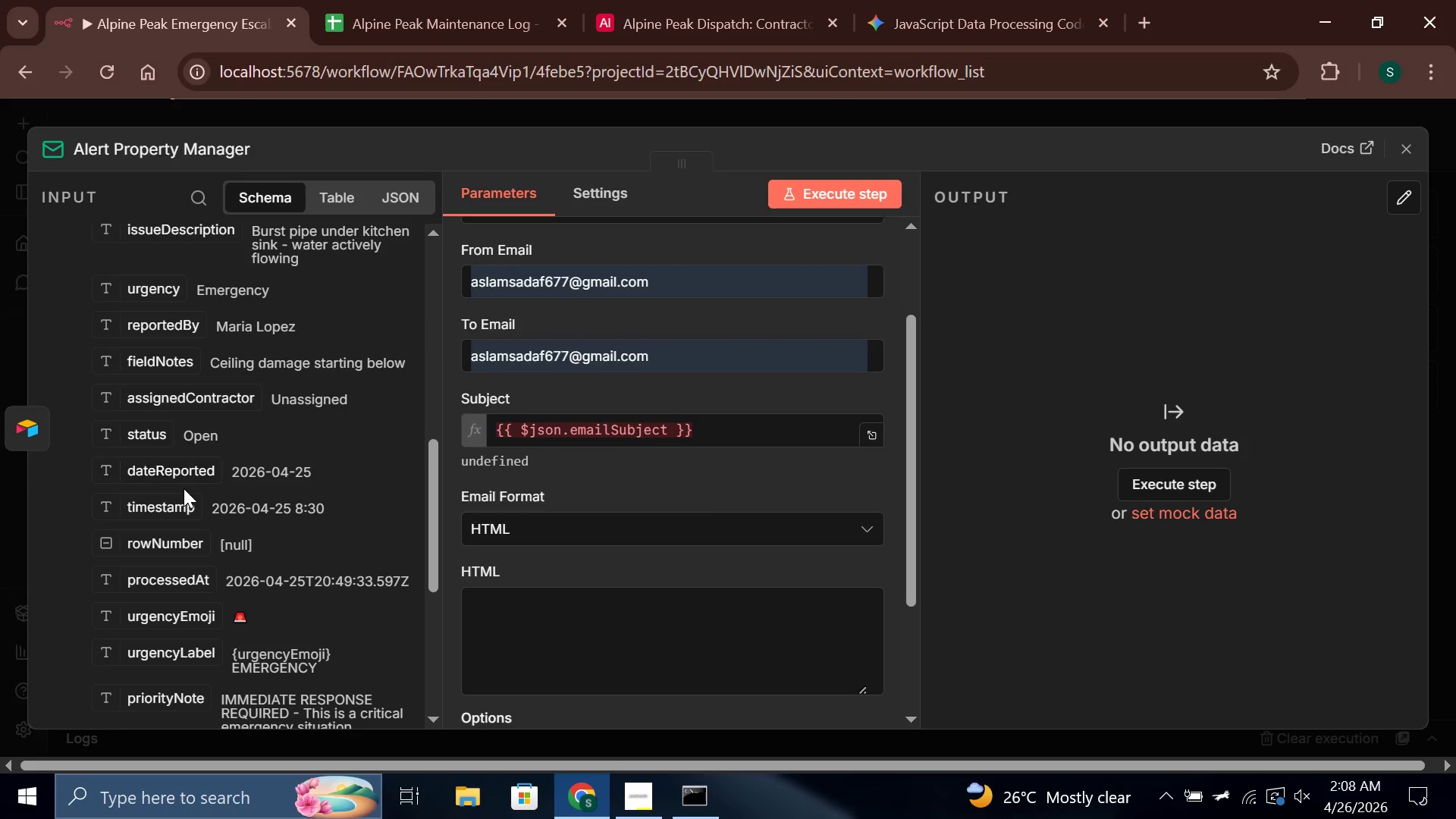 
wait(8.61)
 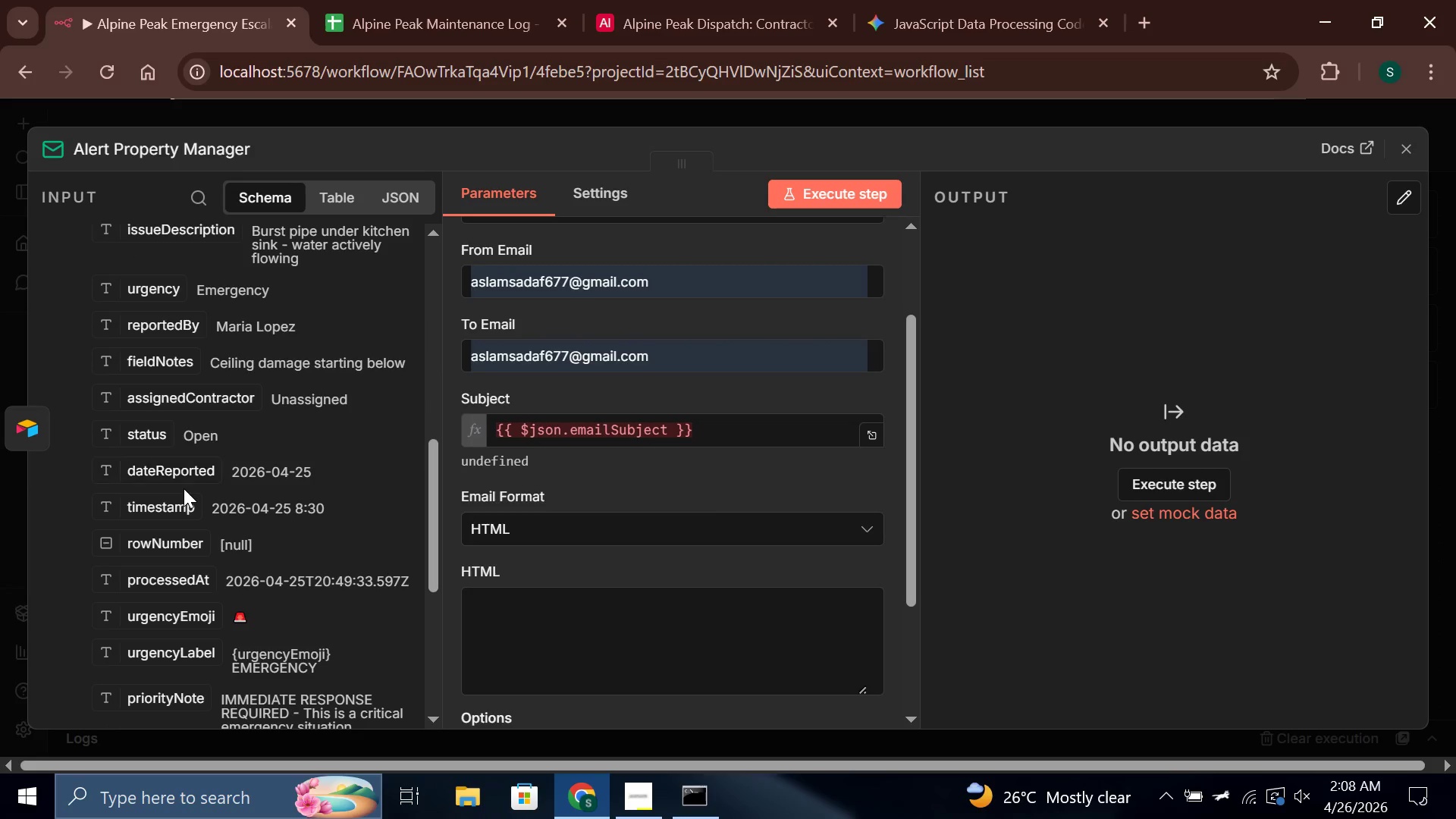 
left_click_drag(start_coordinate=[0, 818], to_coordinate=[223, 813])
 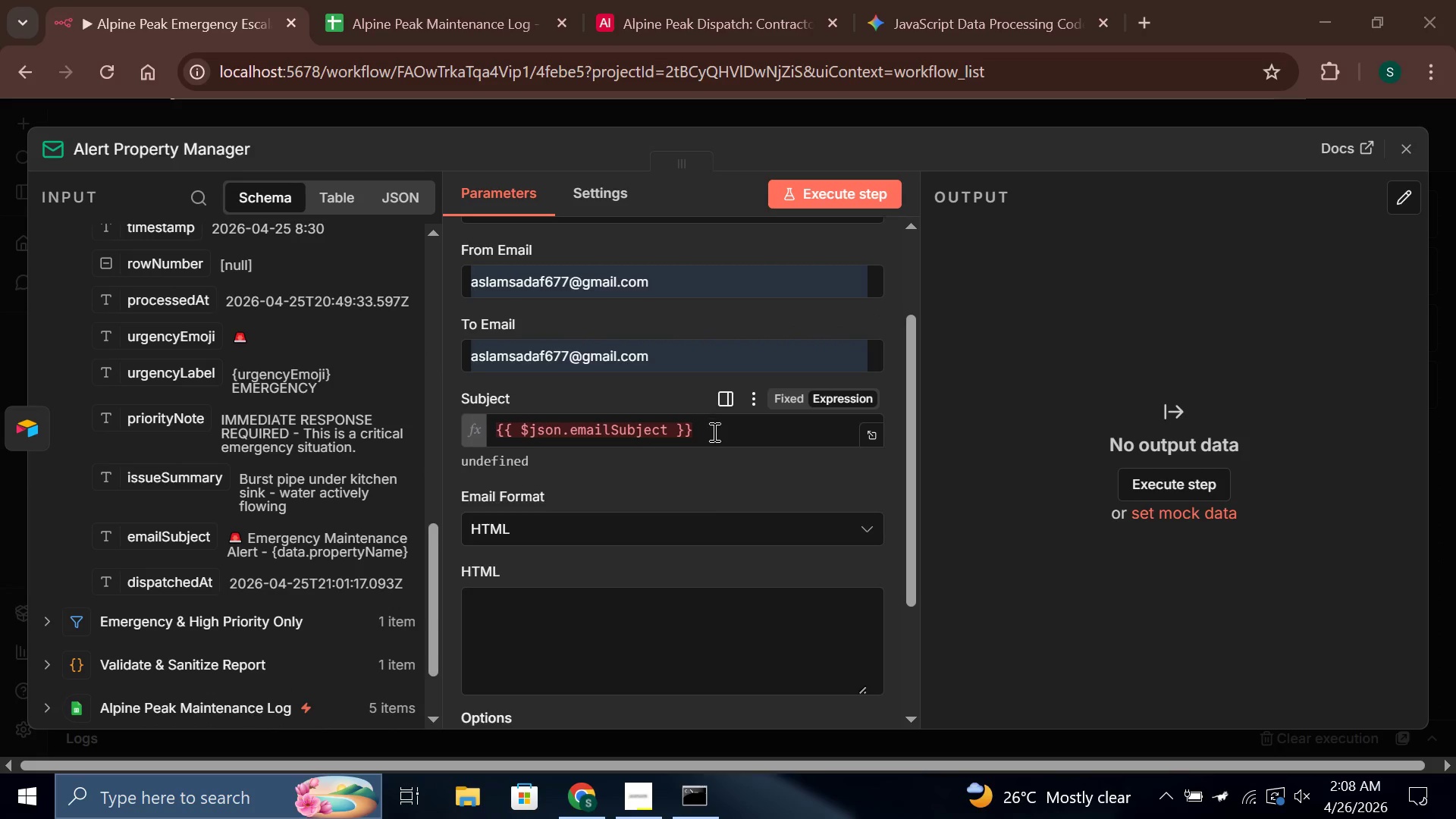 
left_click_drag(start_coordinate=[713, 438], to_coordinate=[522, 405])
 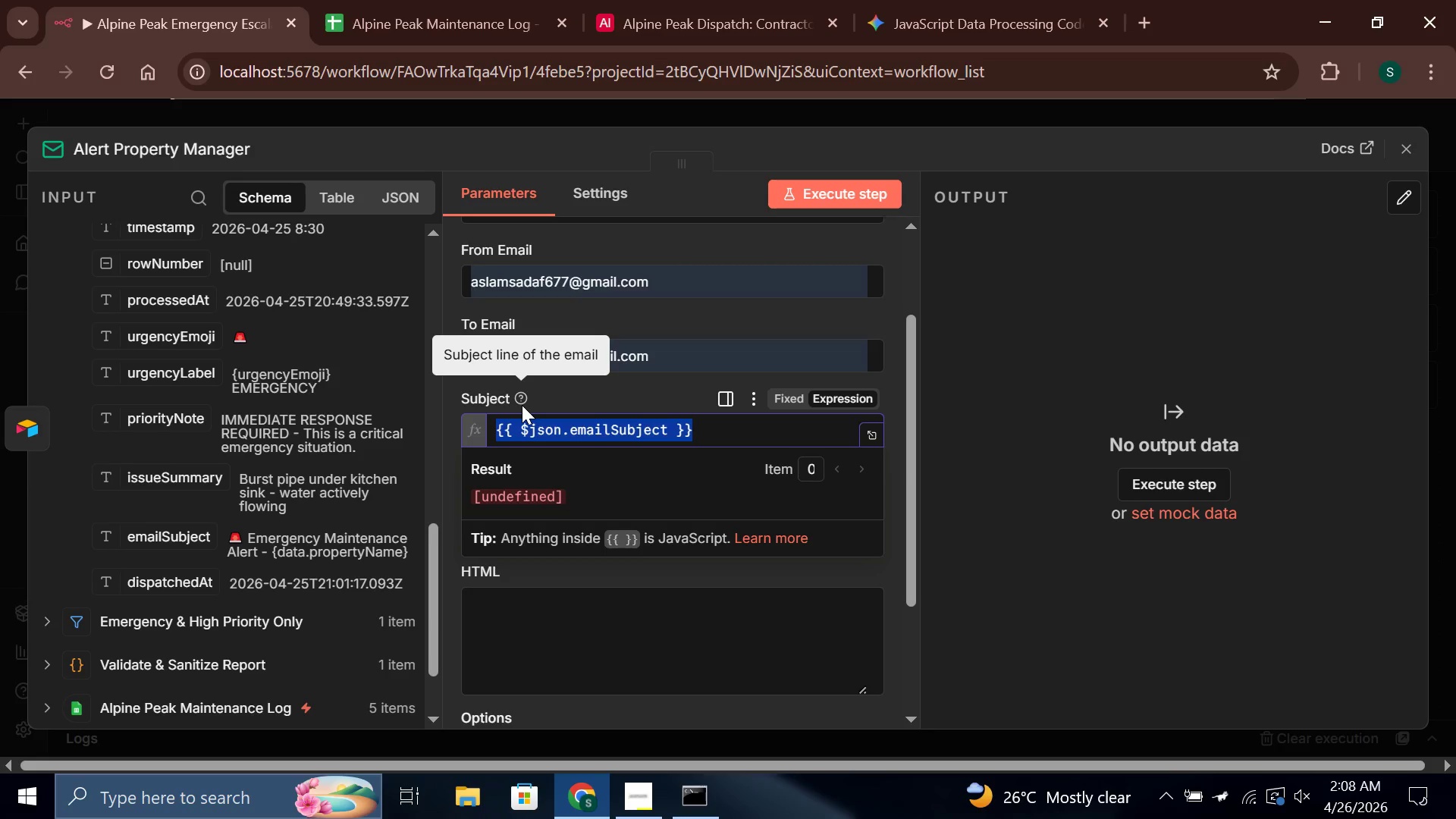 
key(Backspace)
 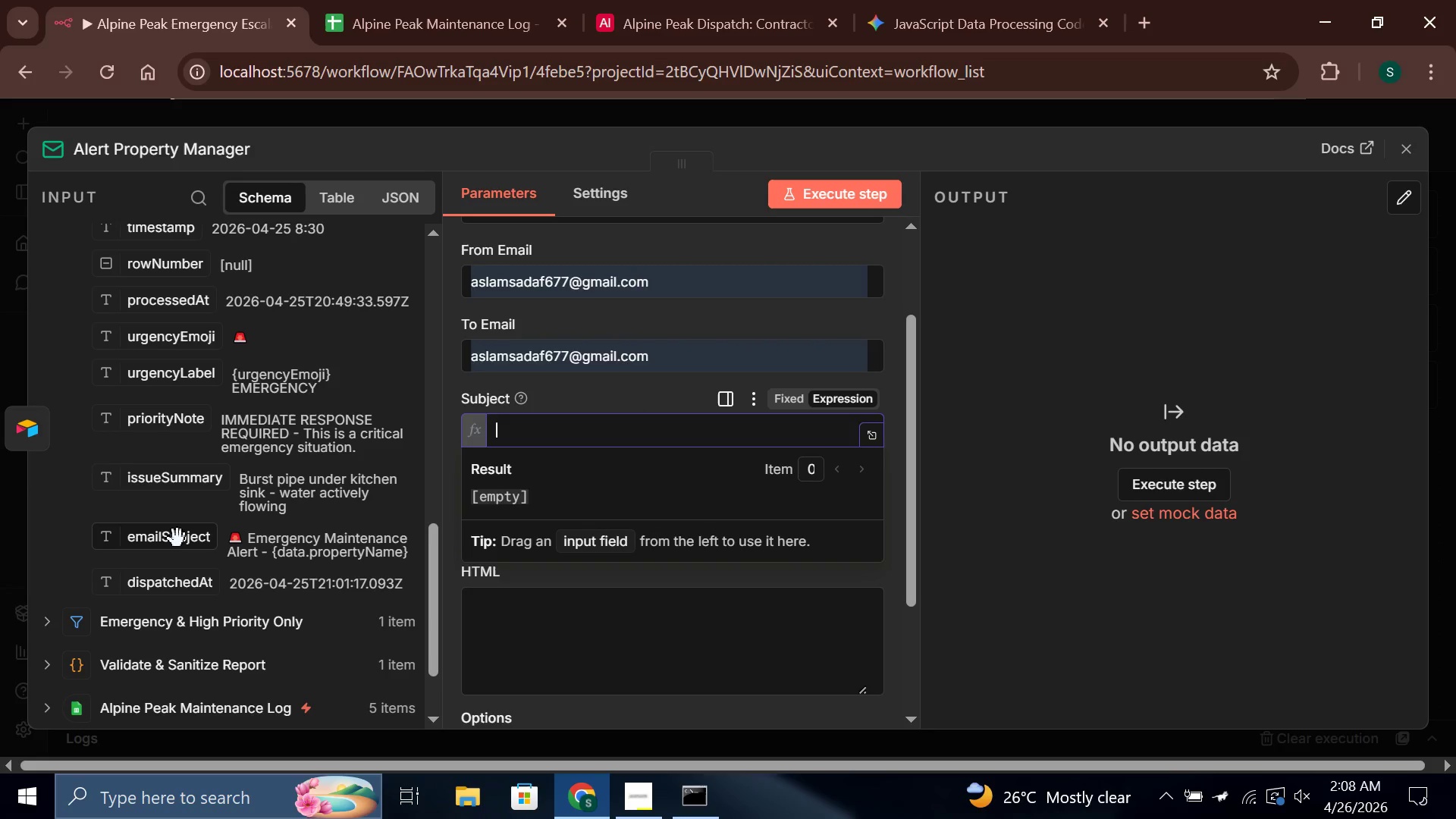 
left_click_drag(start_coordinate=[177, 538], to_coordinate=[565, 439])
 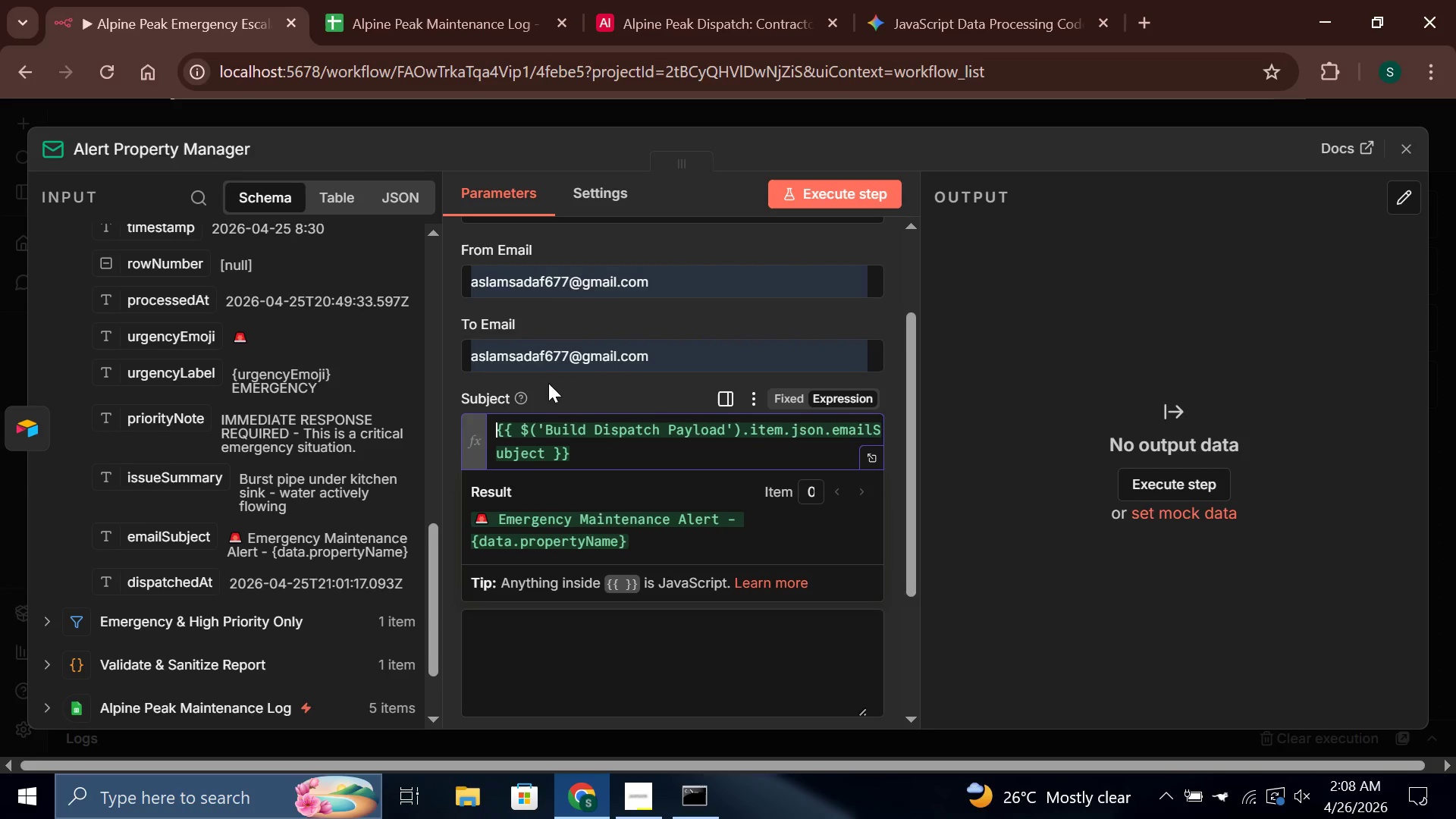 
left_click([548, 383])
 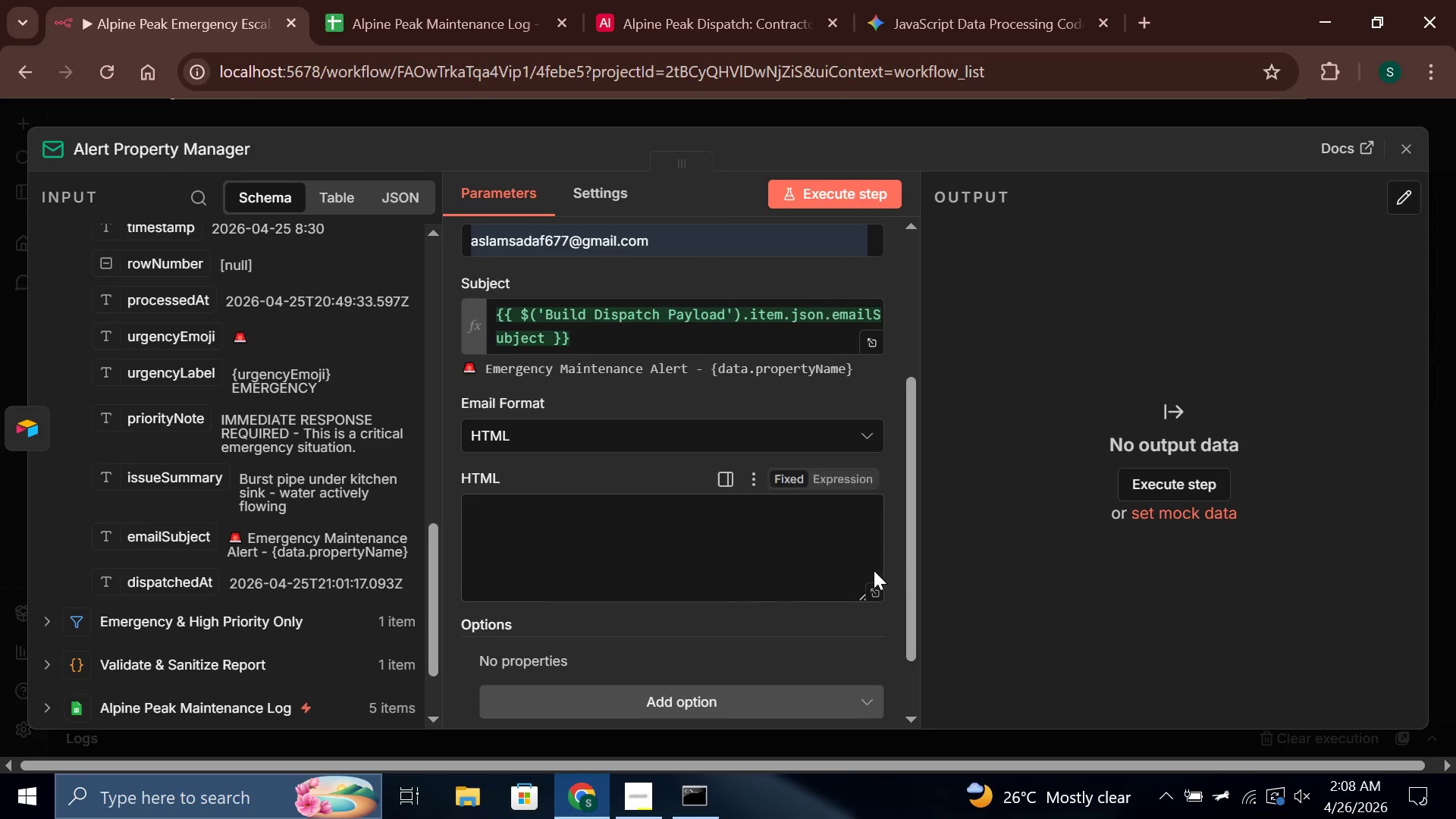 
left_click([870, 583])
 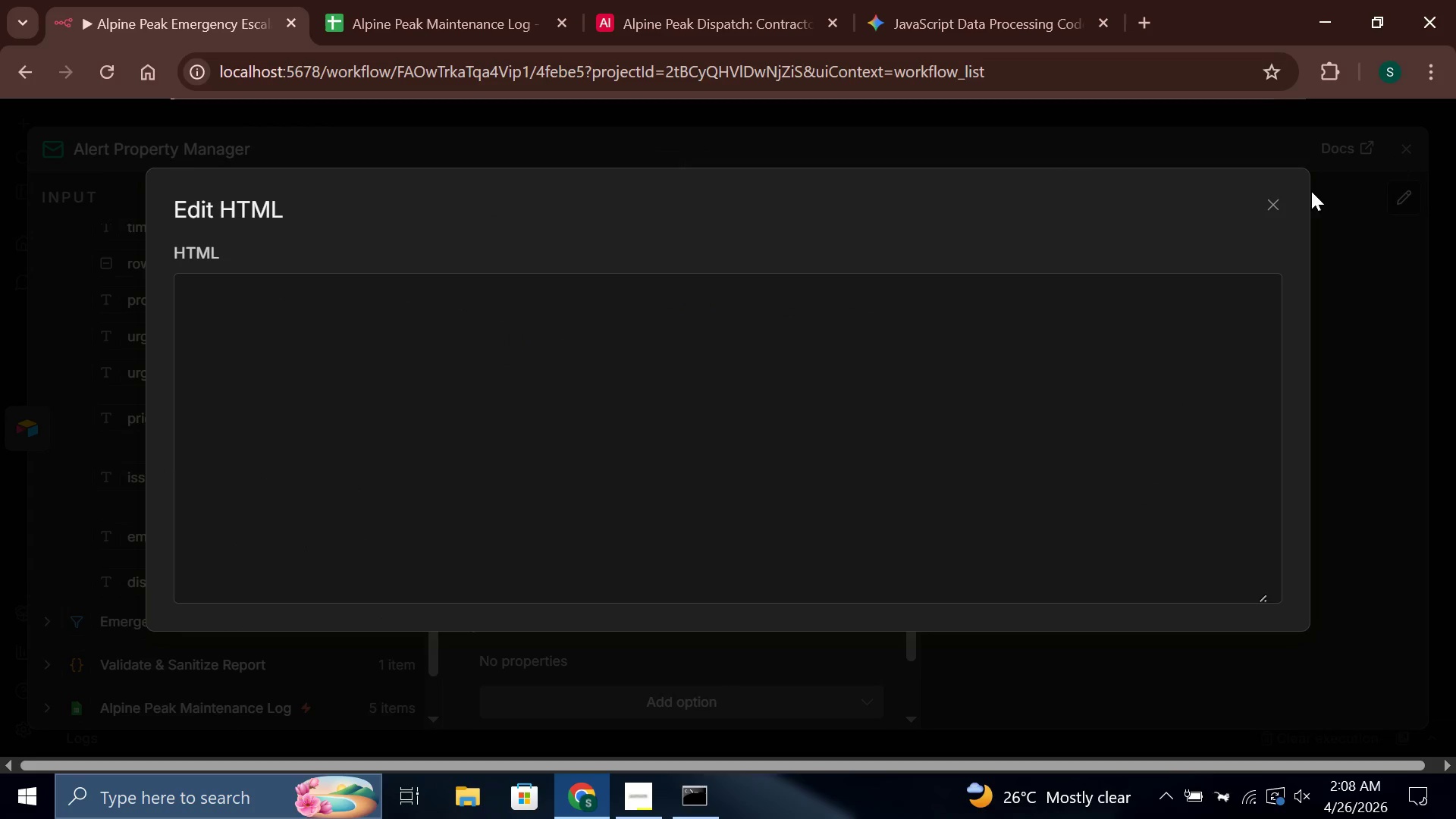 
left_click([1279, 201])
 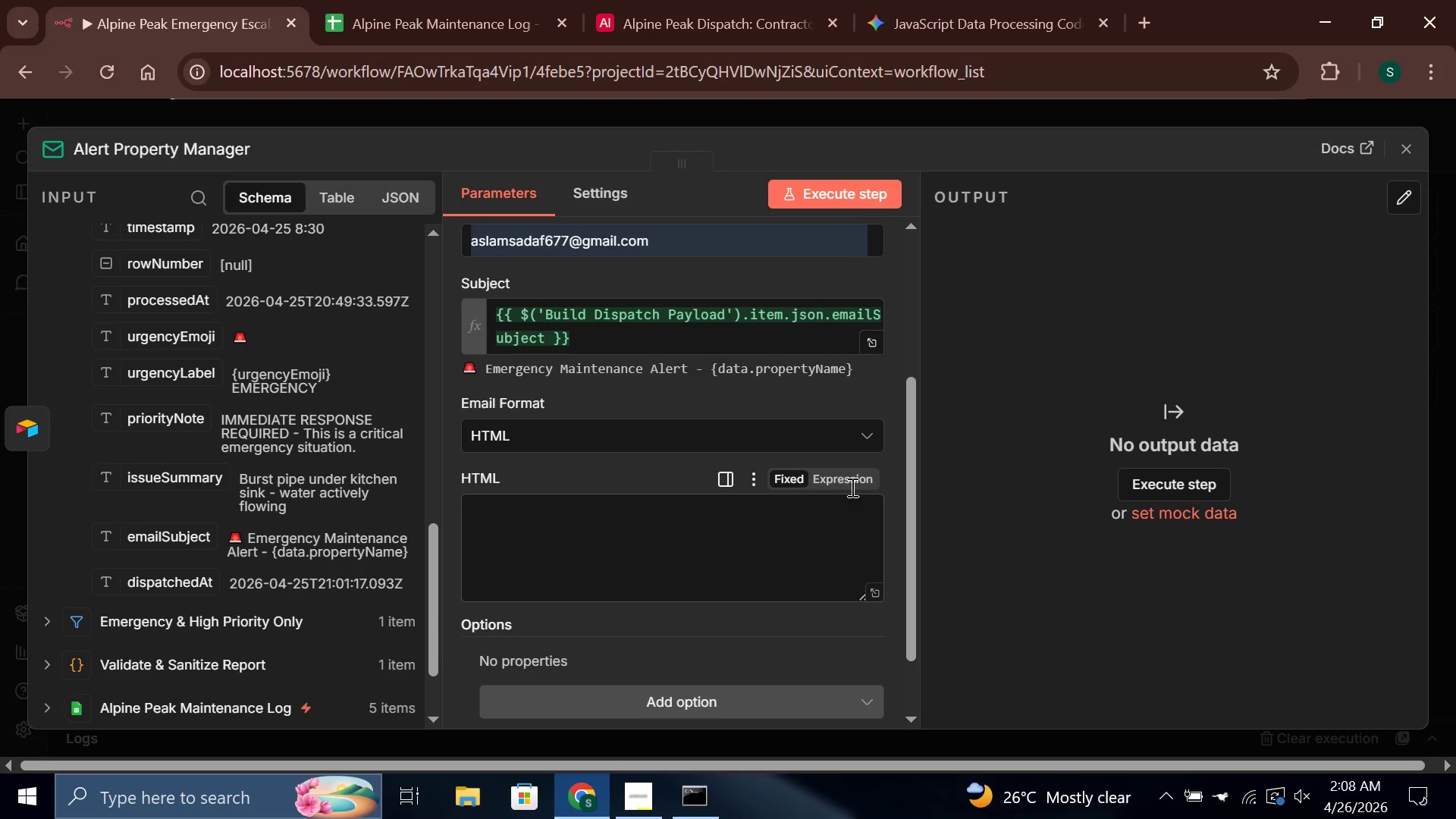 
left_click([852, 476])
 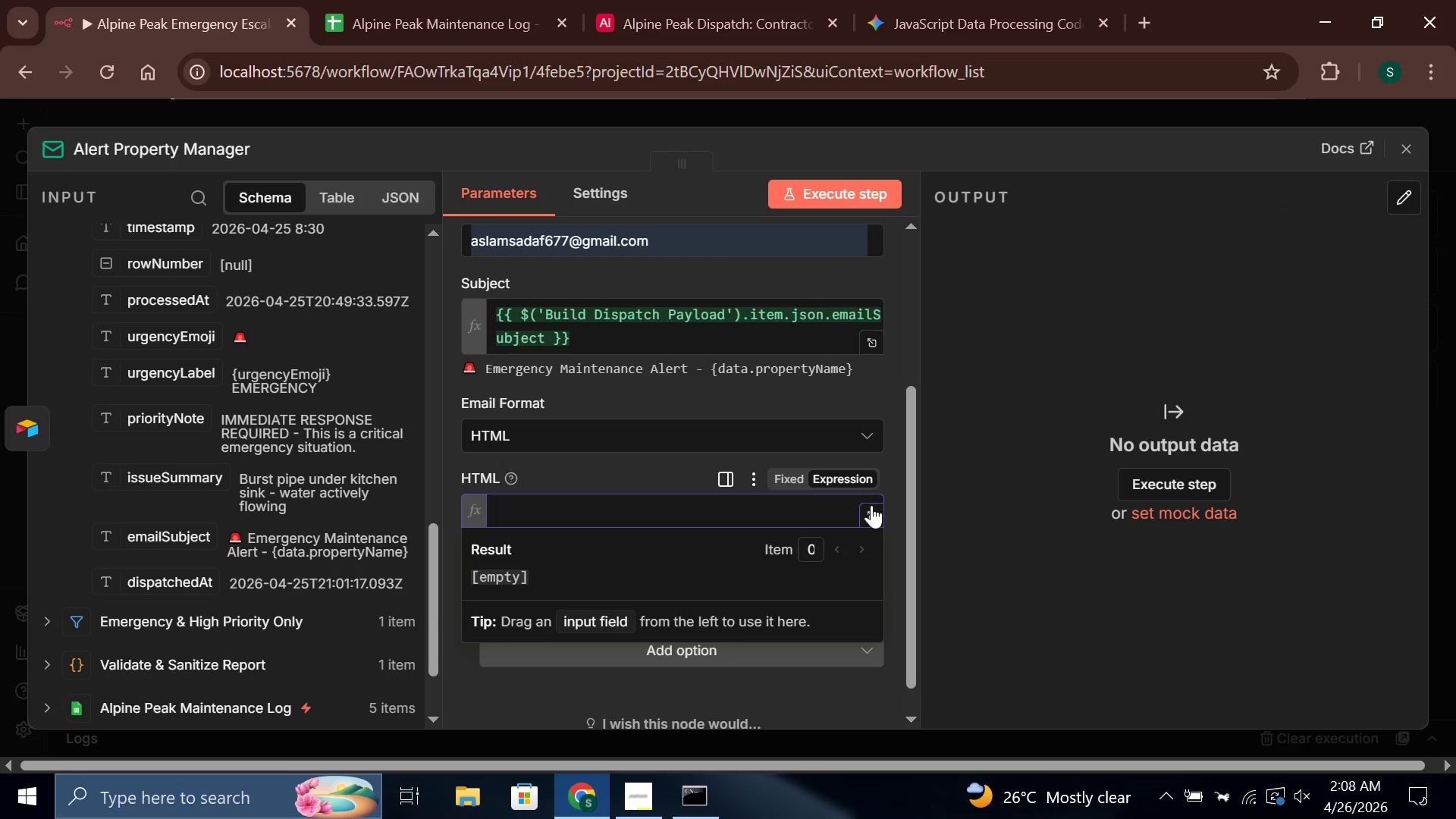 
left_click([871, 508])
 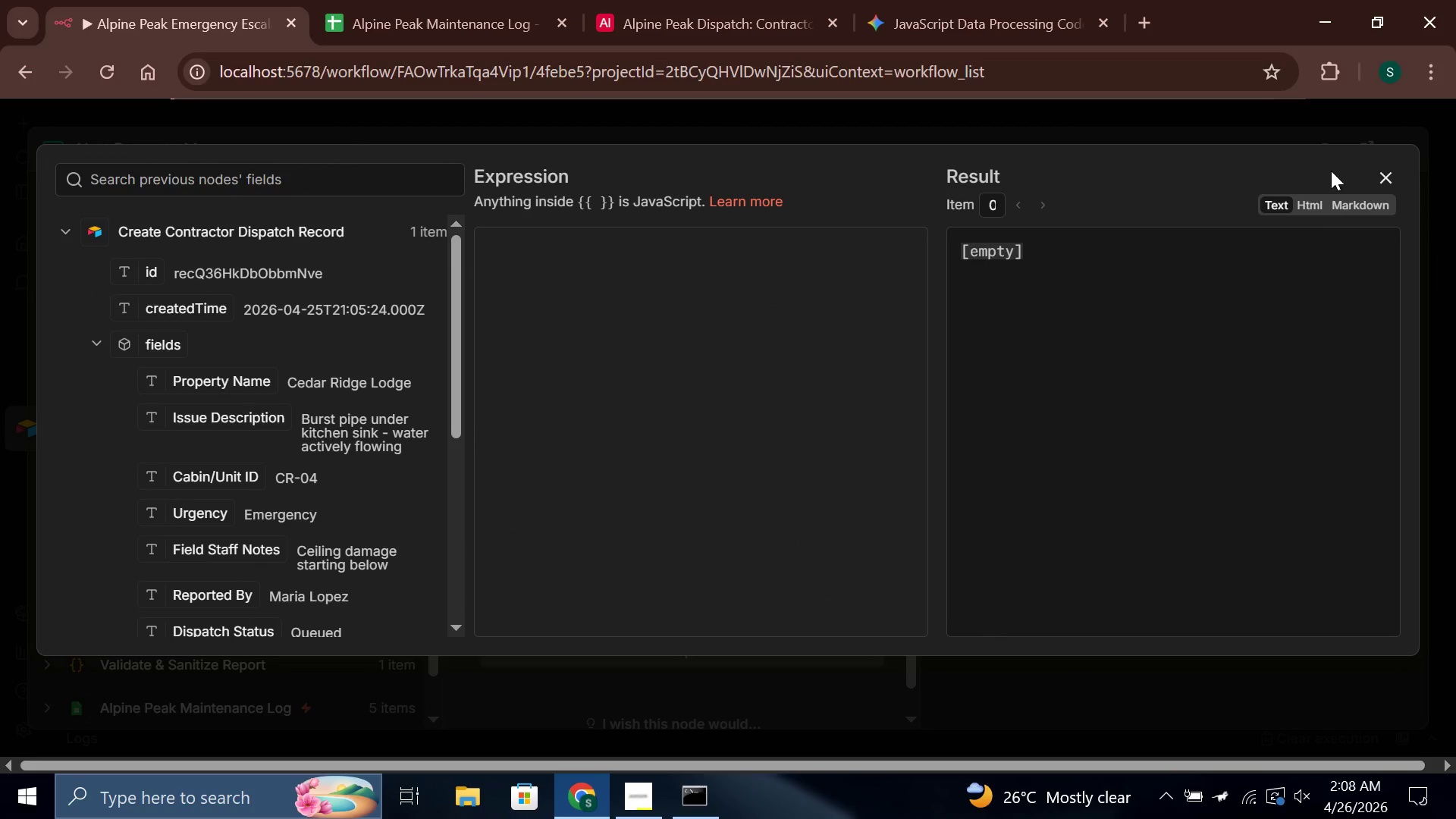 
left_click([1310, 202])
 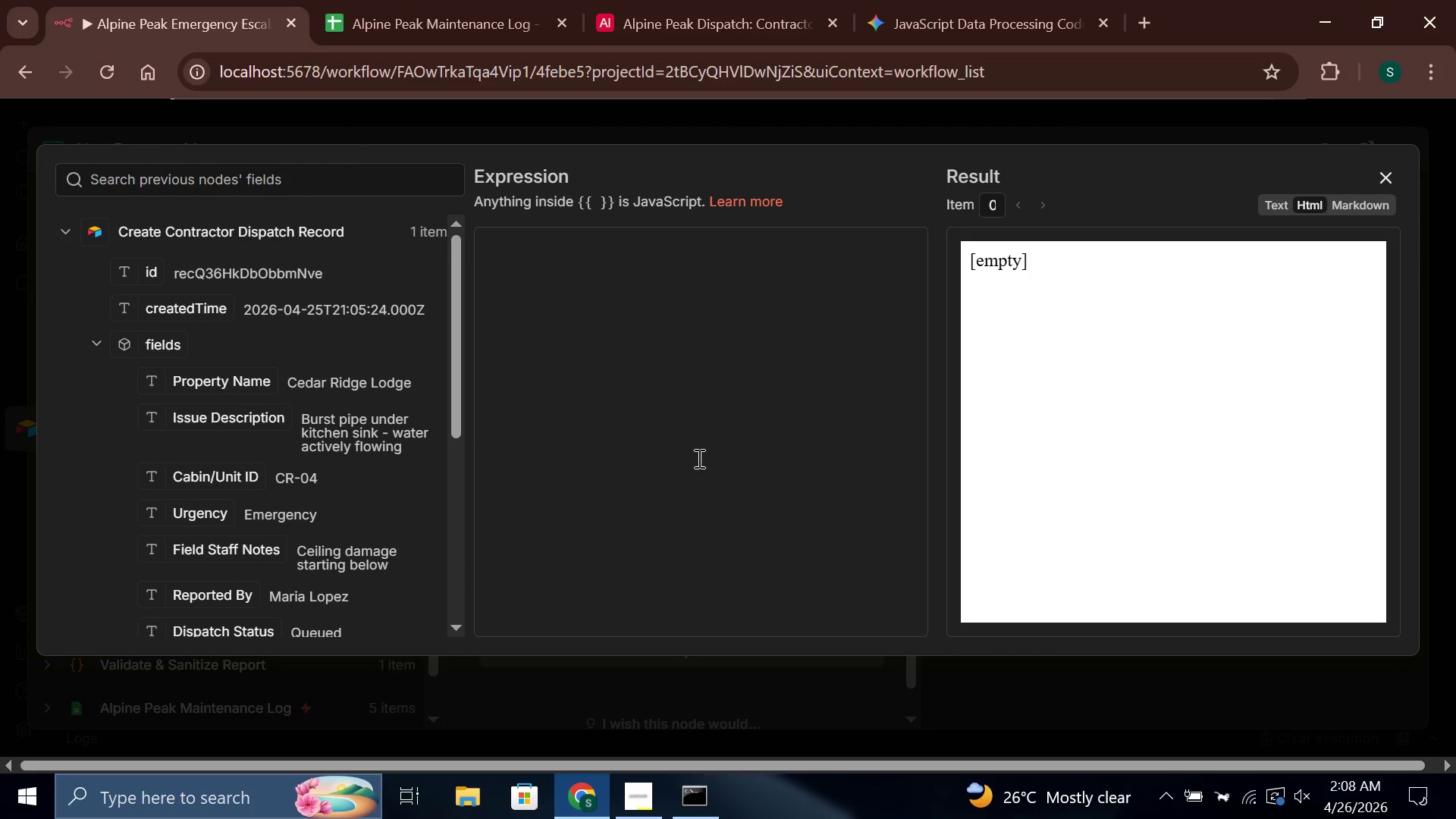 
left_click([659, 369])
 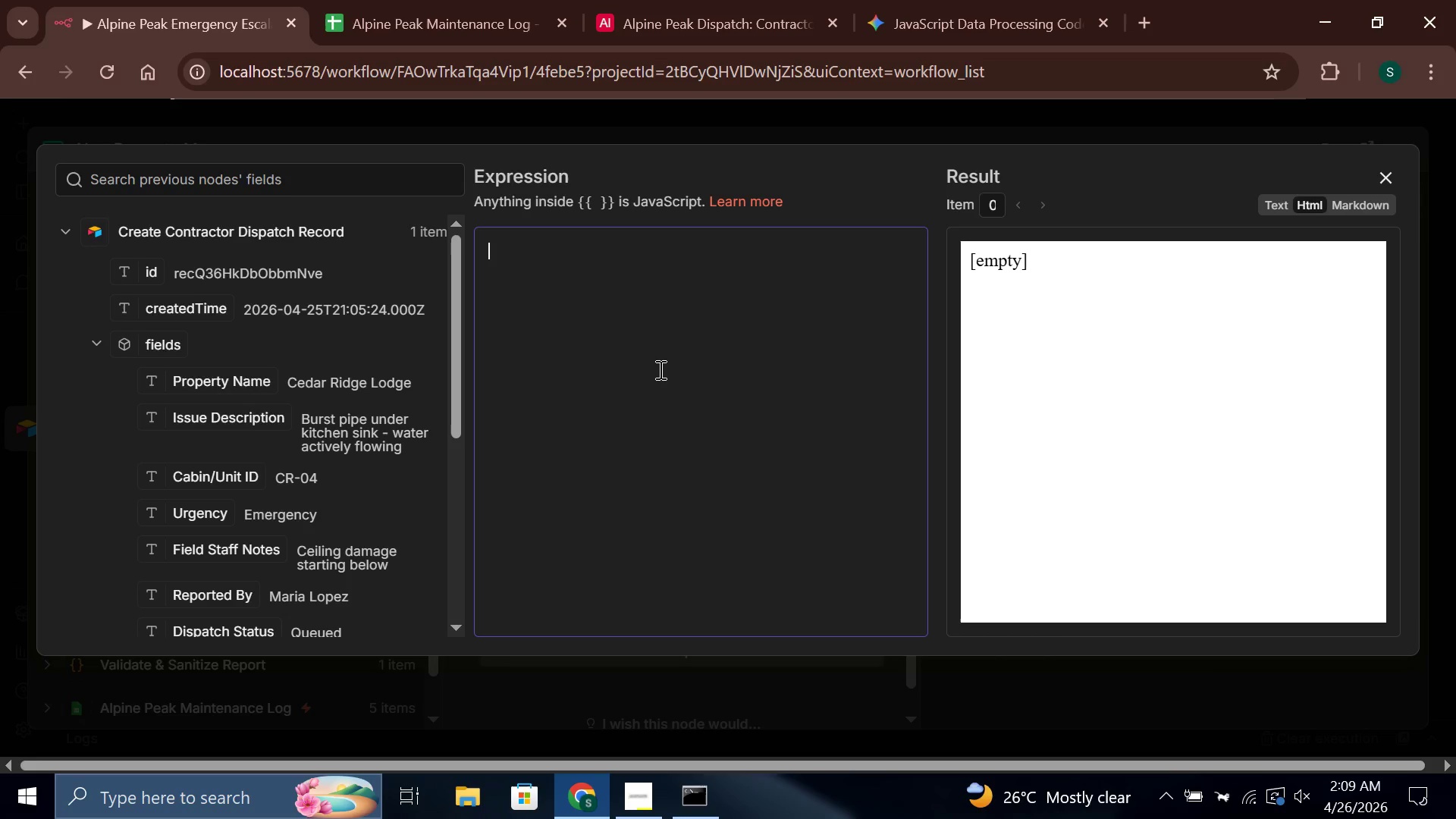 
wait(14.16)
 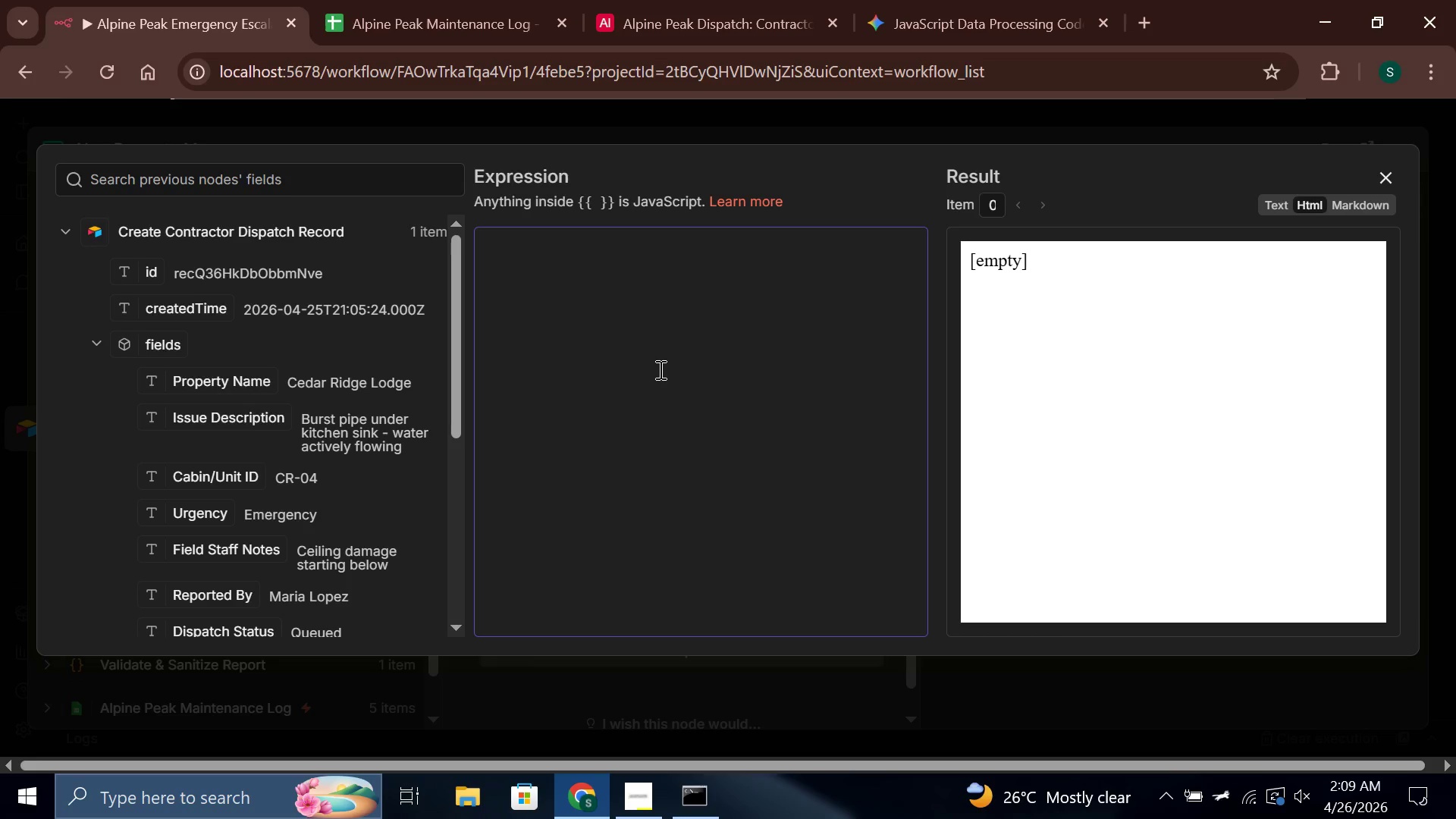 
type(<div style="font-family: Arial, sans-serif; max-width: 620px; margin:0)
 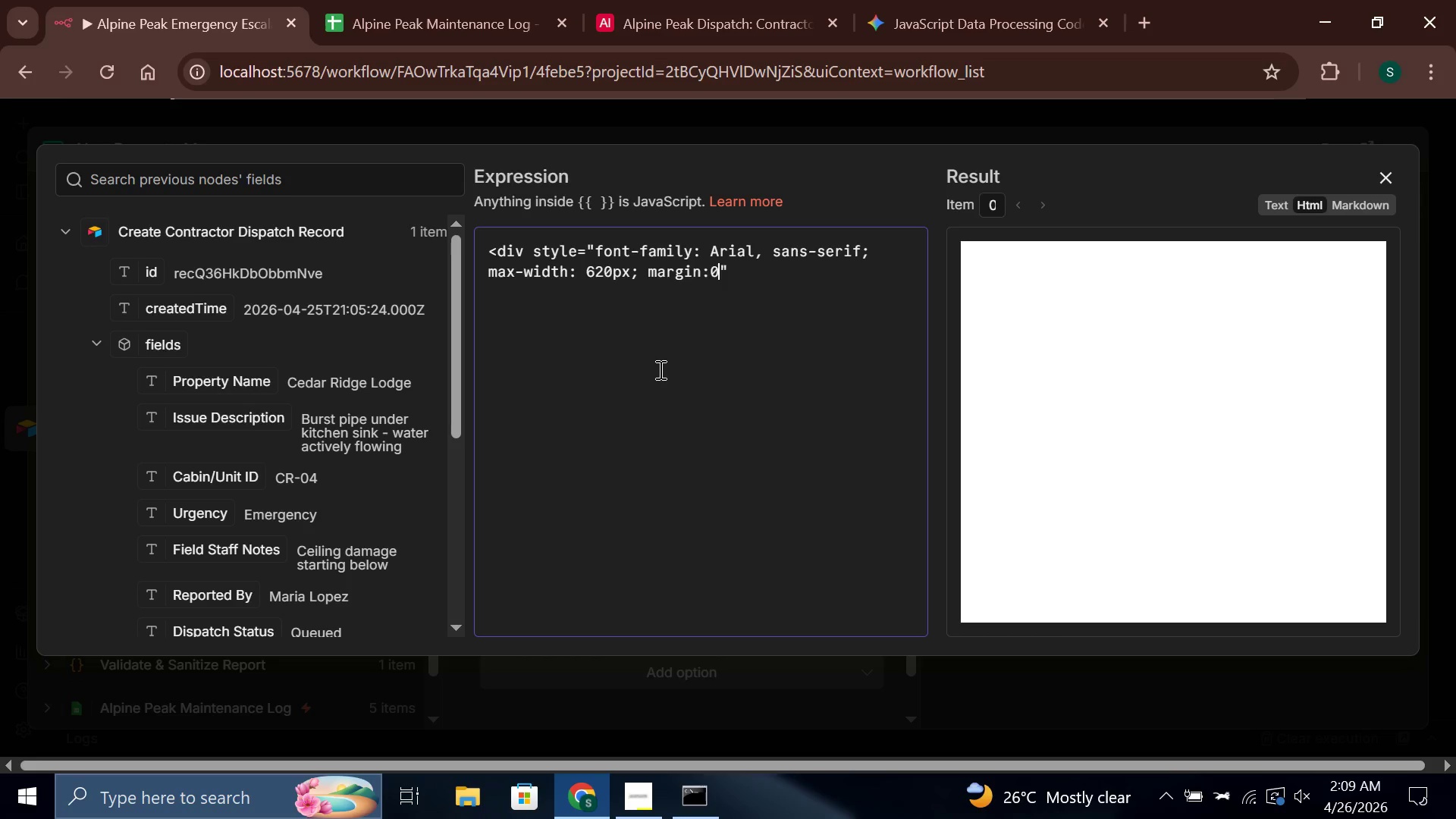 
wait(38.86)
 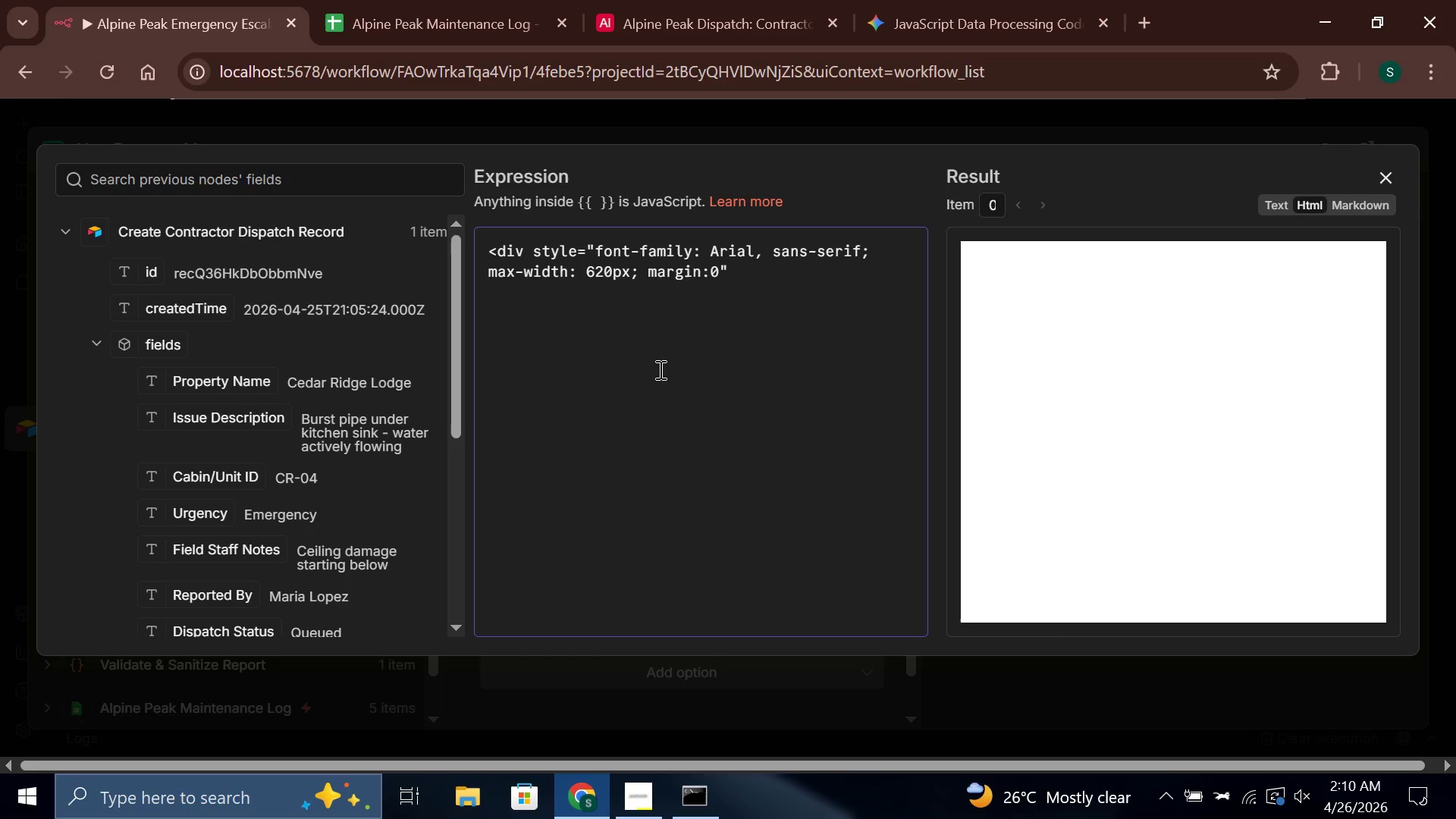 
type( auto)
 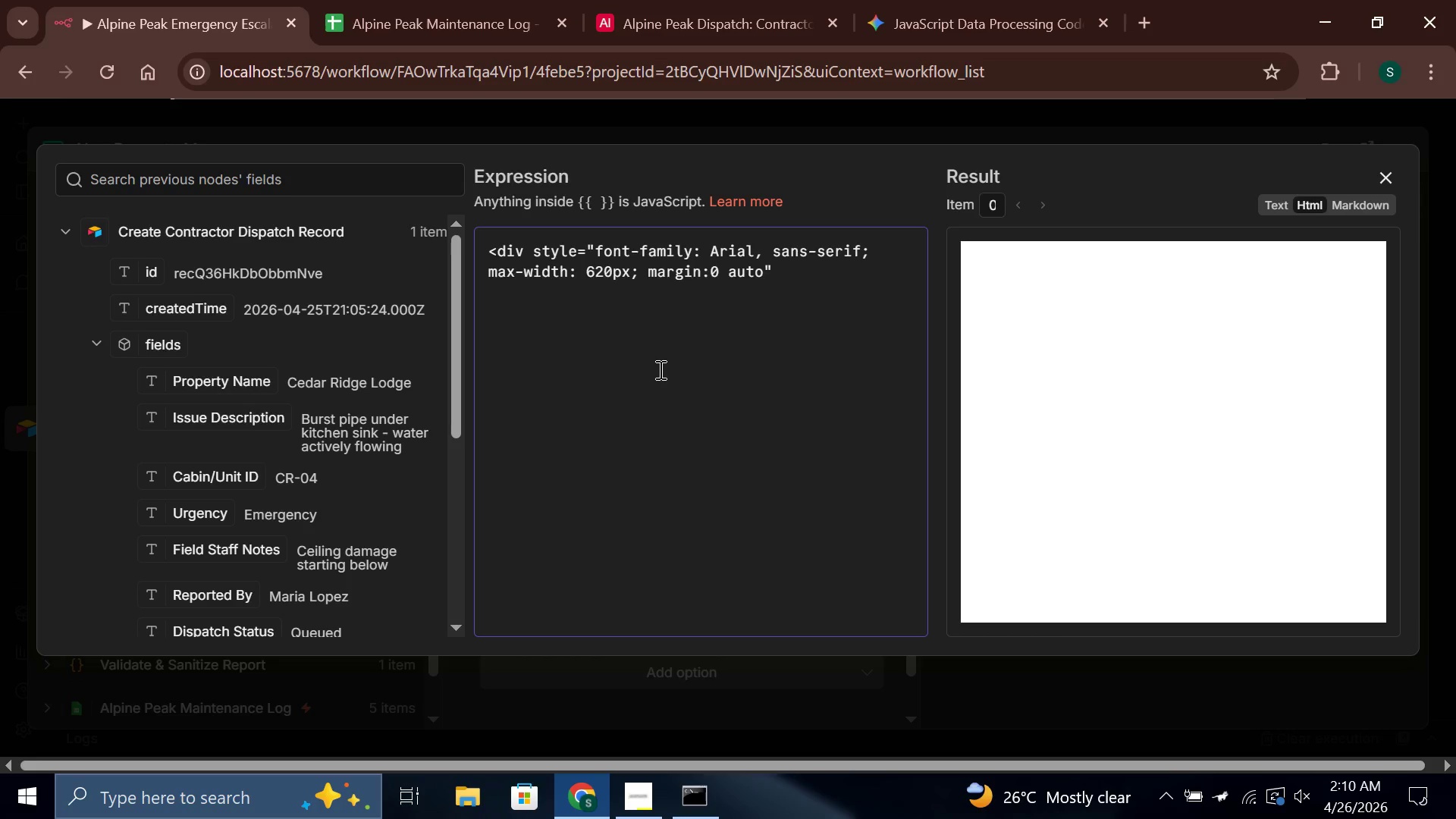 
wait(14.36)
 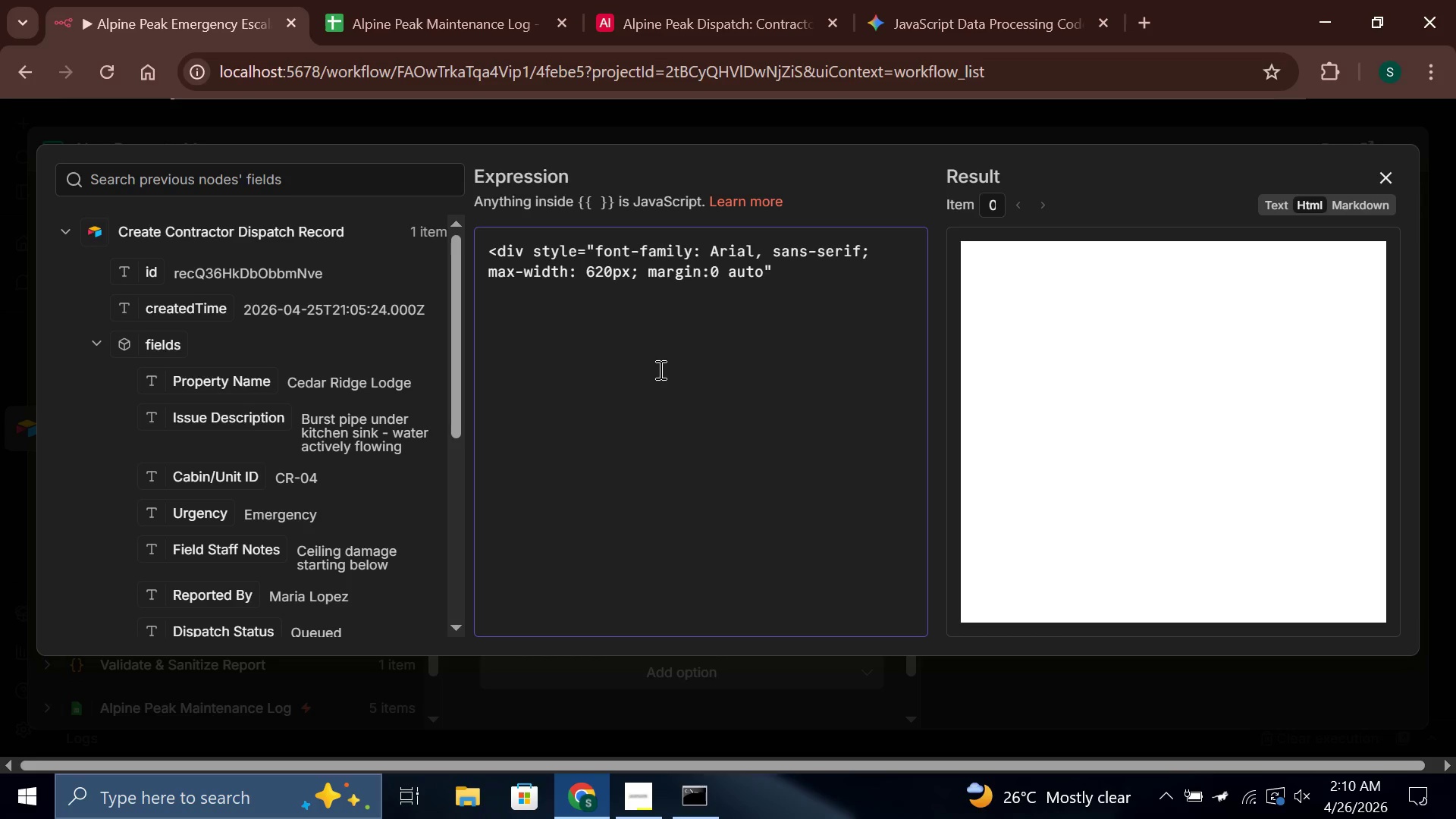 
type(; color: #1a1a1a;)
 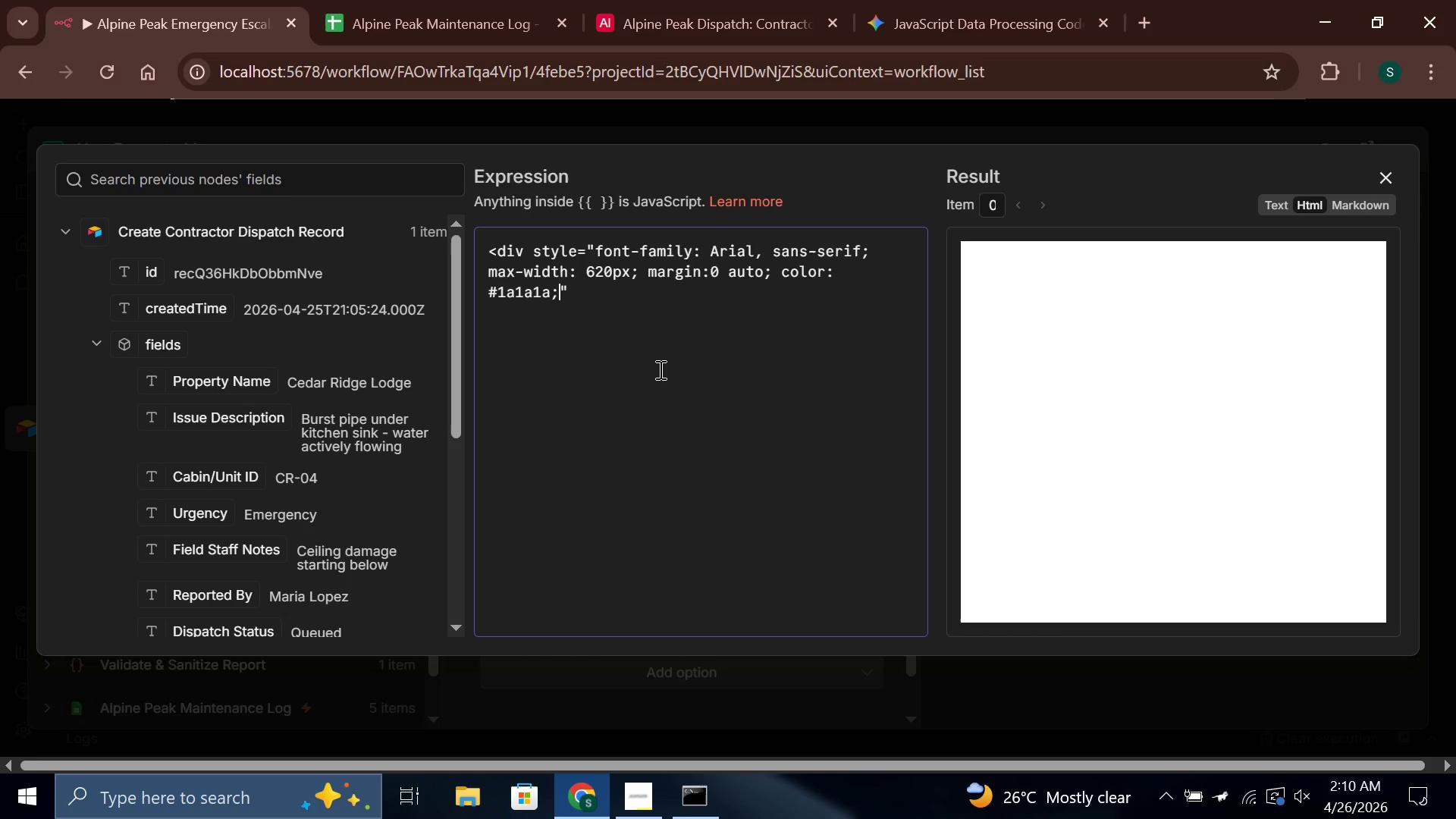 
 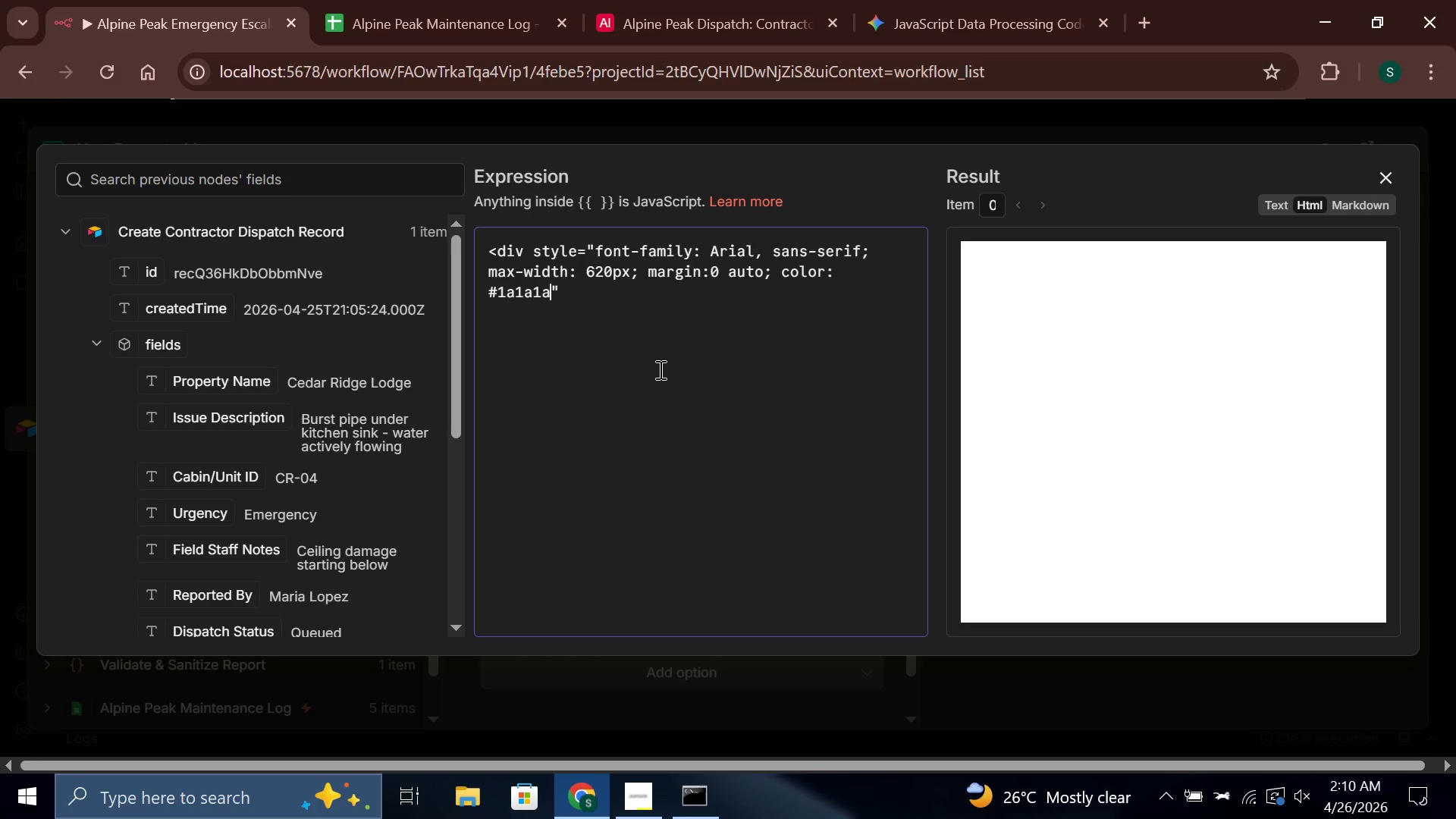 
key(ArrowRight)
 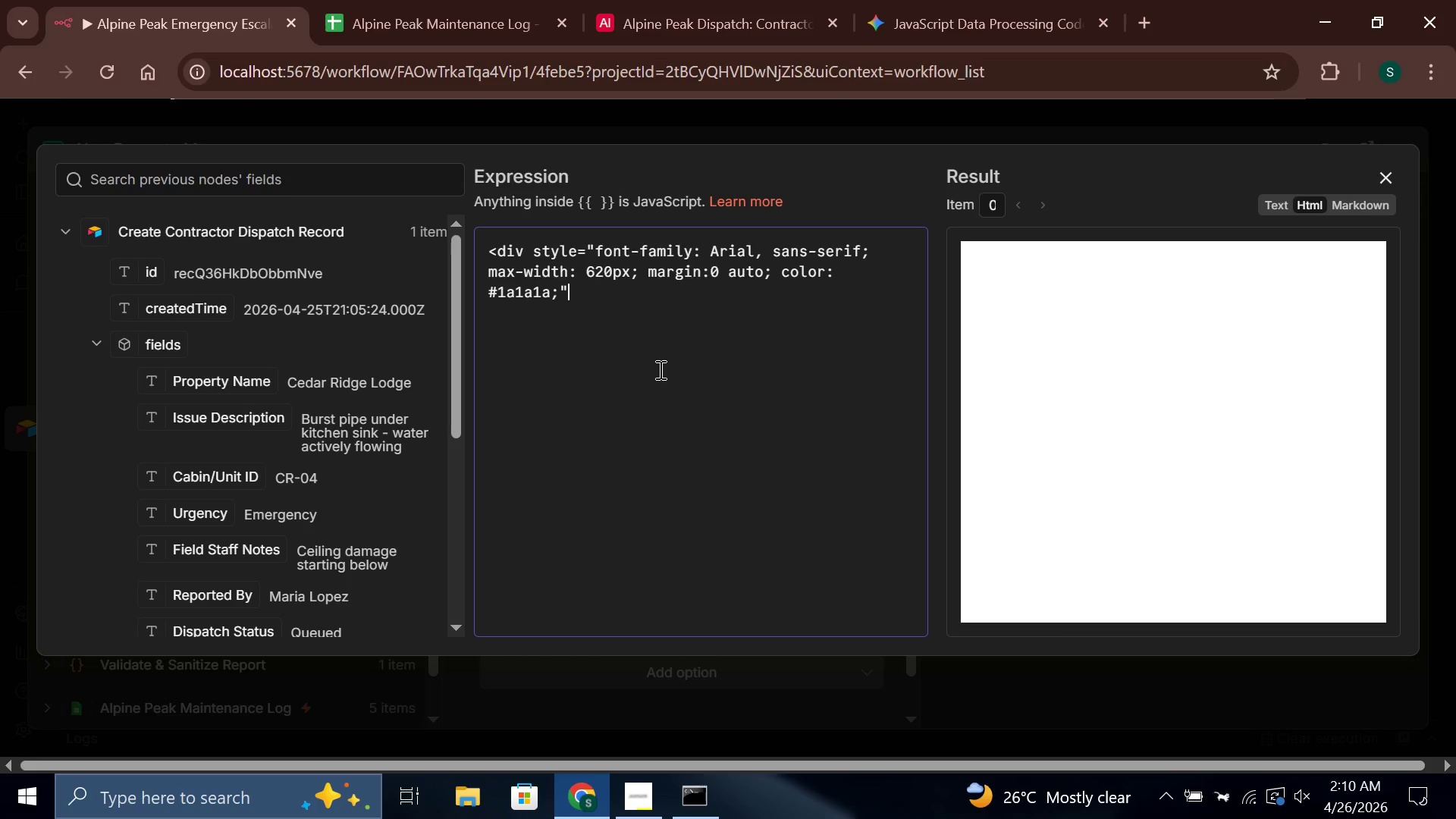 
key(Shift+Period)
 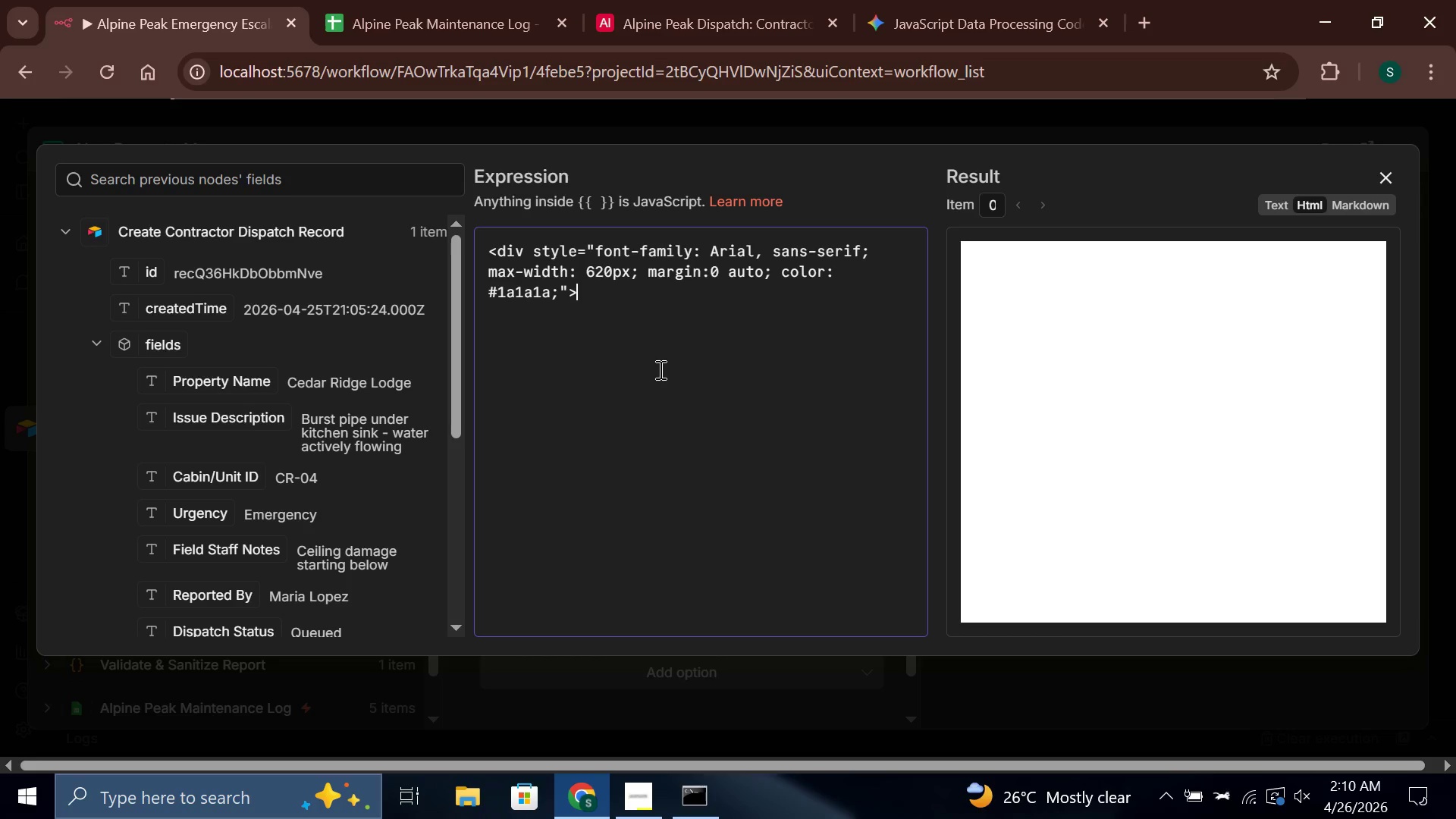 
key(Enter)
 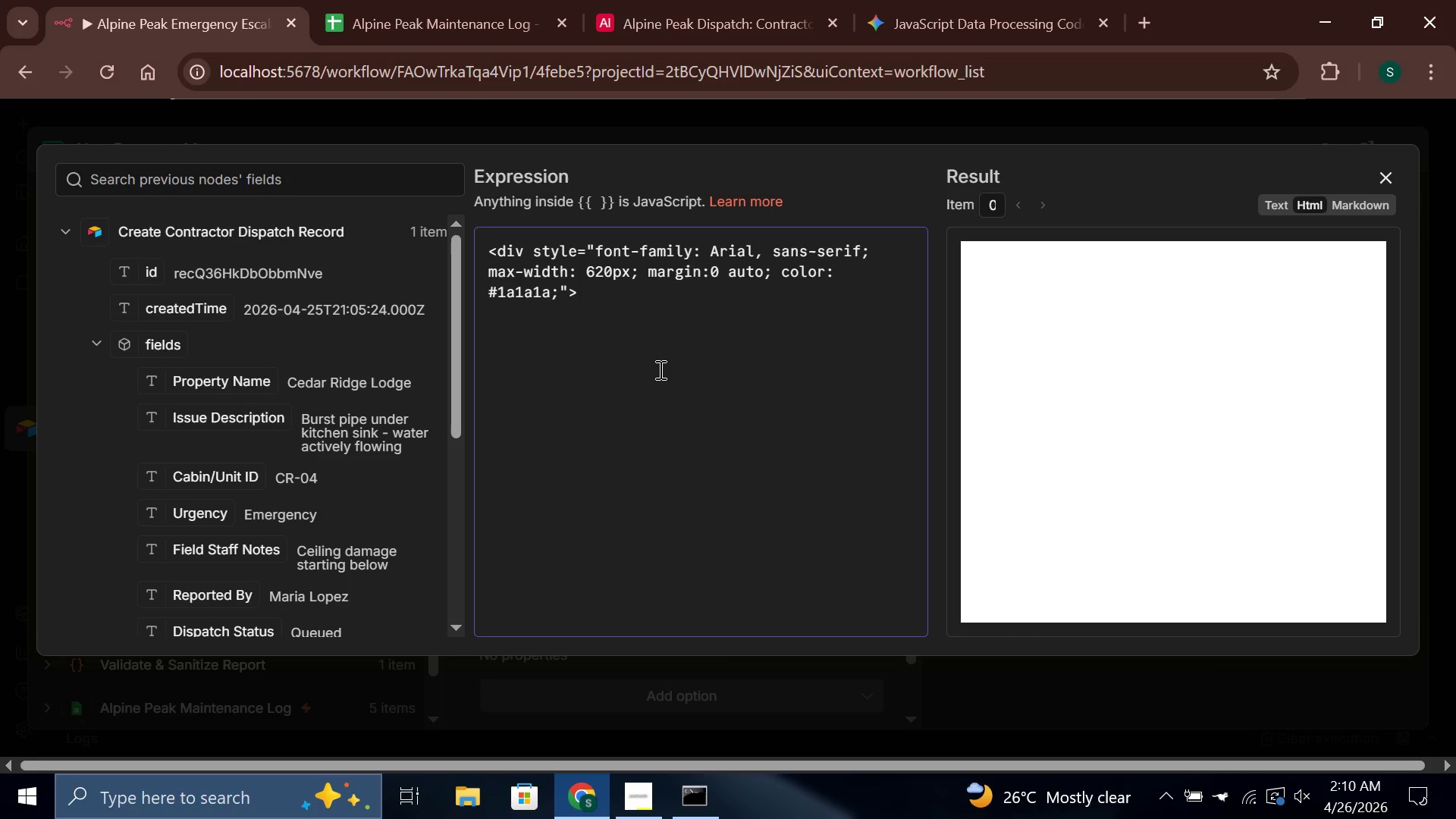 
type(<div style=")
 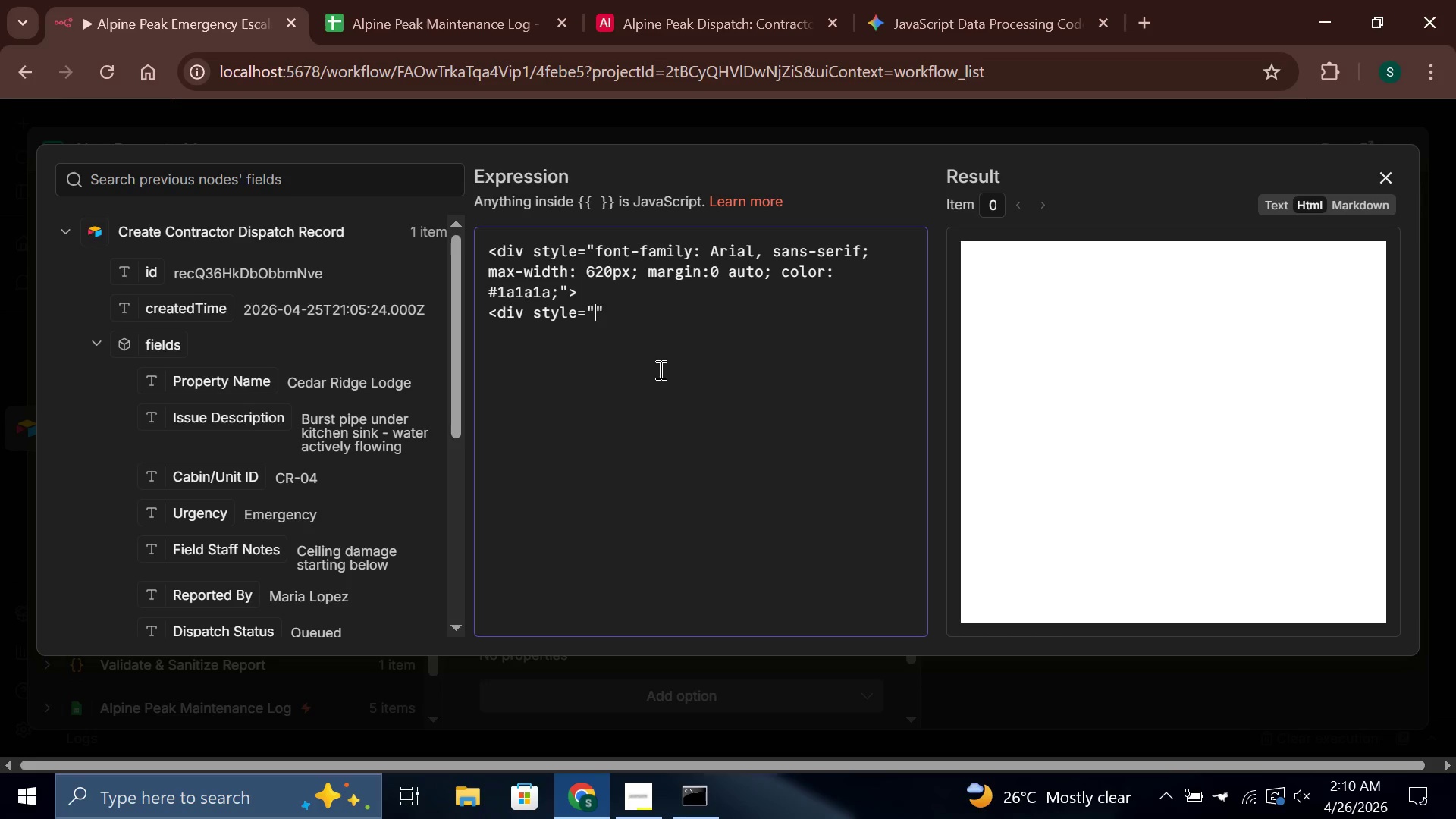 
wait(22.08)
 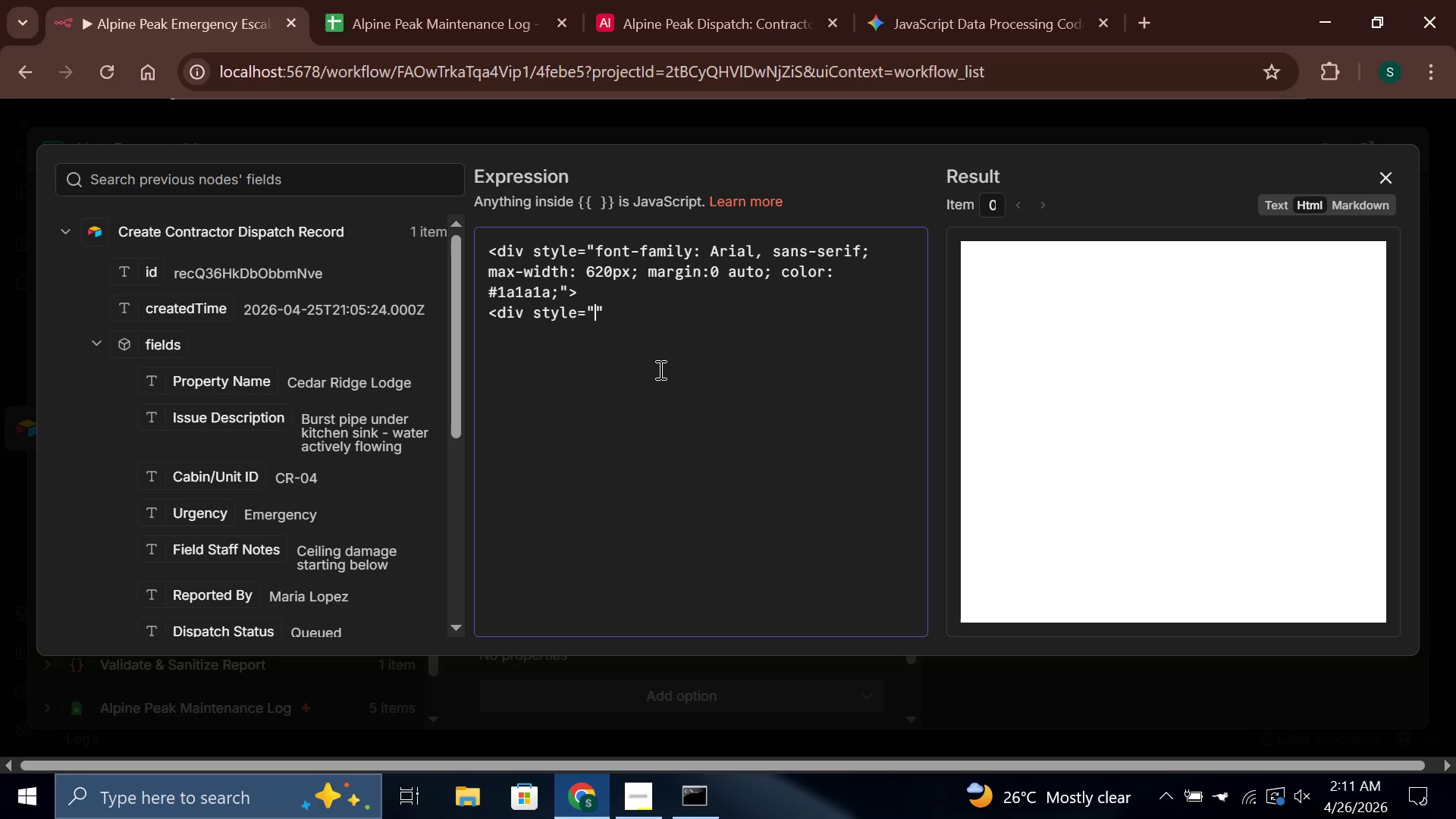 
type(backgroundL)
key(Backspace)
type(: )
 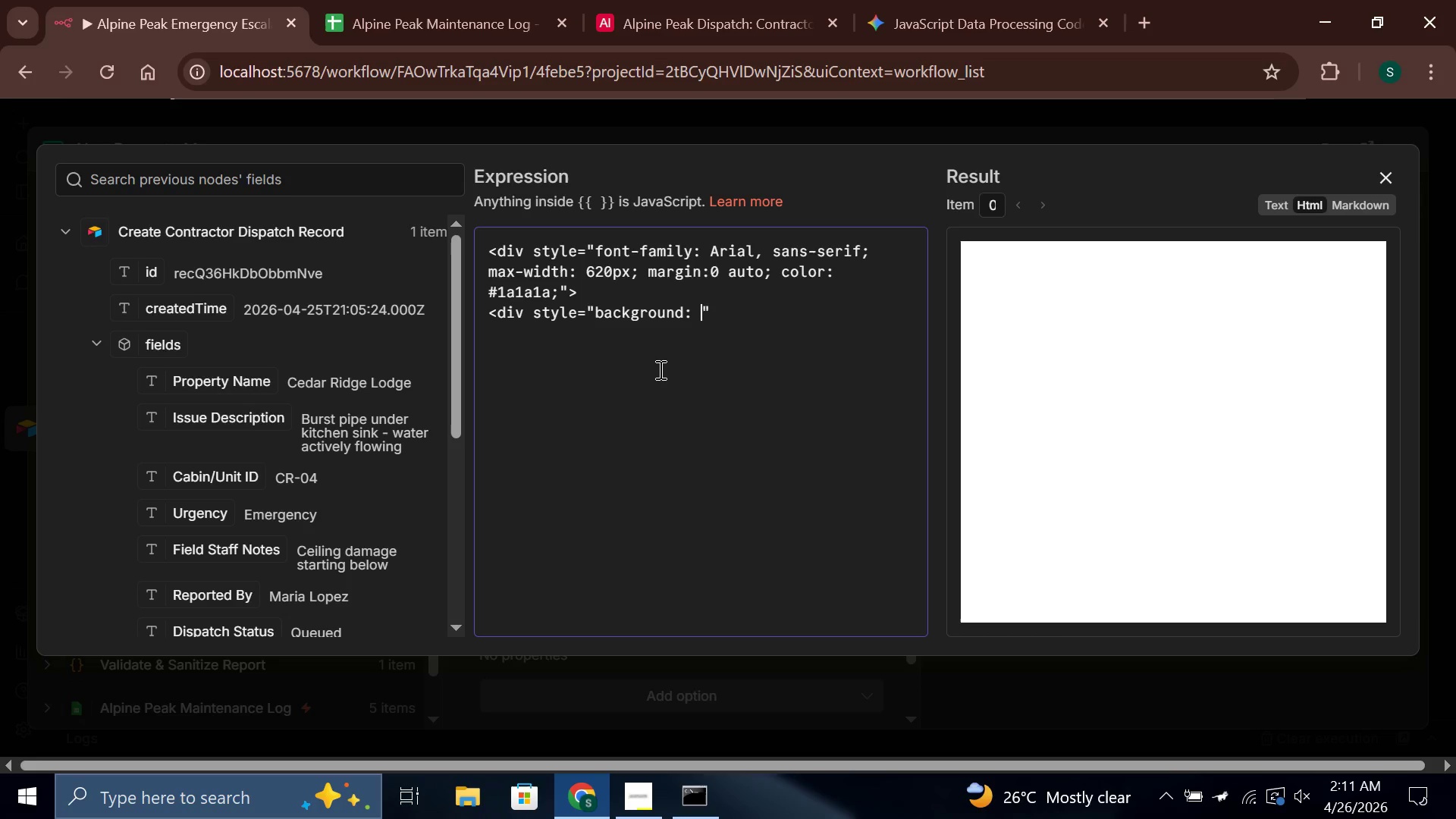 
hold_key(key=ShiftLeft, duration=1.5)
 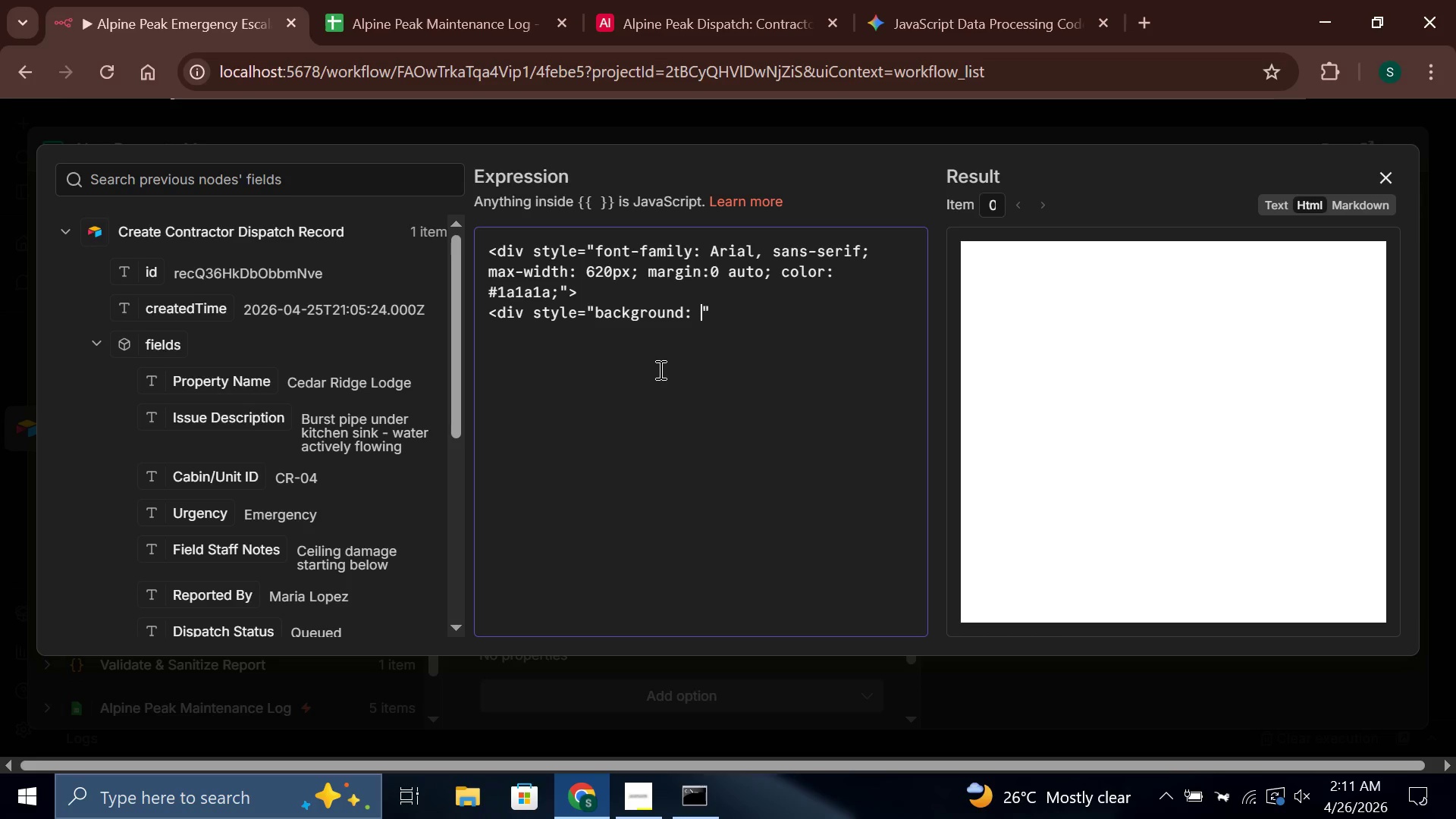 
type(#1c2b3al paddingL)
key(Backspace)
type(L)
key(Backspace)
type(: 28px 30px; text-align)
 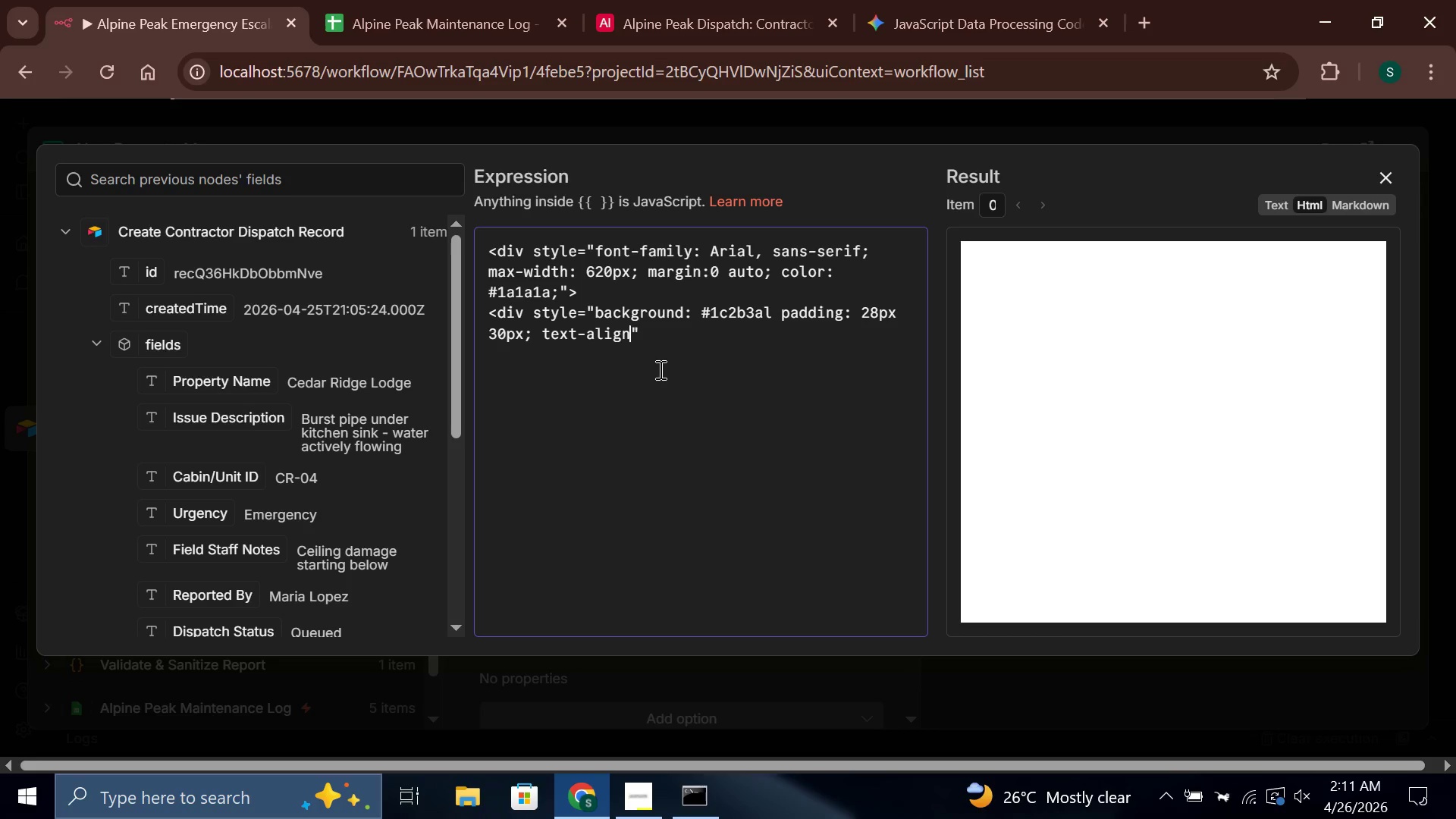 
type(: center;)
 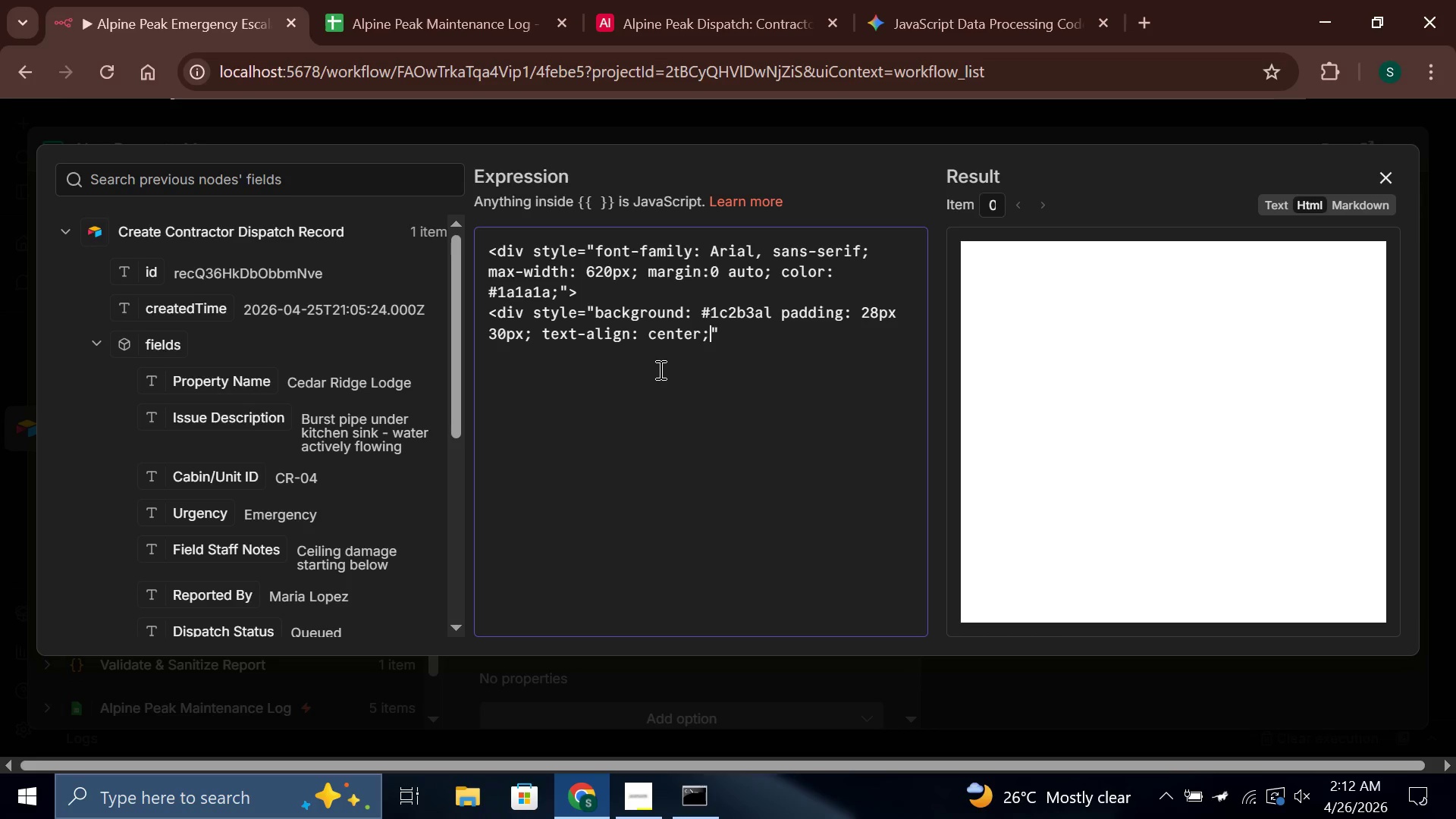 
 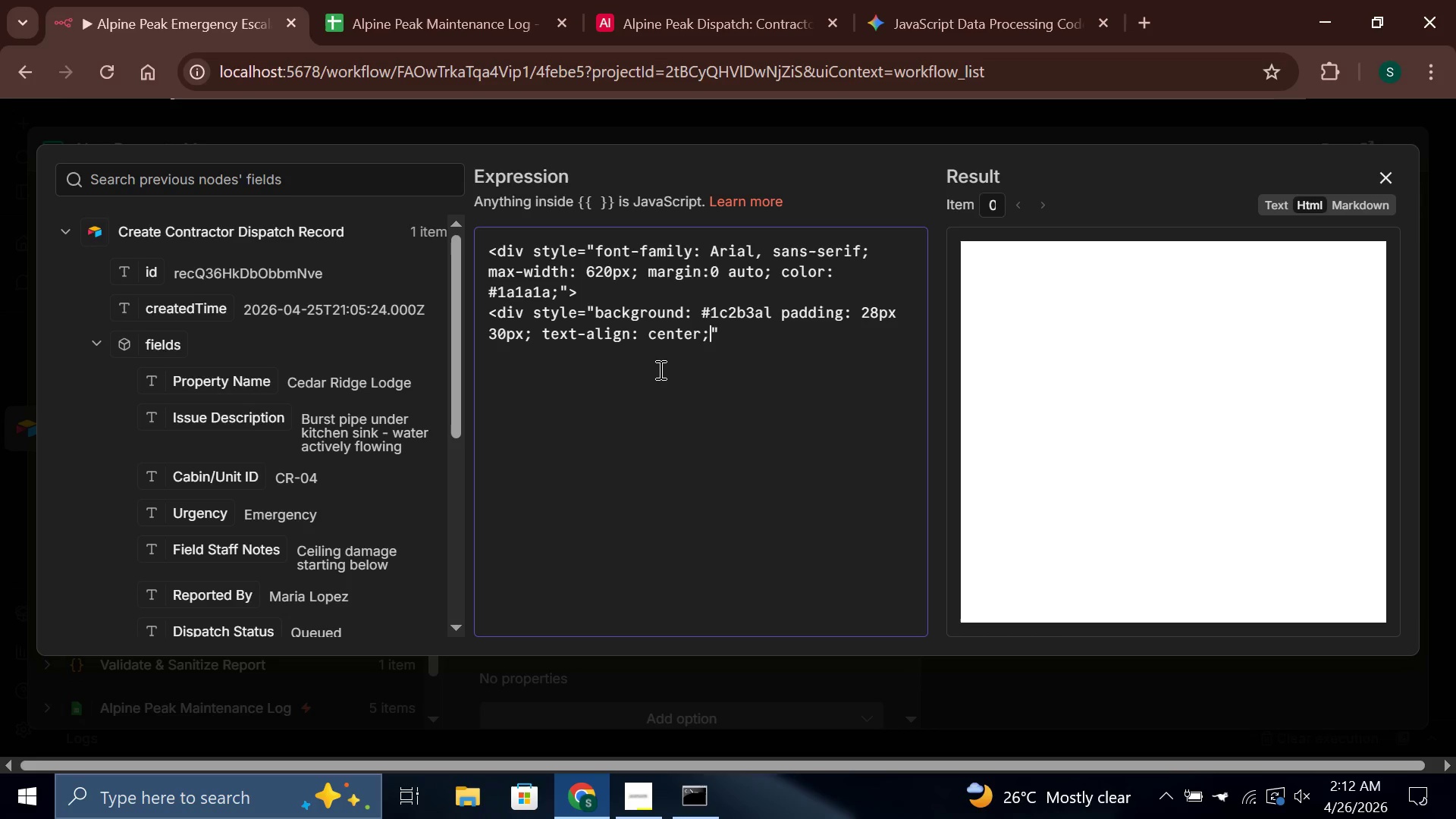 
key(ArrowRight)
 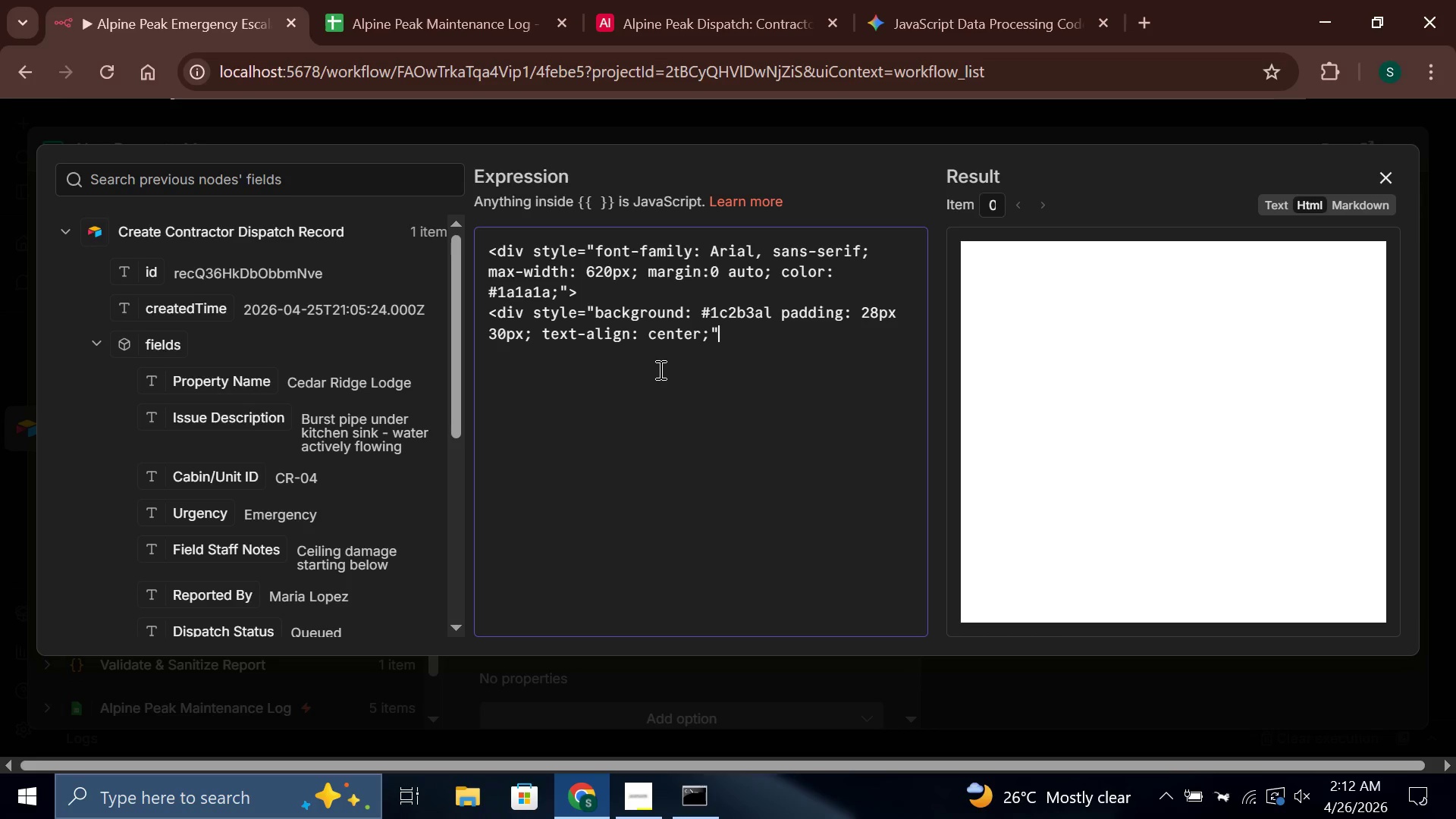 
key(Shift+Period)
 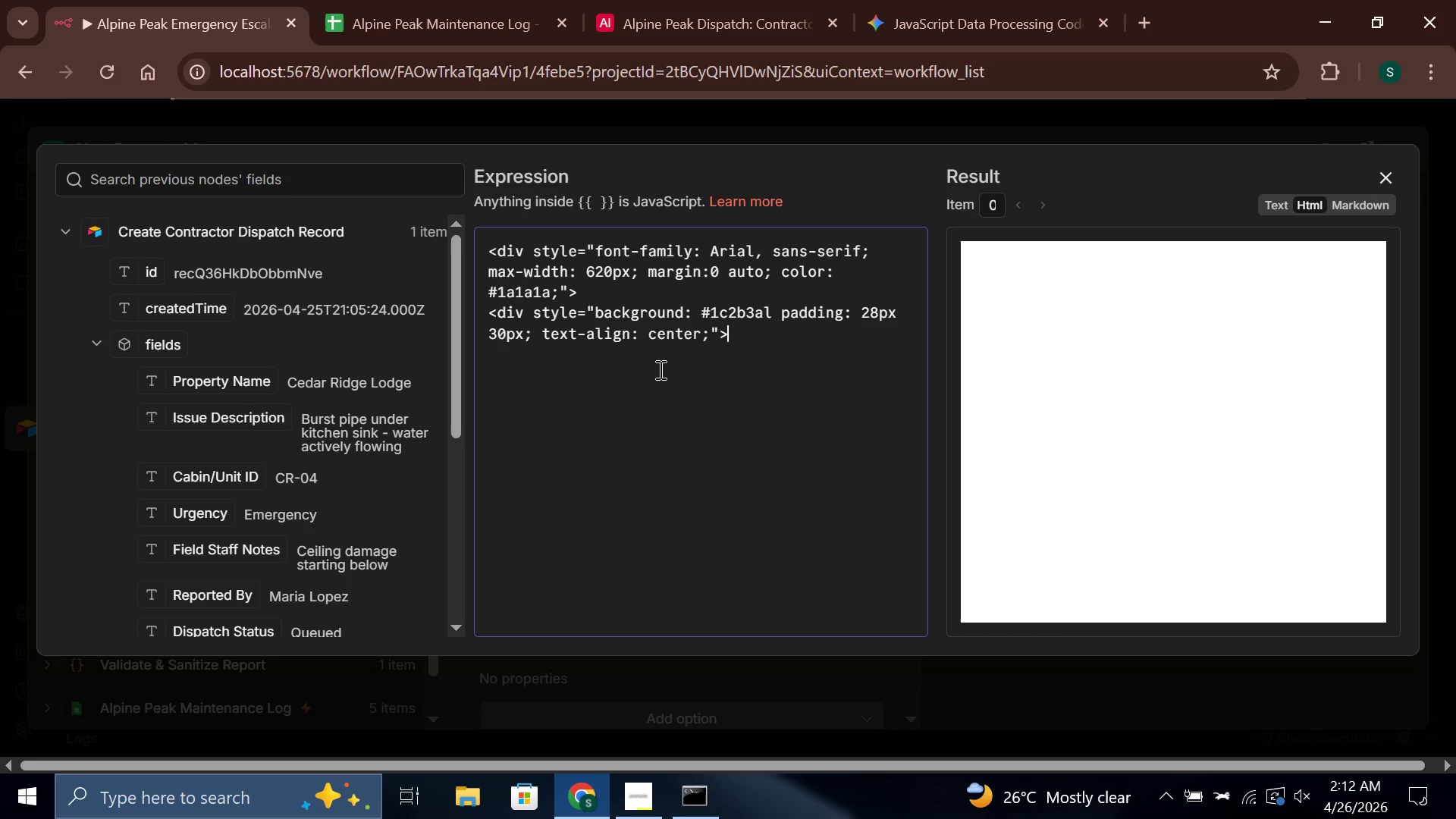 
key(Enter)
 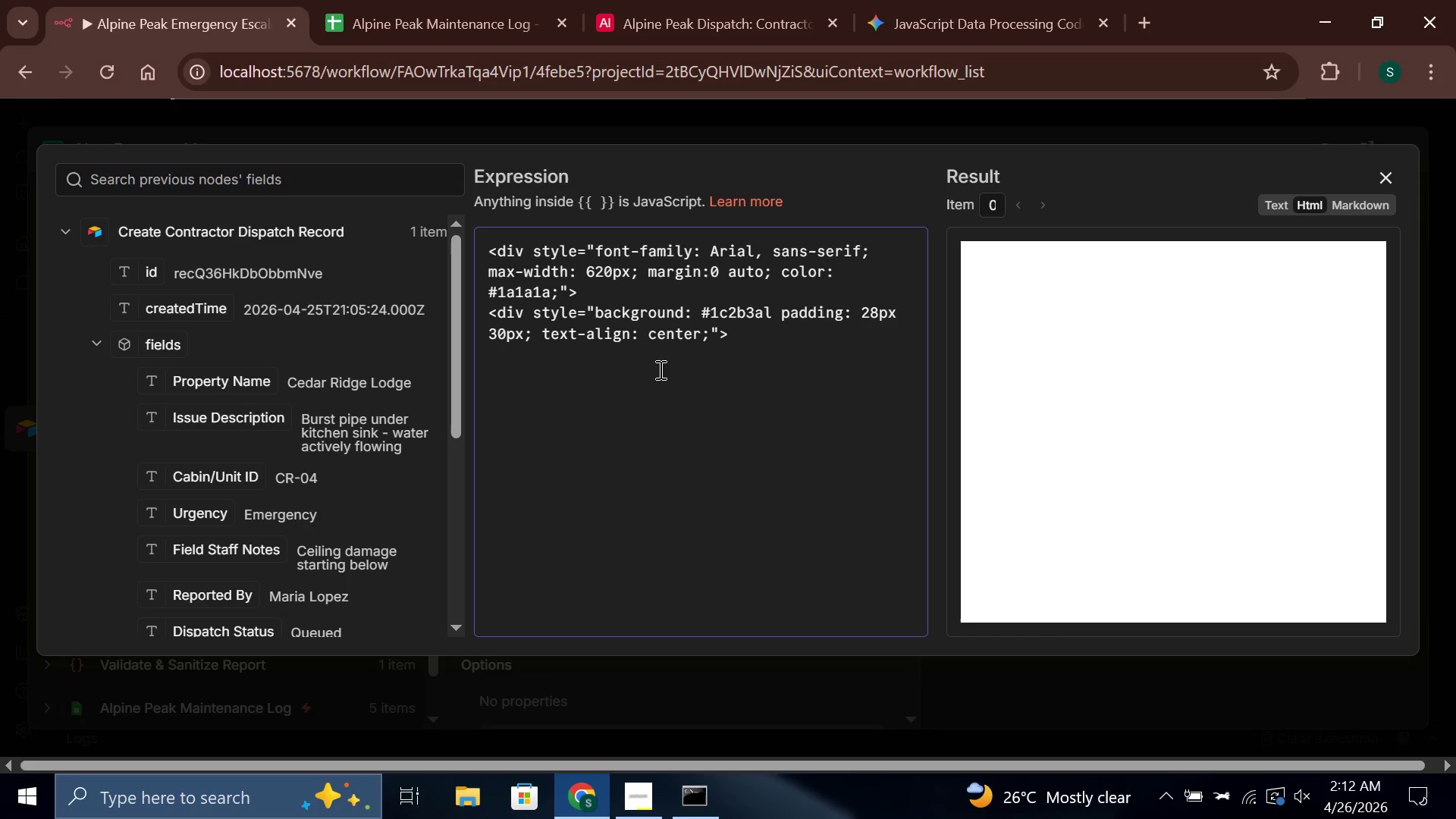 
type(<h1 style="colorL)
key(Backspace)
type(: #ffffff; margin: 0; font-size: 22px; letter-spacing: 1px)
 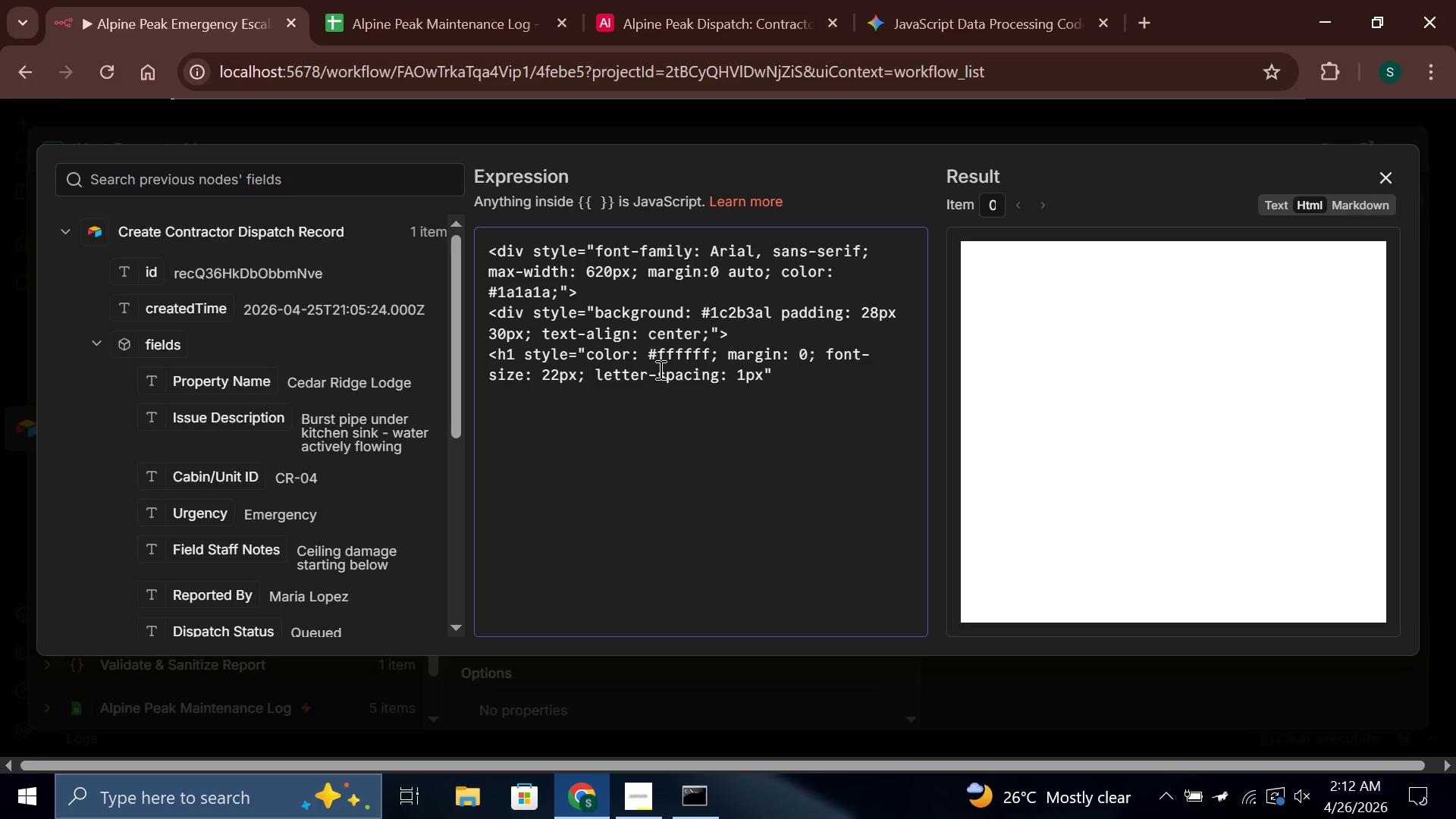 
key(ArrowRight)
 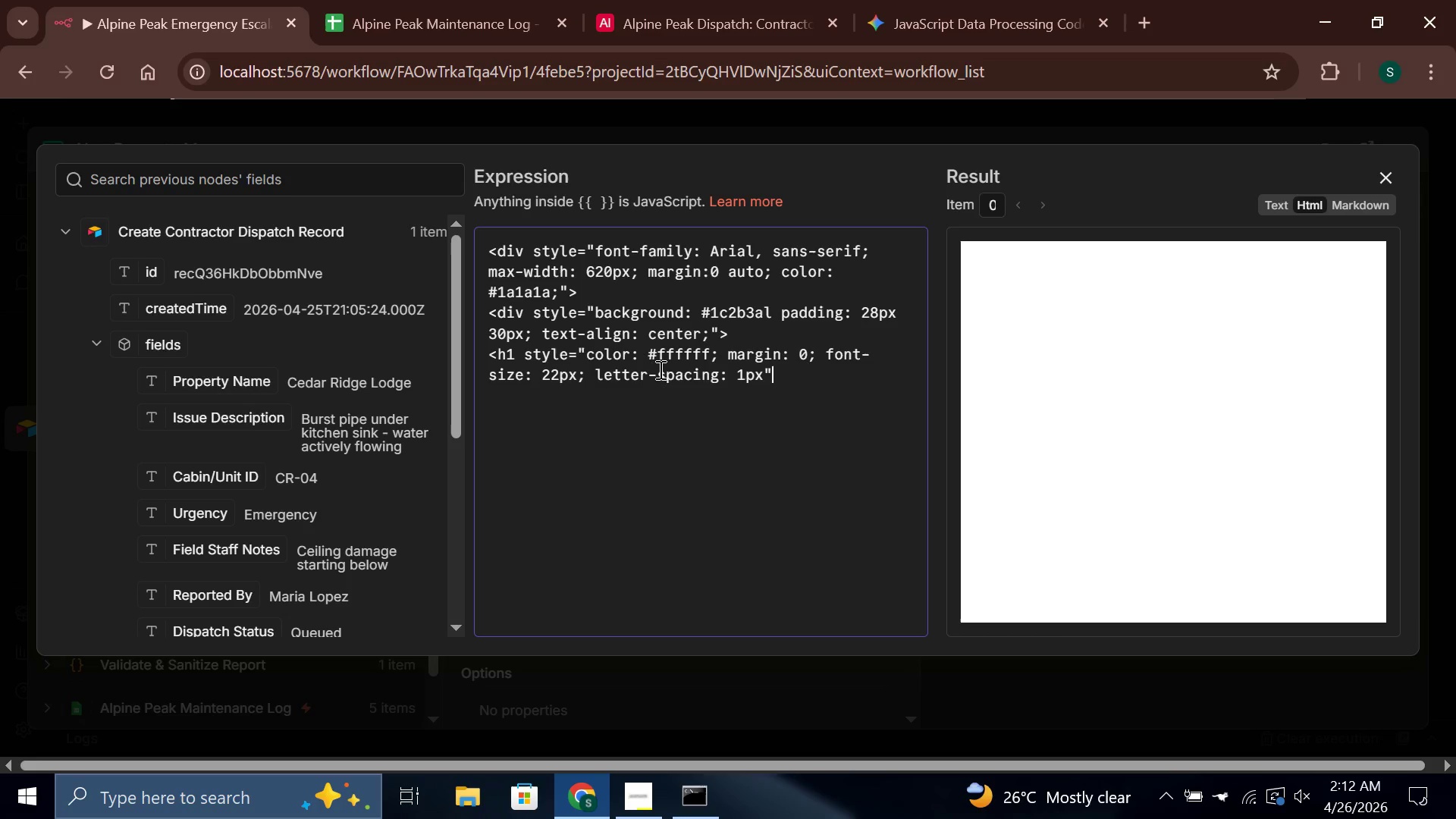 
type(>Ap)
key(Backspace)
type(lpine Pe)
key(Backspace)
key(Backspace)
key(Backspace)
key(Backspace)
key(Backspace)
key(Backspace)
key(Backspace)
key(Backspace)
type(LPINE PEAK RETREATE)
key(Backspace)
type(S>)
key(Backspace)
type(</h1>)
 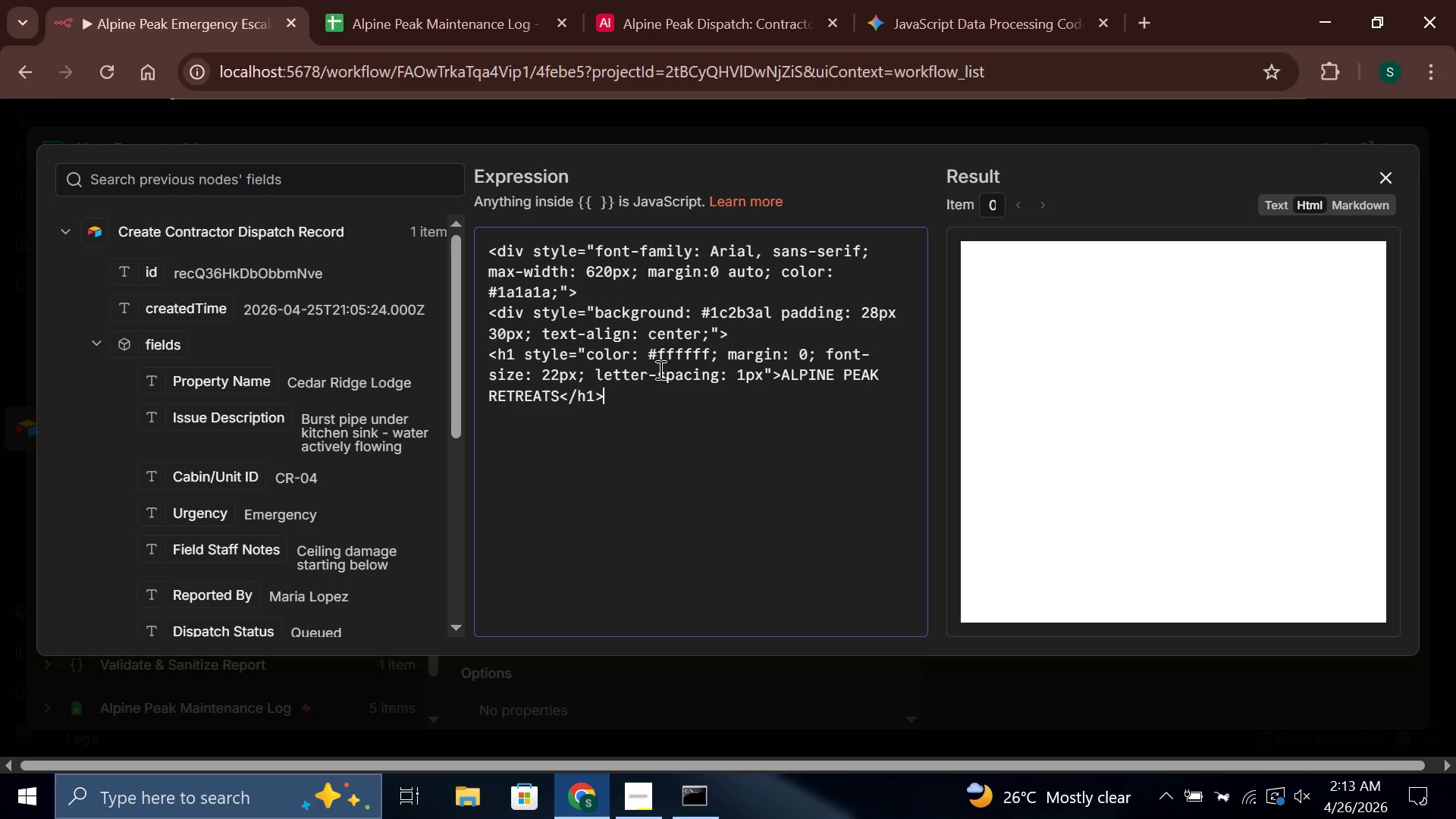 
wait(23.31)
 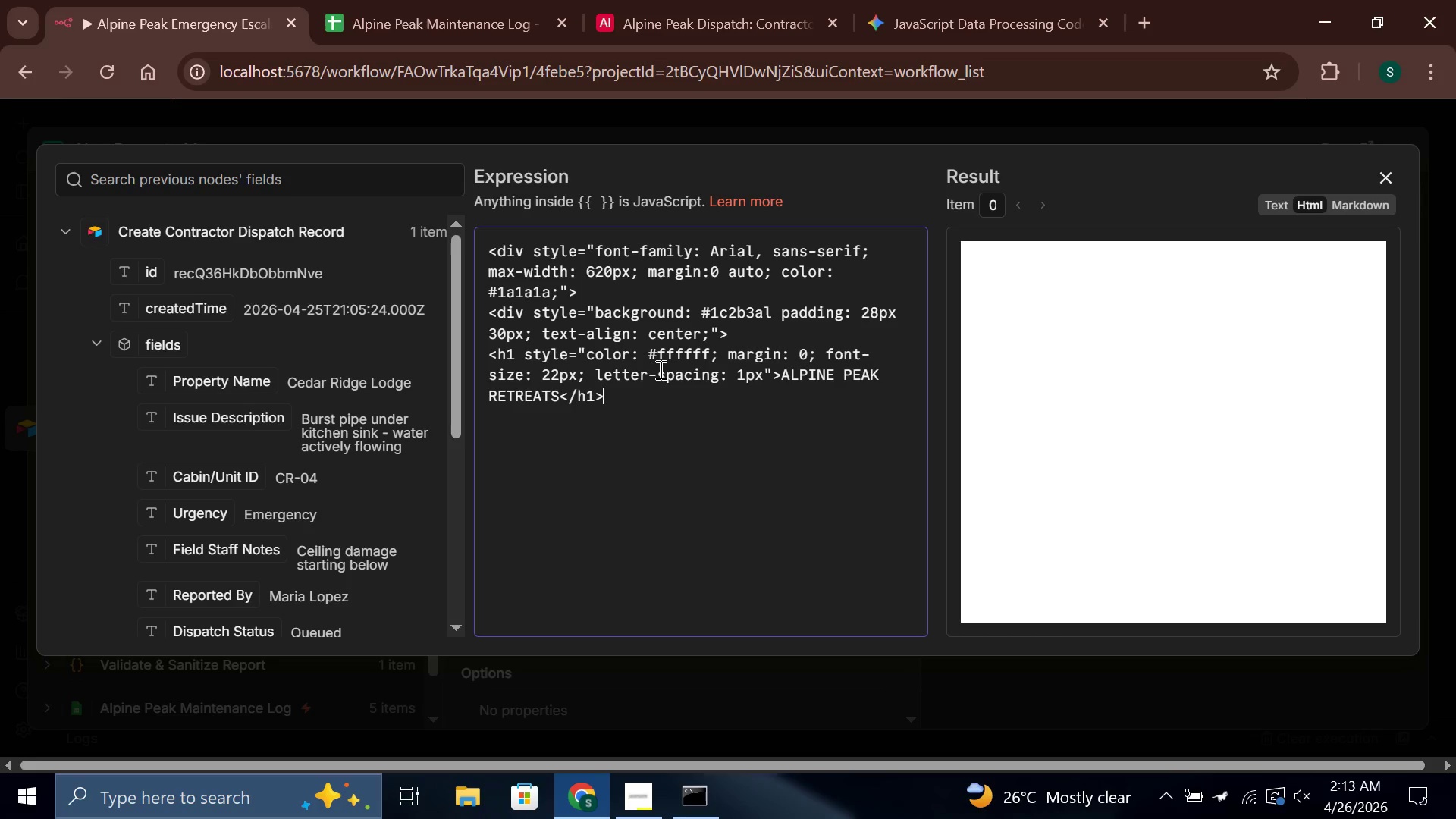 
key(Shift+Comma)
 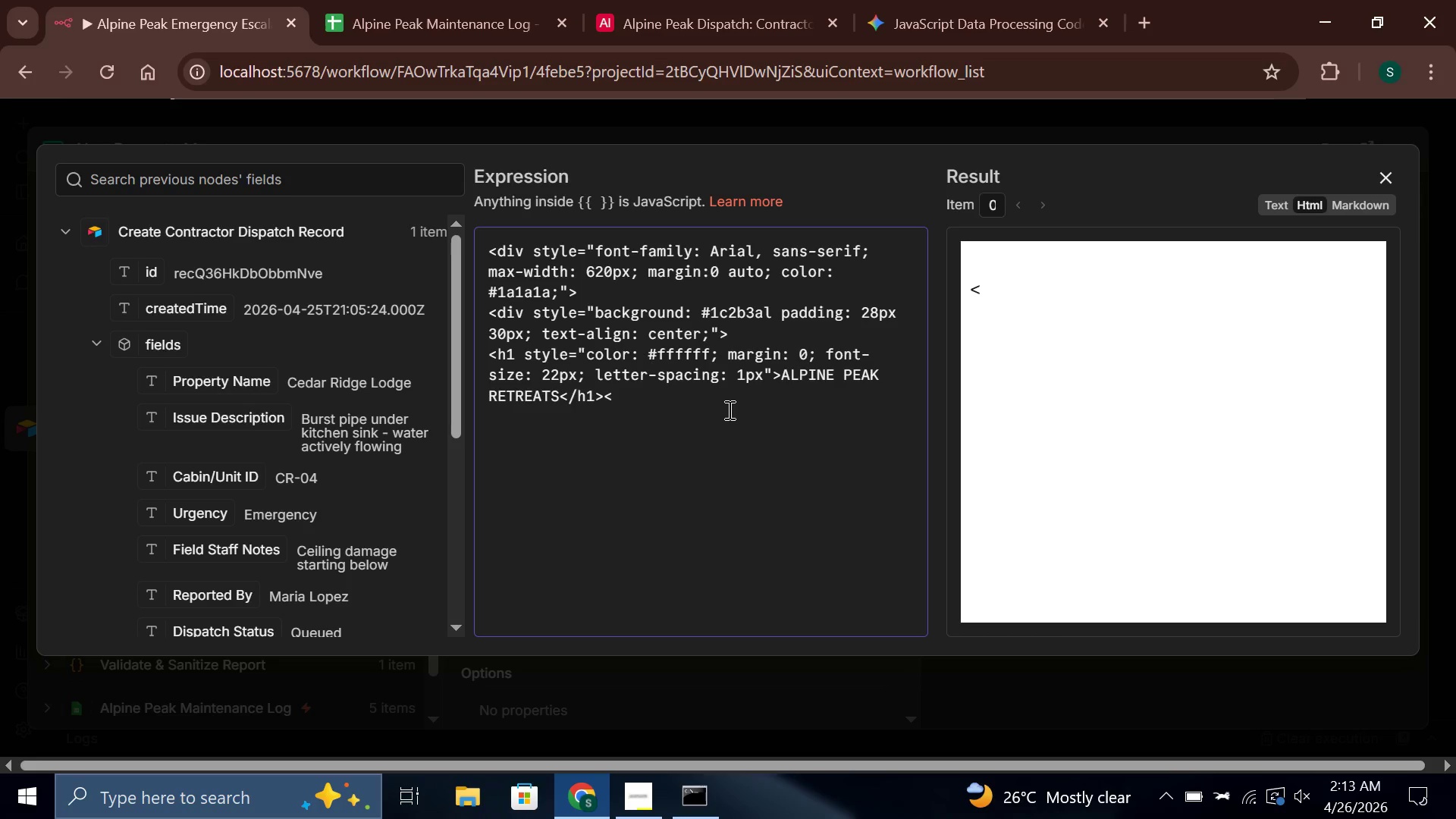 
key(Backspace)
 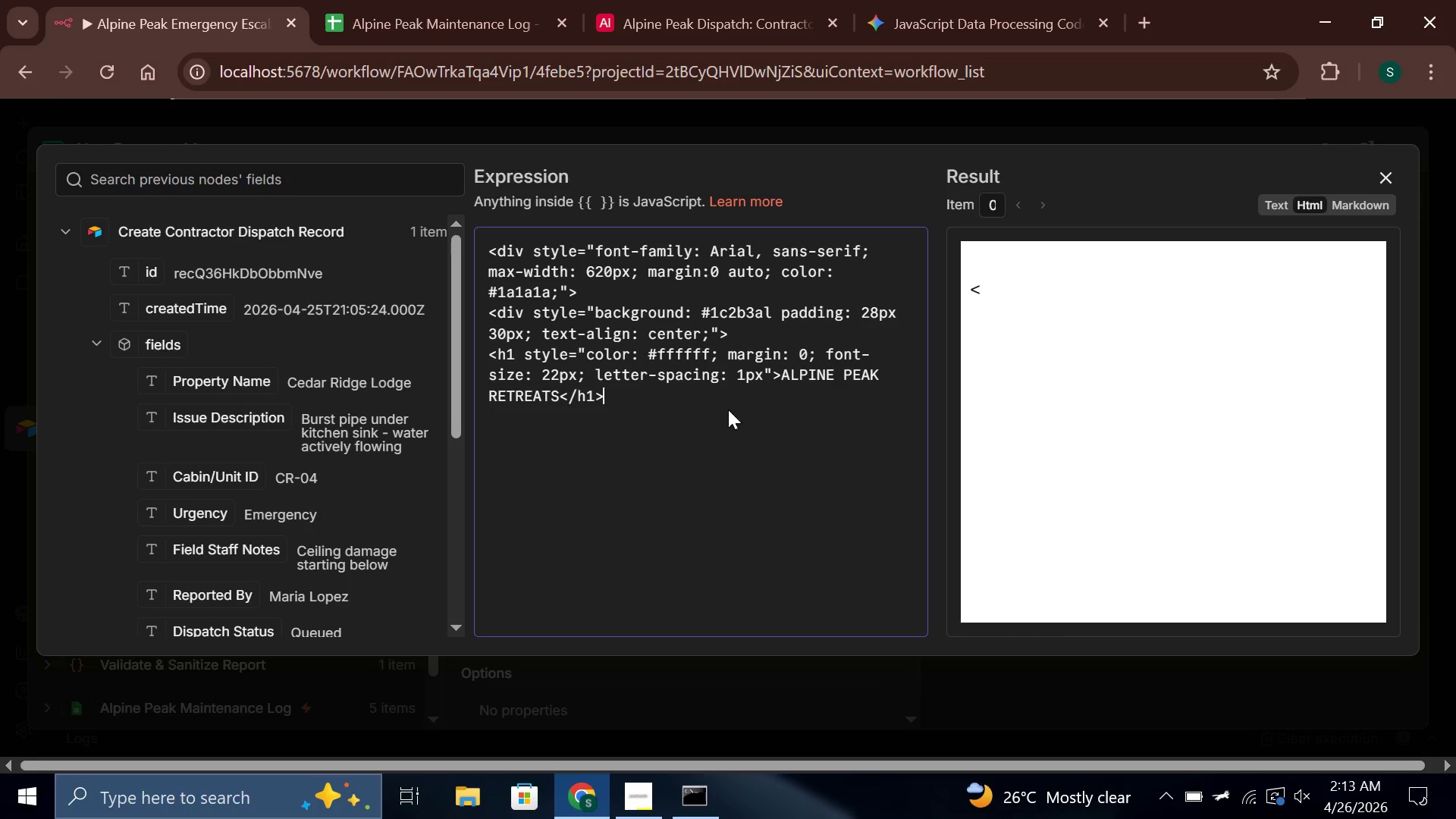 
key(Enter)
 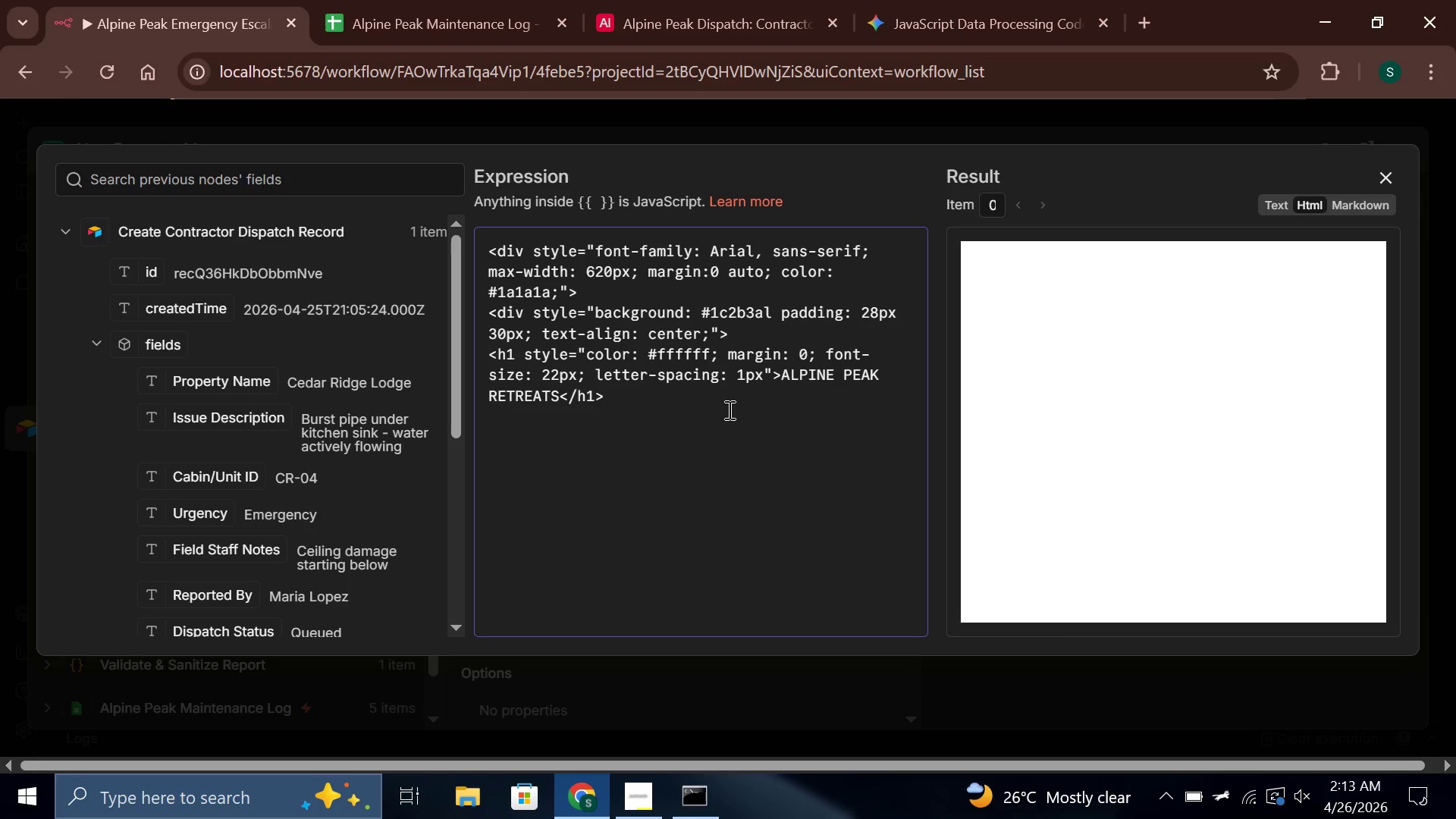 
type(< p)
key(Backspace)
key(Backspace)
type(p style="color: #9bd4c8; marginL 6px 0 0 0; font-size: 12px; letter-spacing: 2px;)
 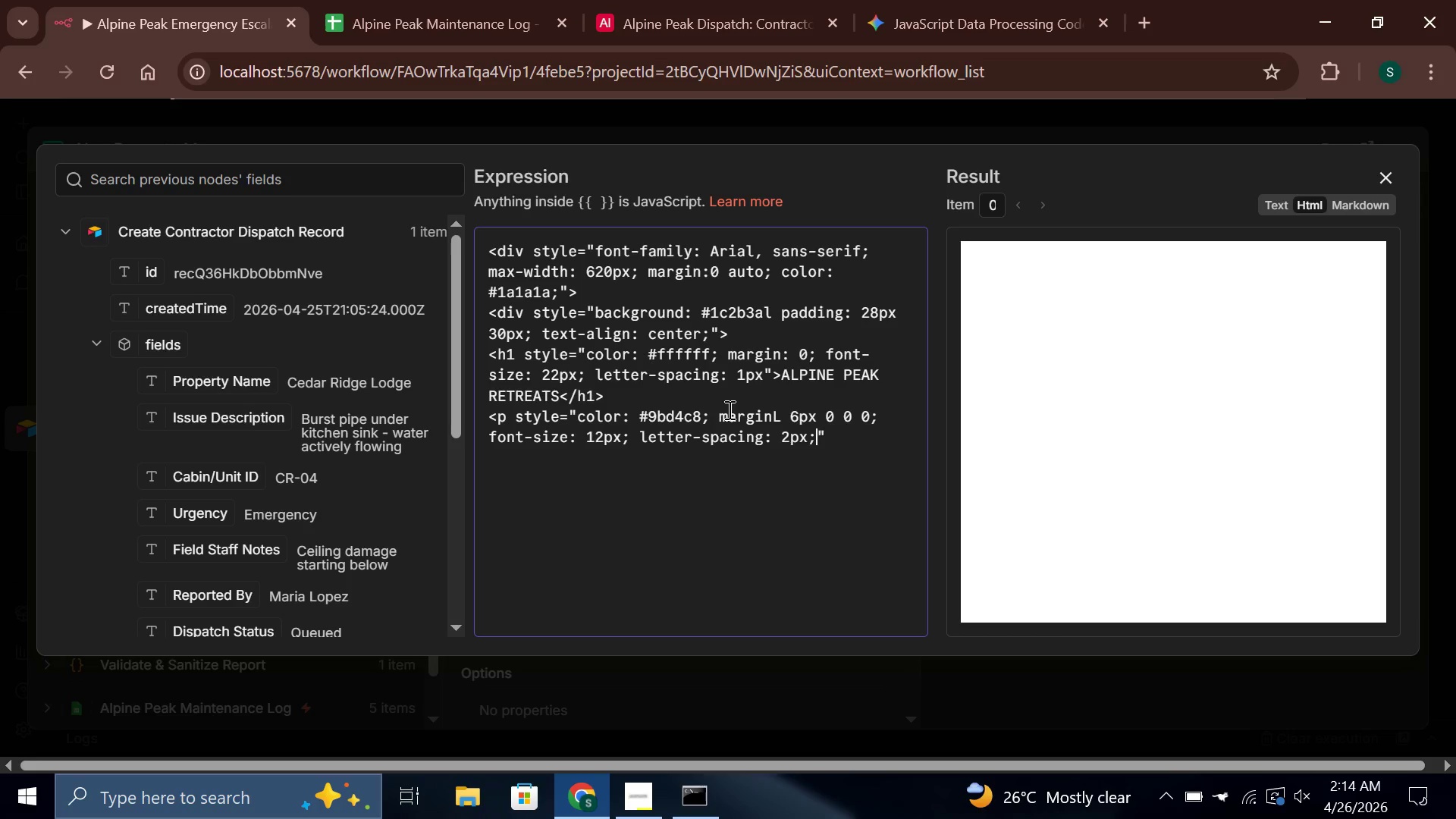 
key(ArrowRight)
 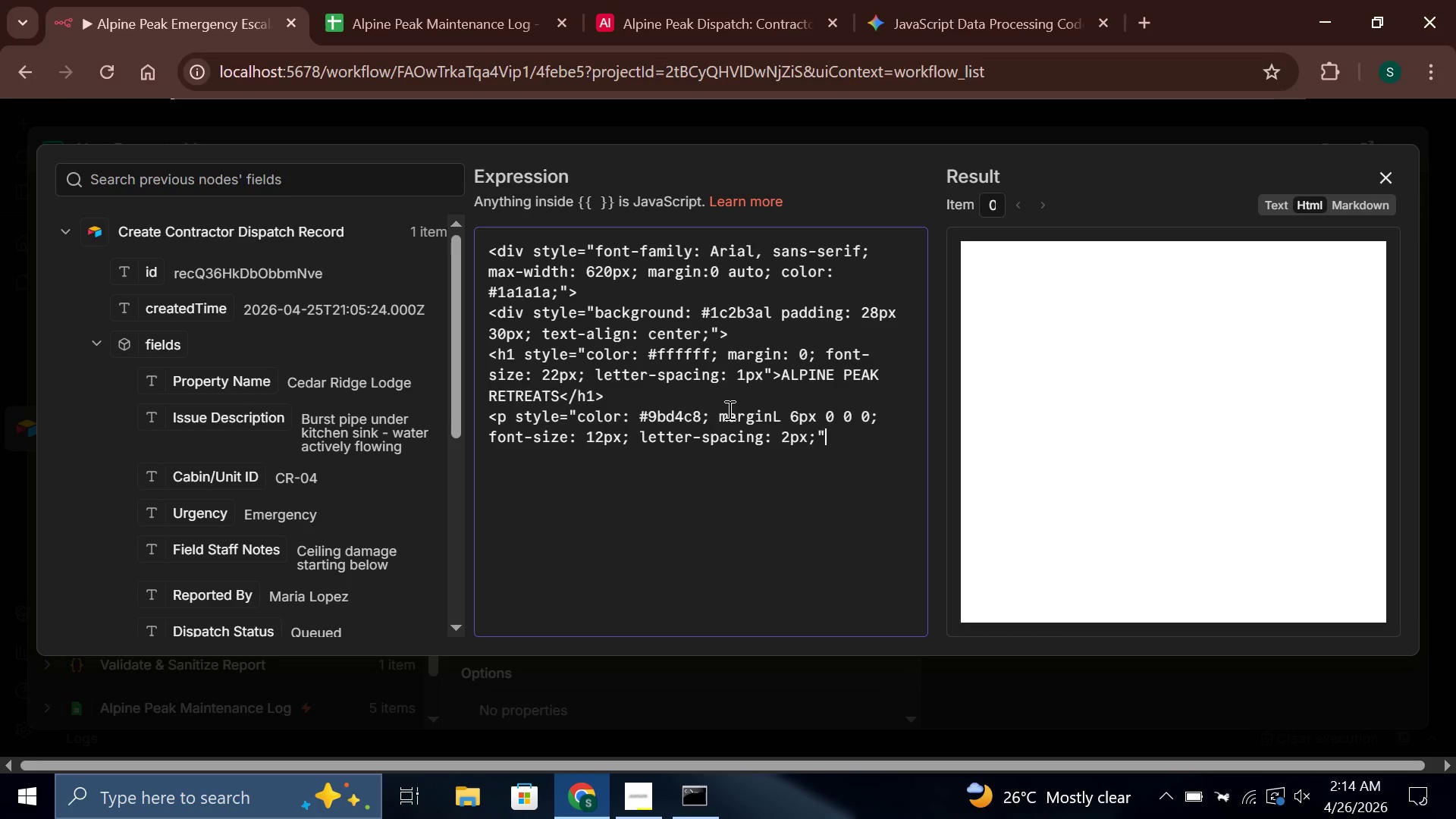 
type(>MAINTENANCE EX)
key(Backspace)
type(SCALATION SYSTEM)
 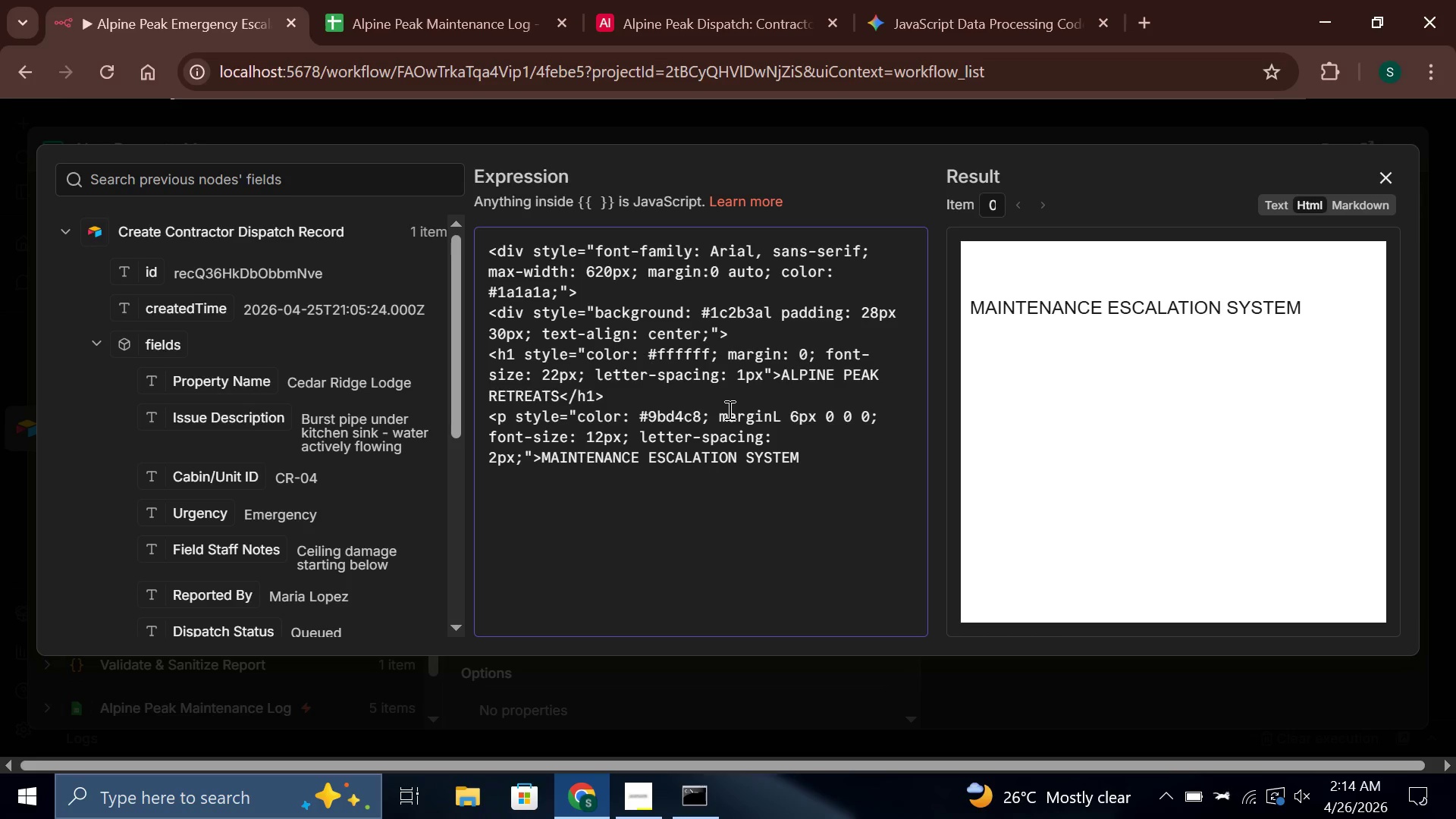 
key(Shift+Comma)
 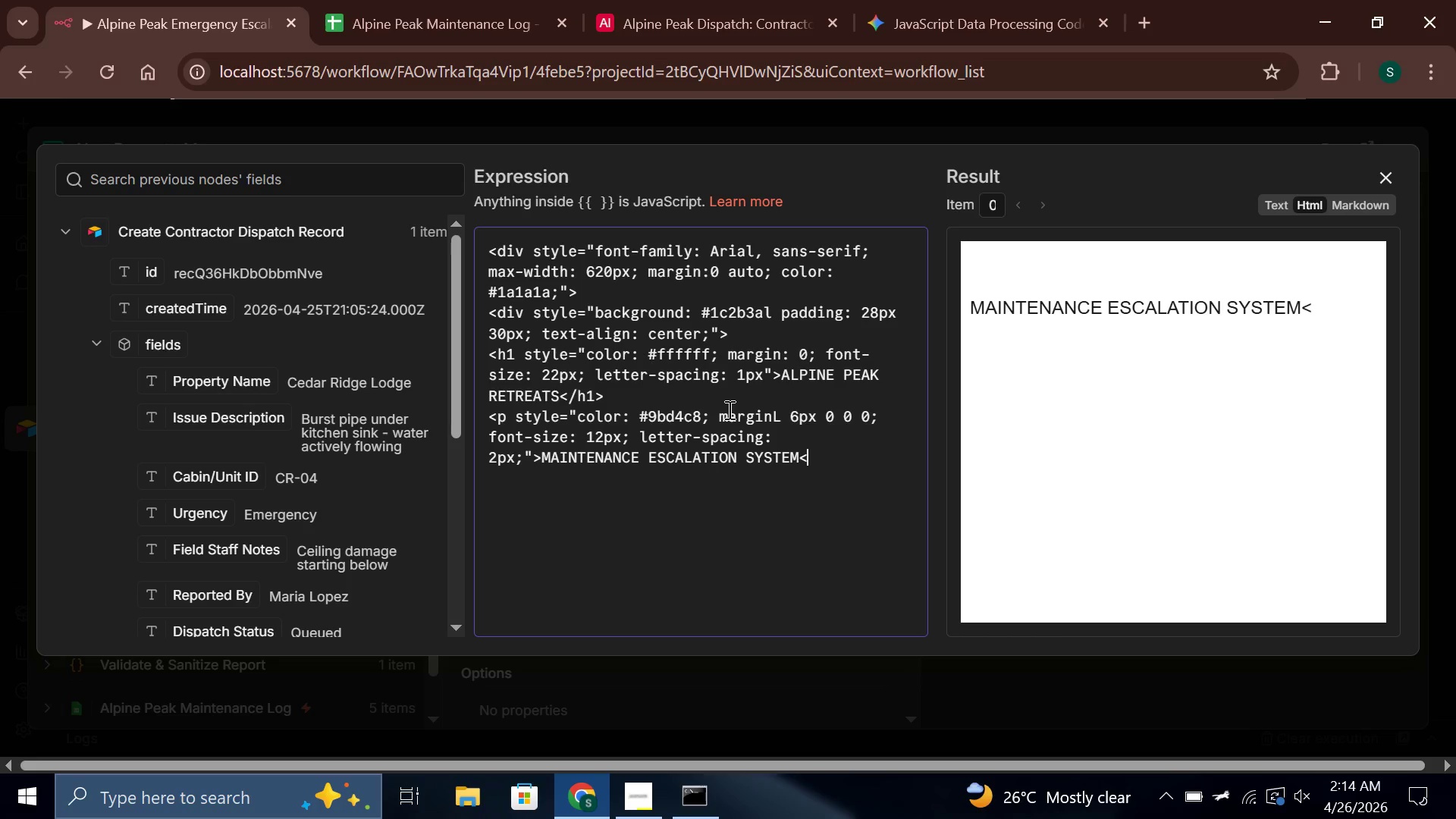 
key(Slash)
 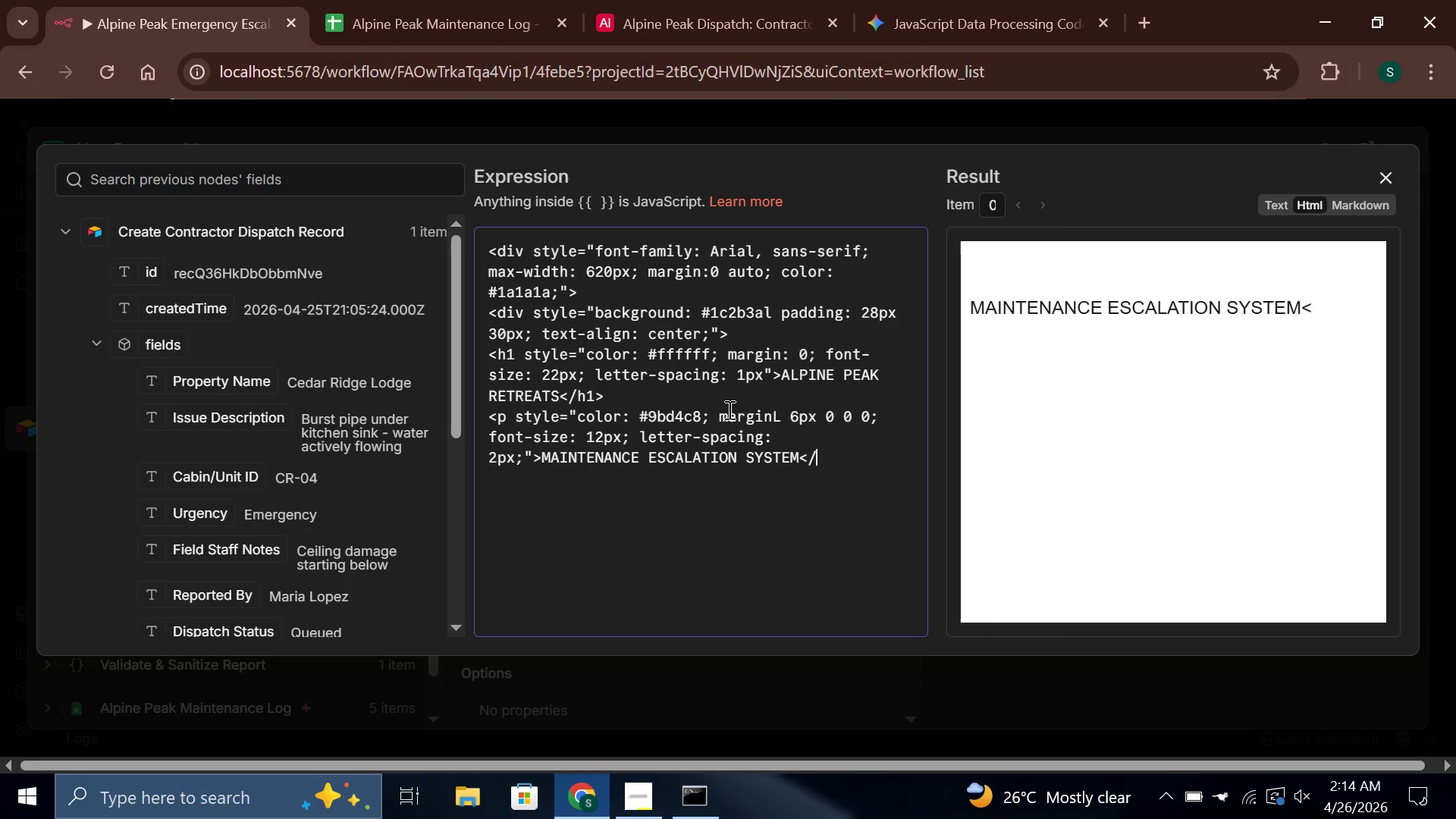 
key(CapsLock)
 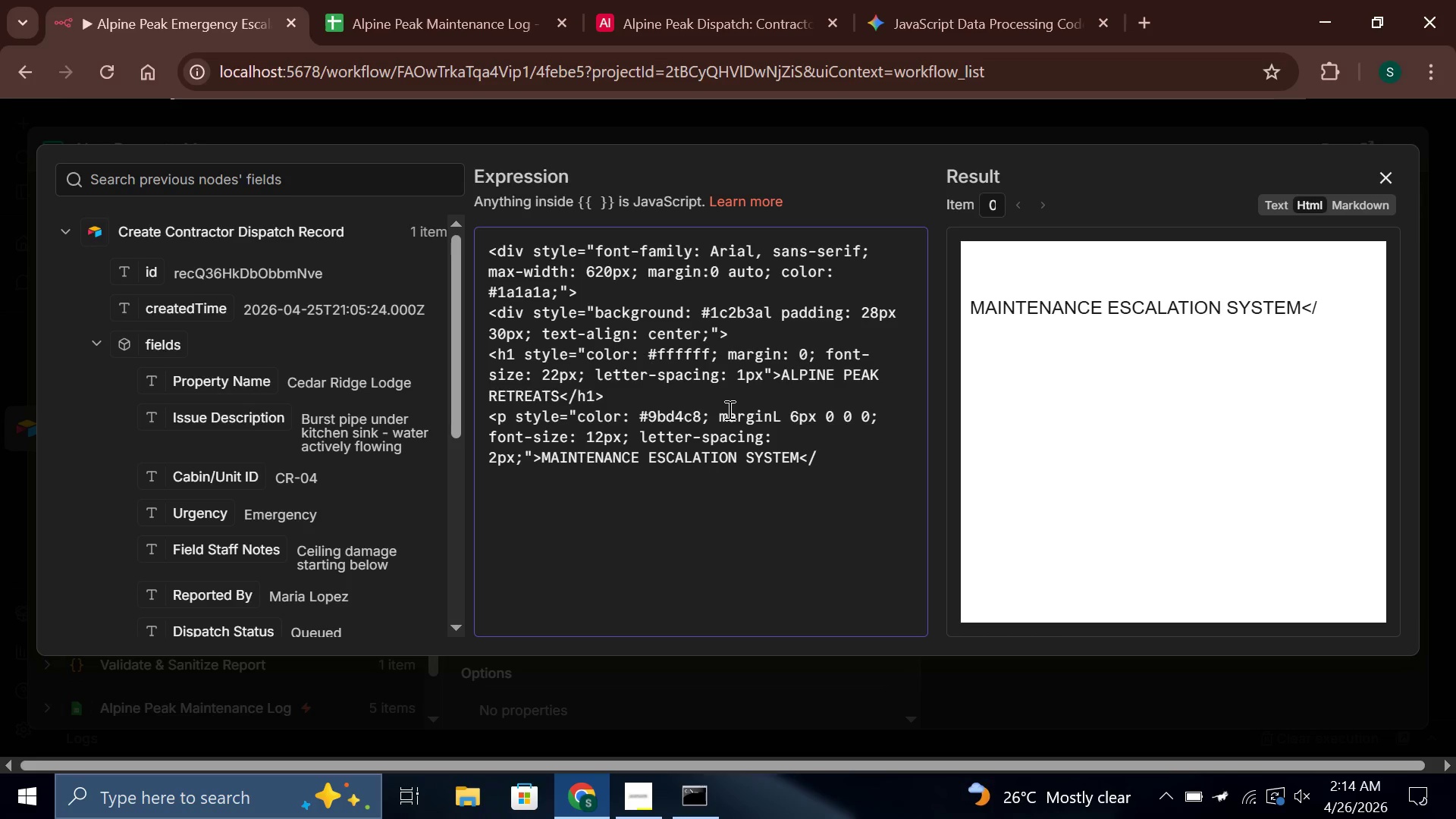 
key(BracketLeft)
 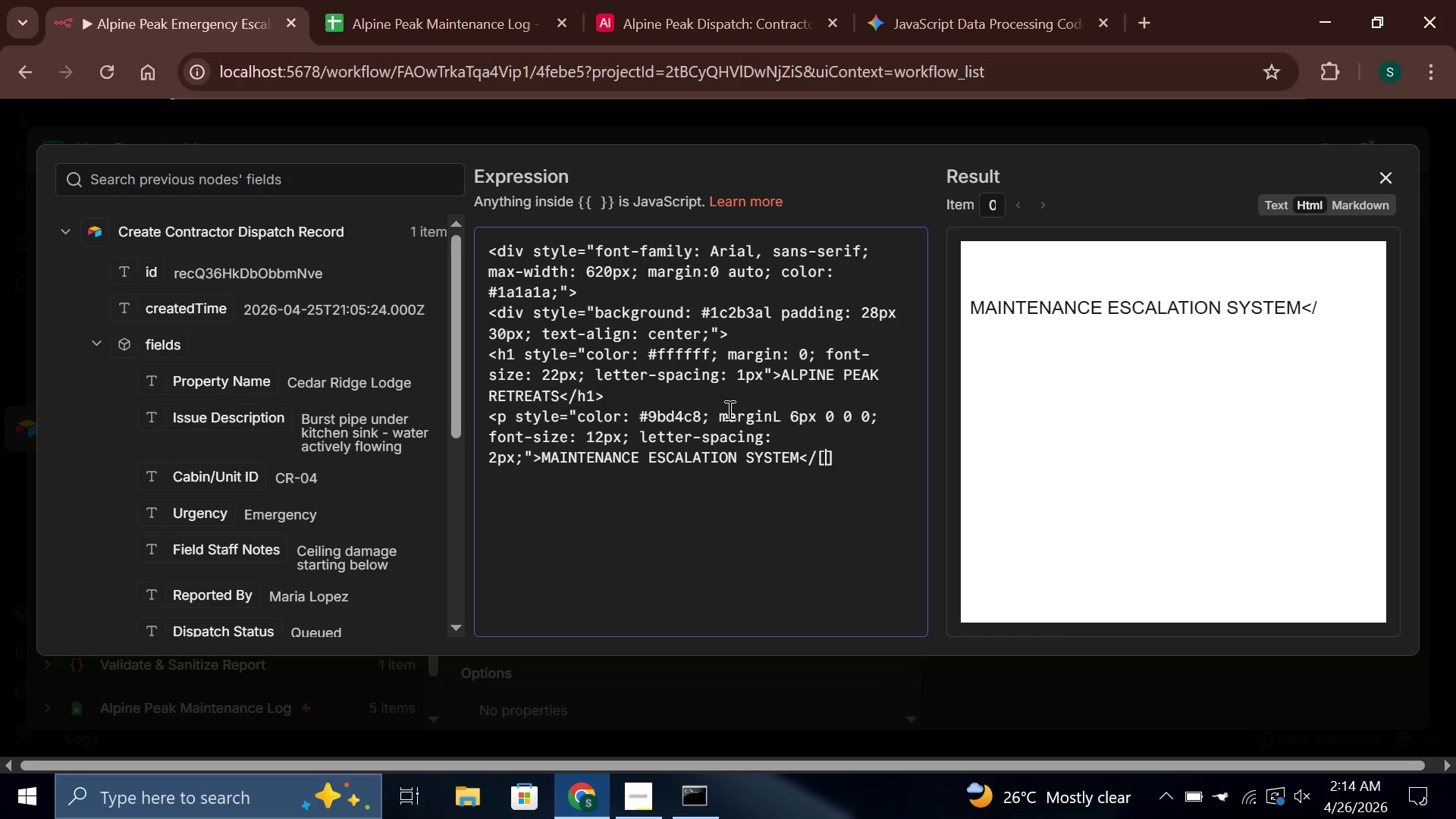 
hold_key(key=ShiftLeft, duration=1.09)
 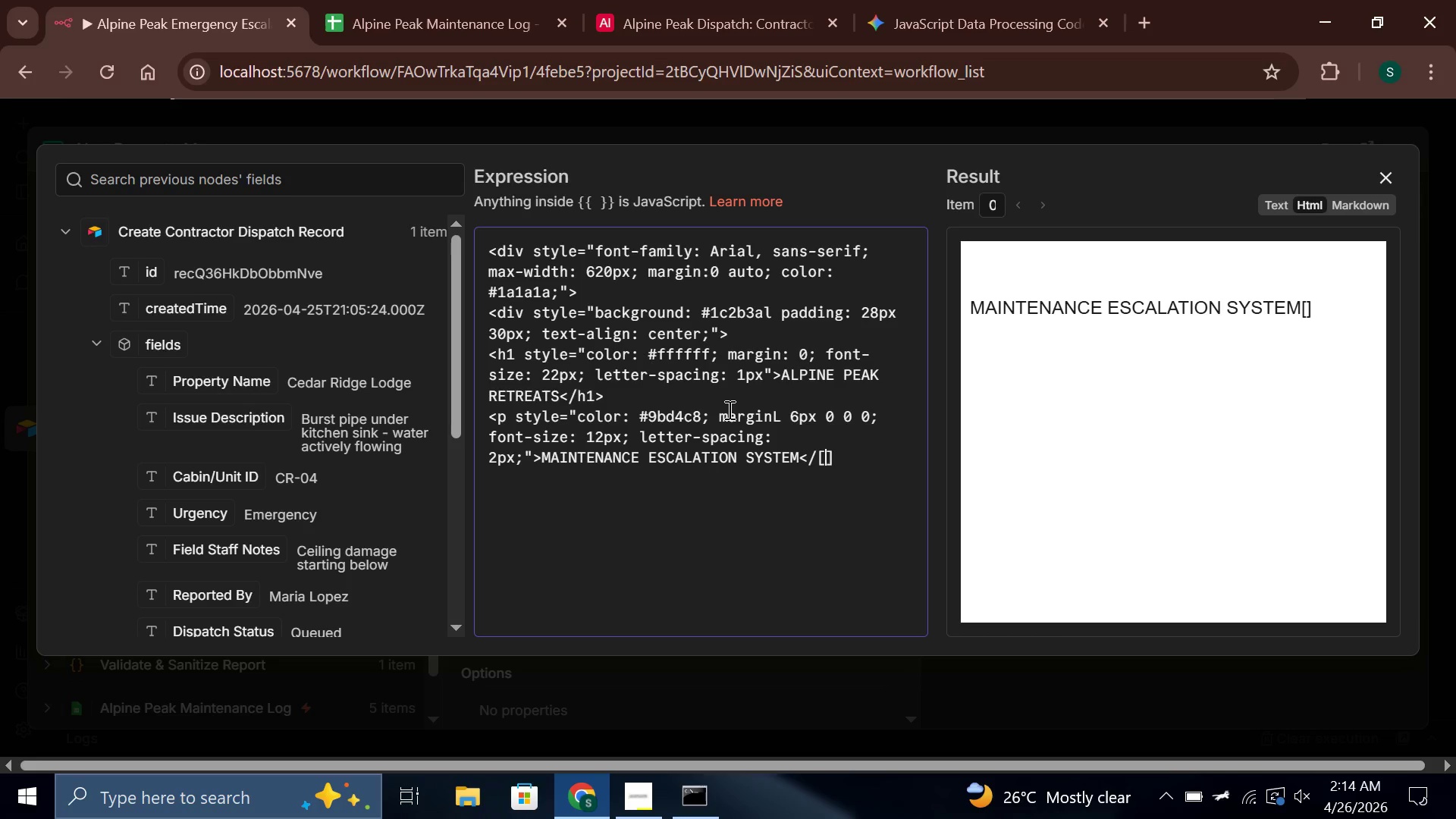 
key(Backspace)
 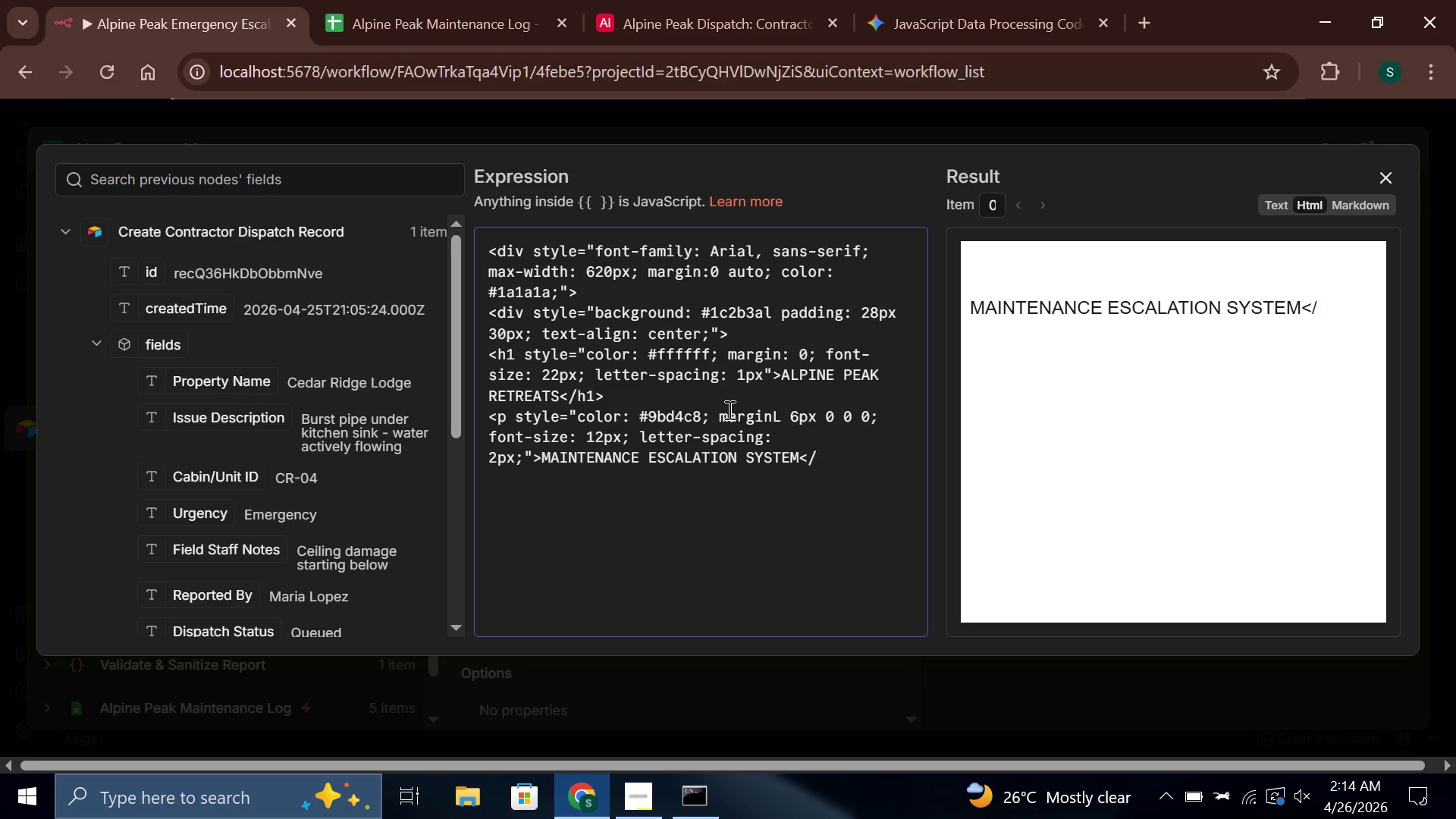 
key(Shift+P)
 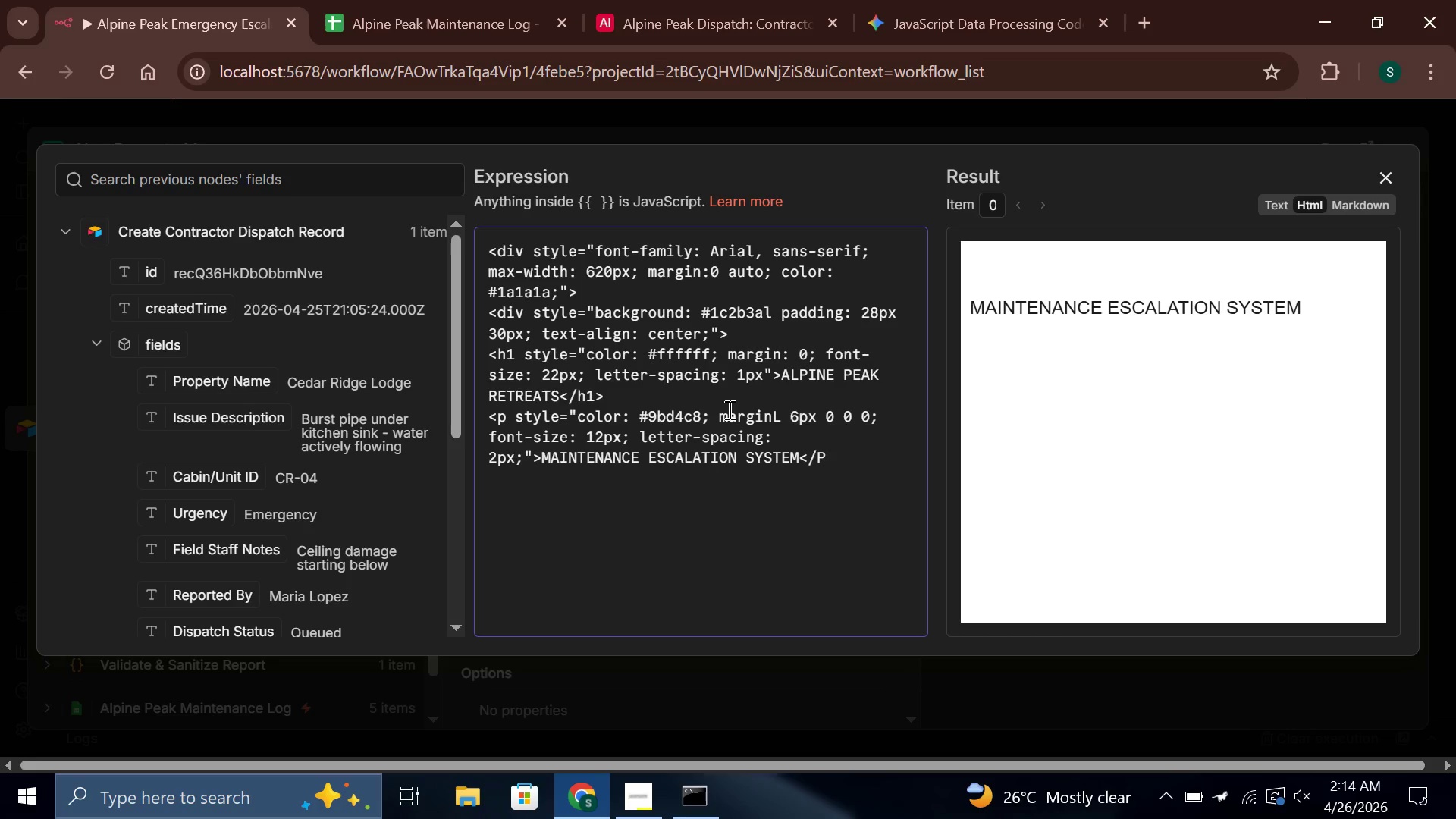 
key(Shift+Period)
 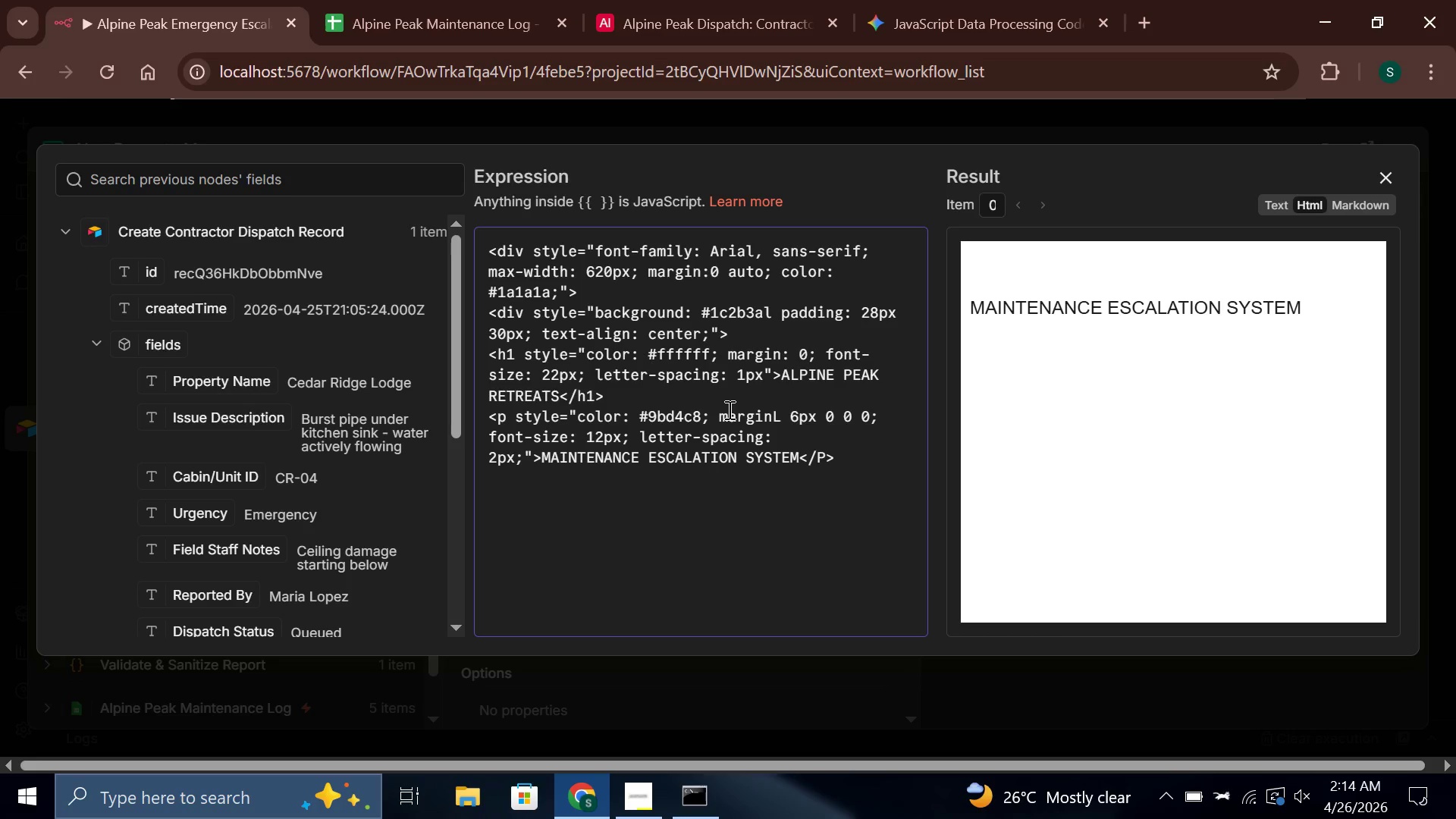 
key(PageUp)
 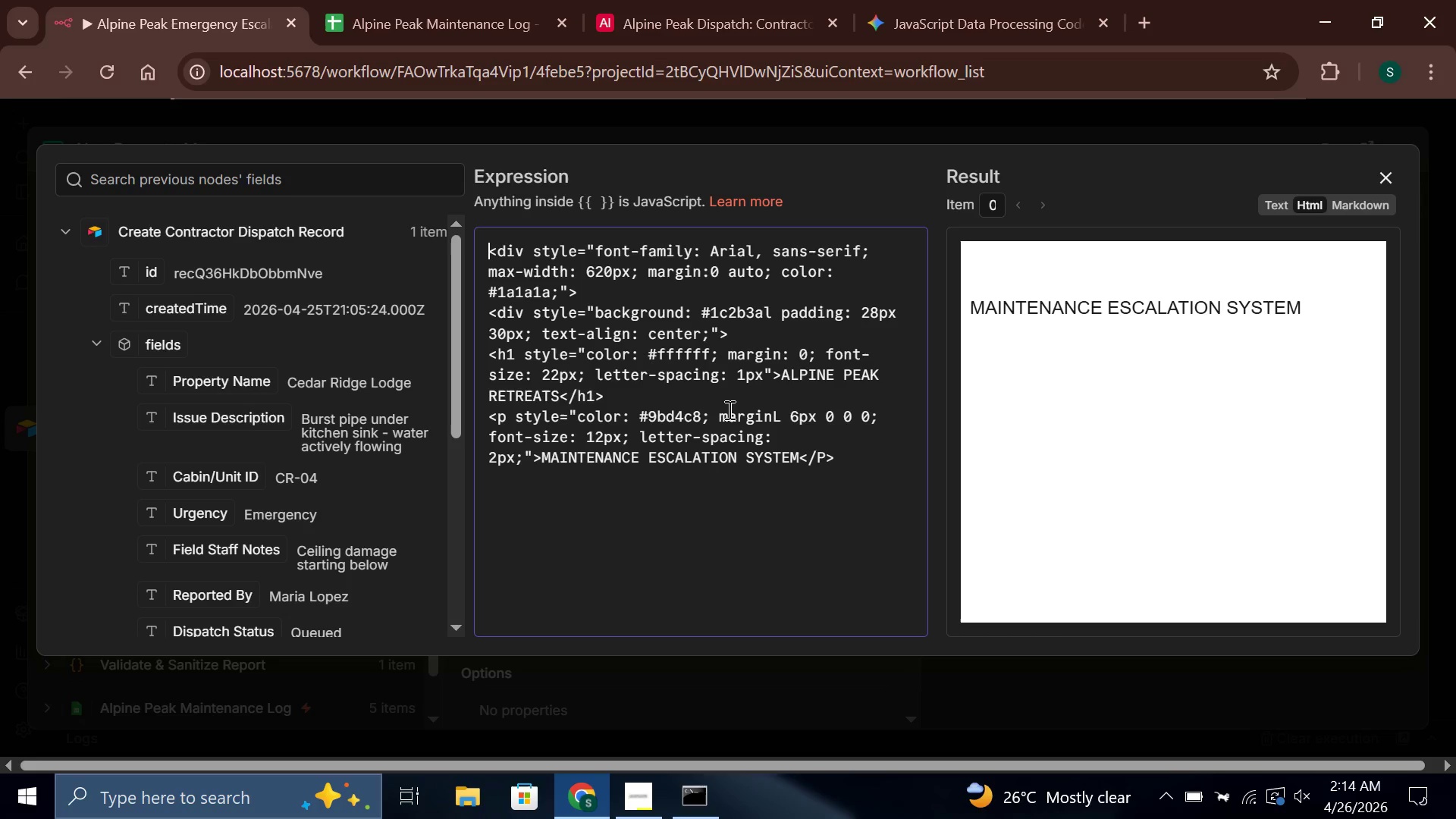 
key(PageUp)
 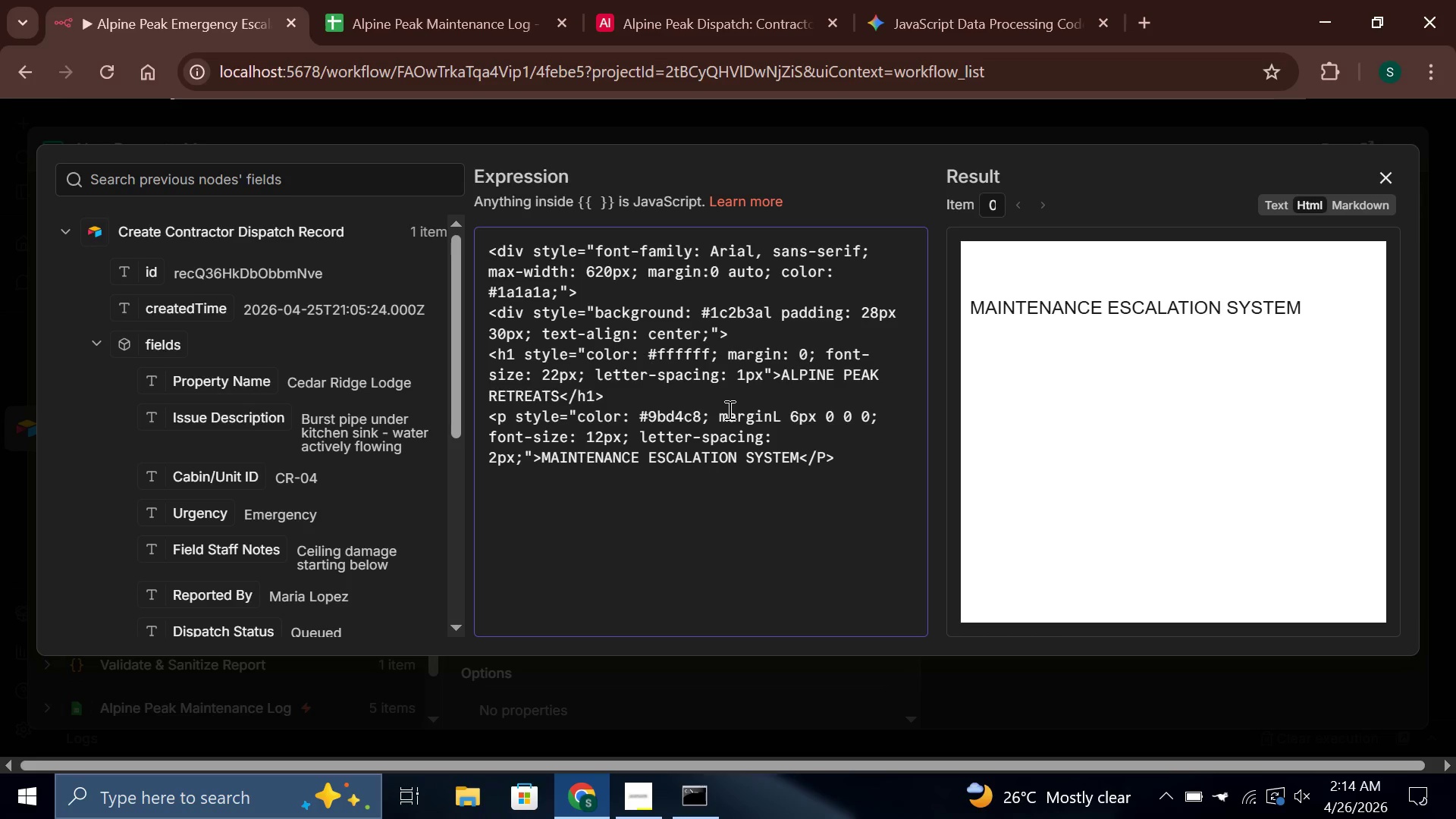 
key(PageDown)
 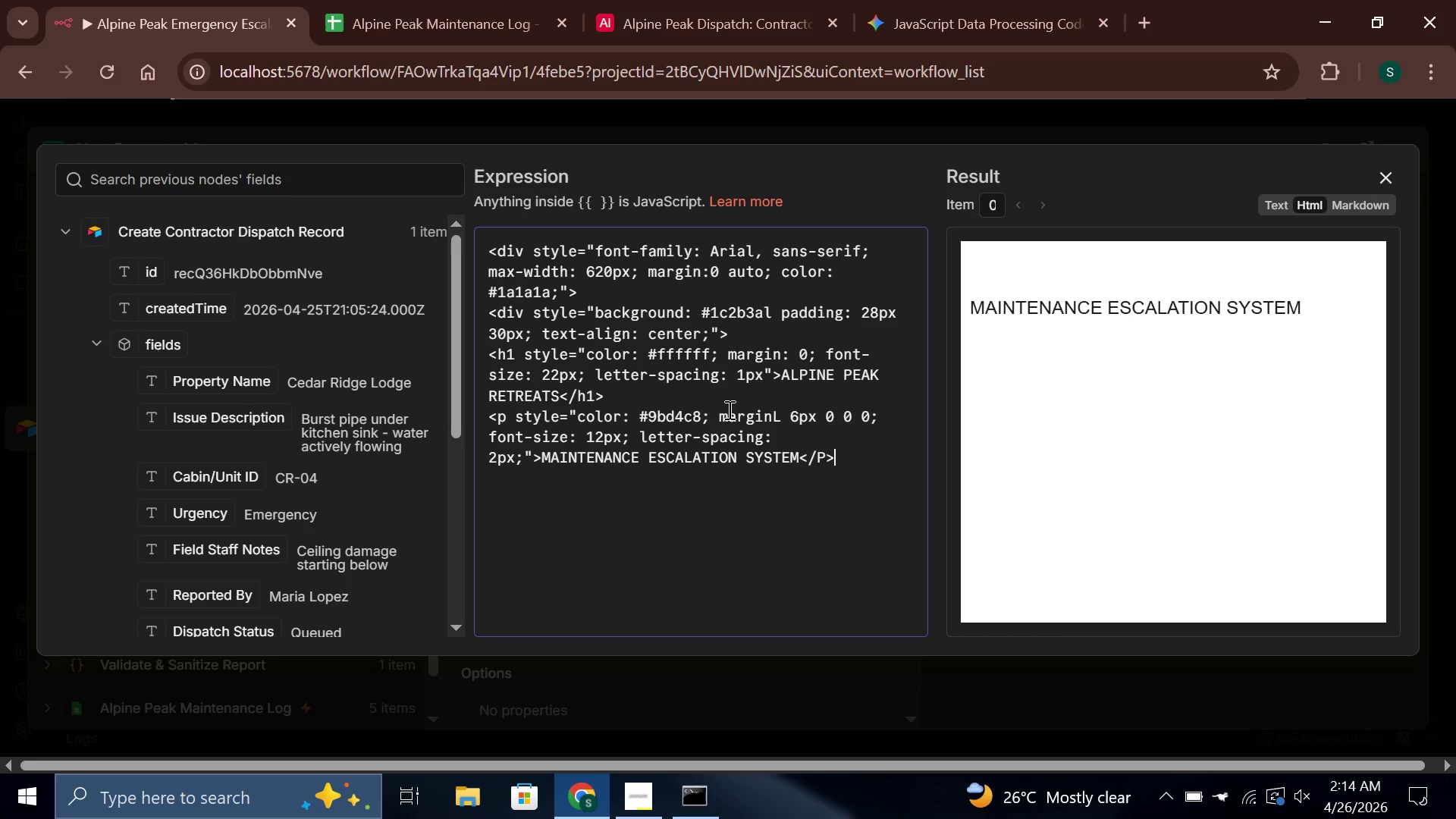 
key(ArrowLeft)
 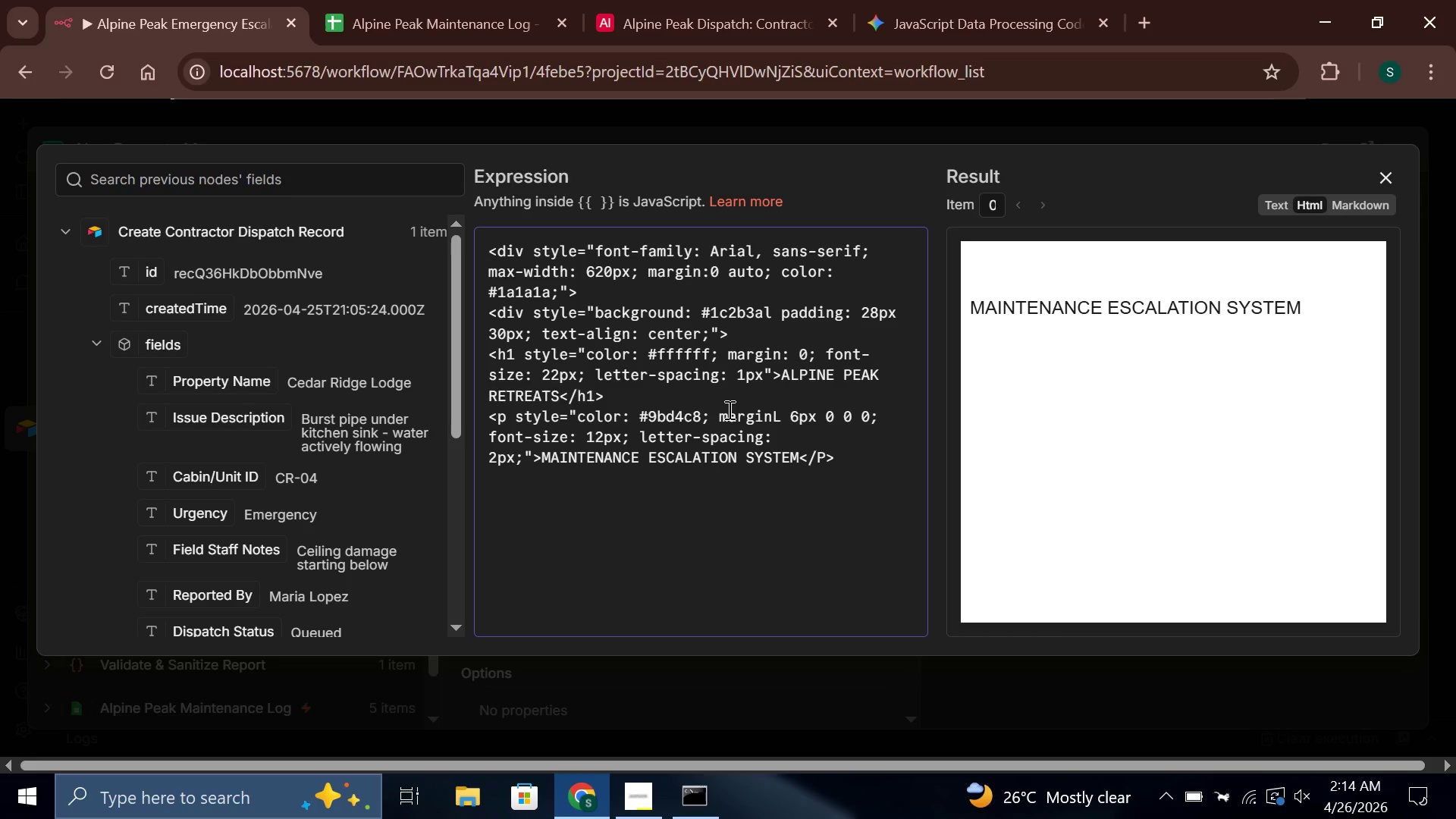 
key(Backspace)
 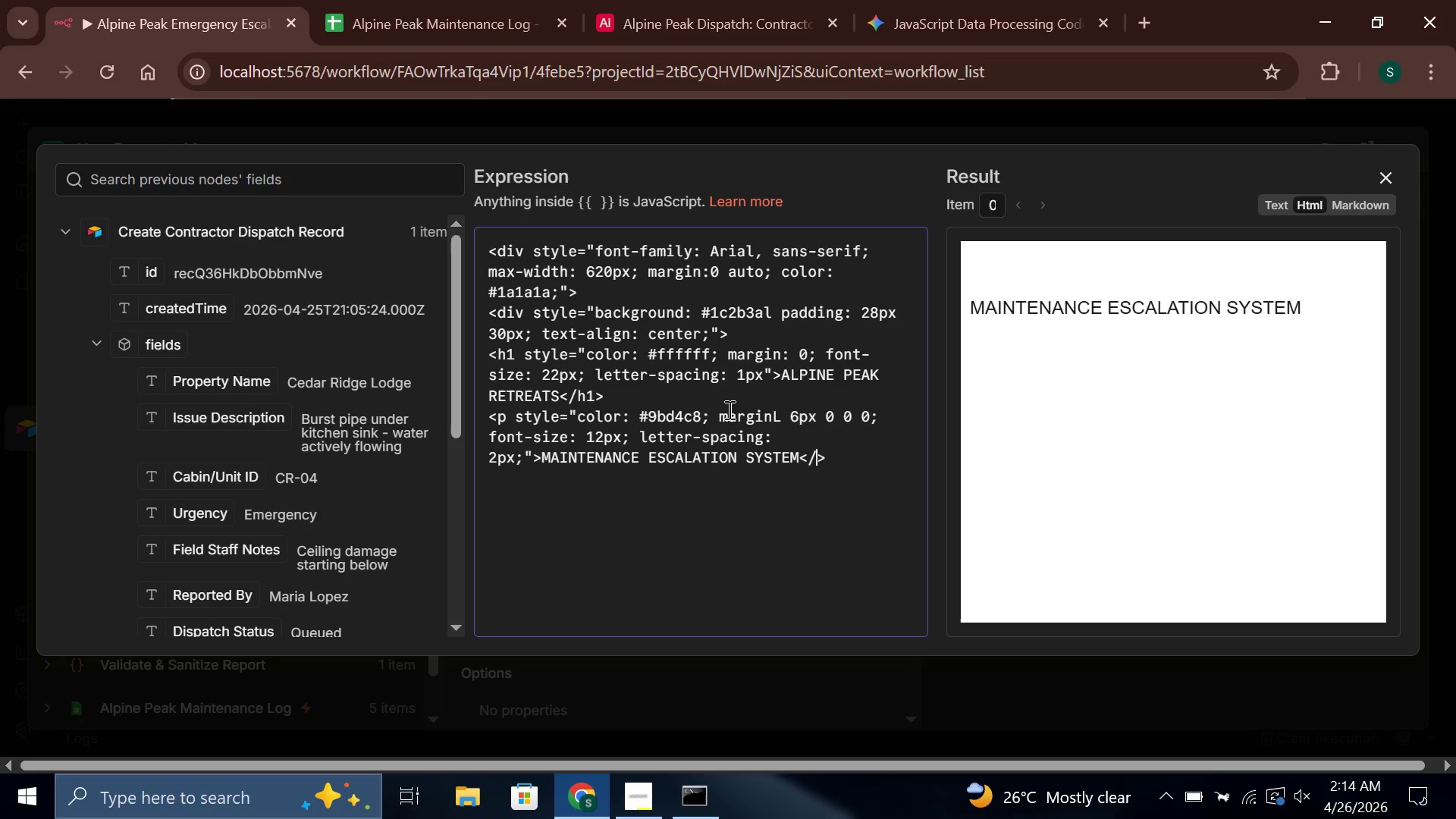 
key(P)
 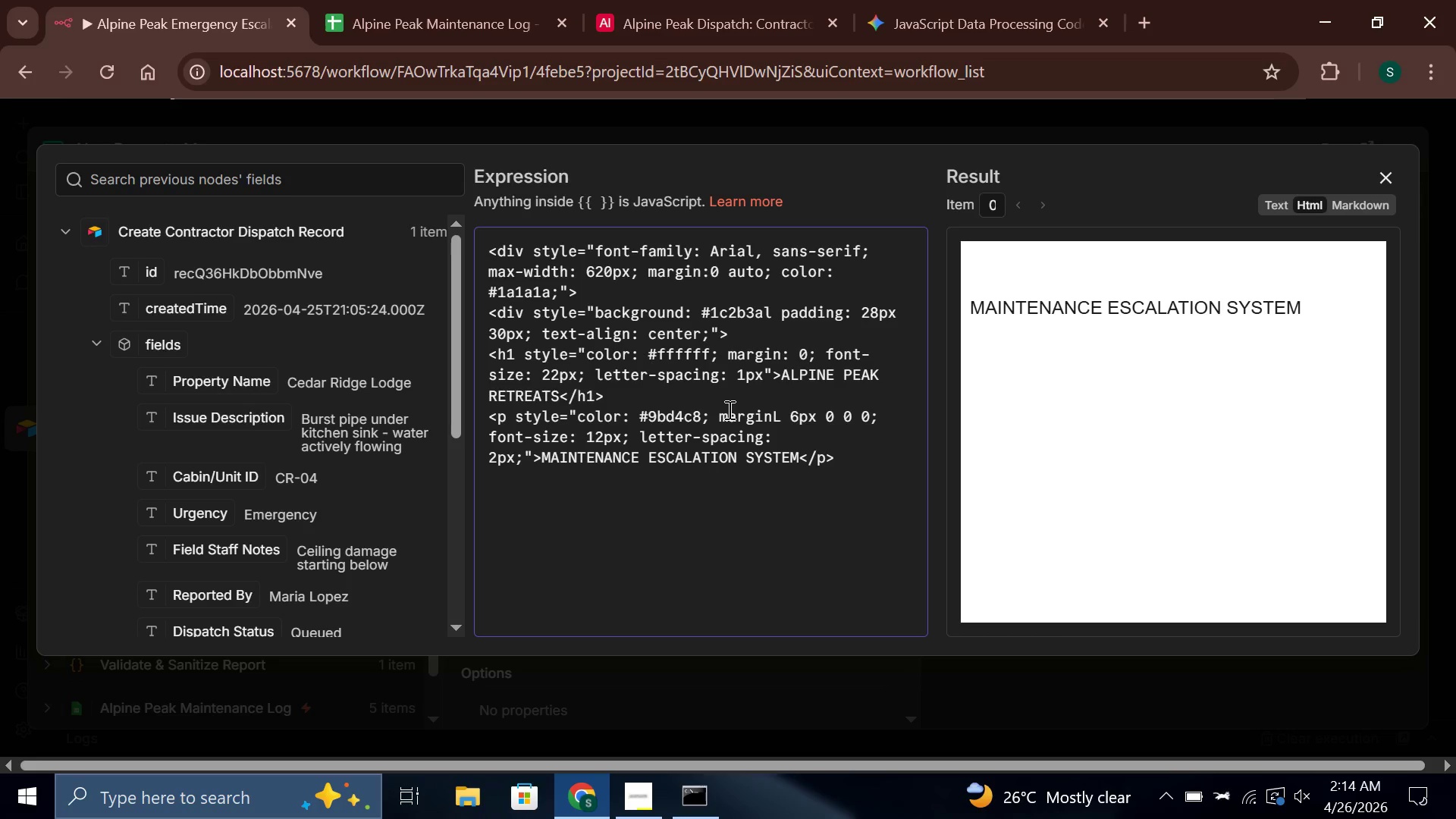 
key(ArrowRight)
 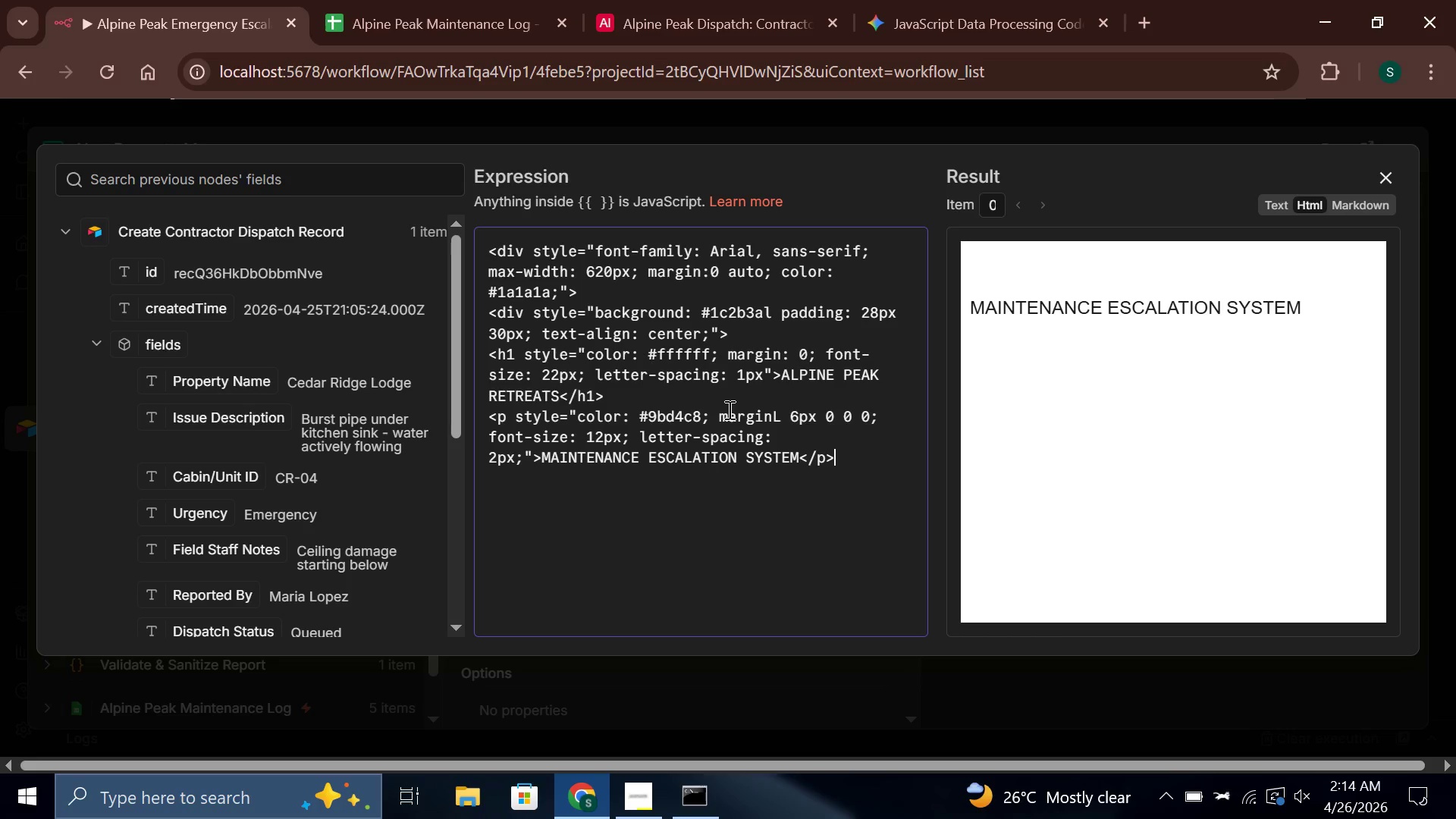 
key(ArrowRight)
 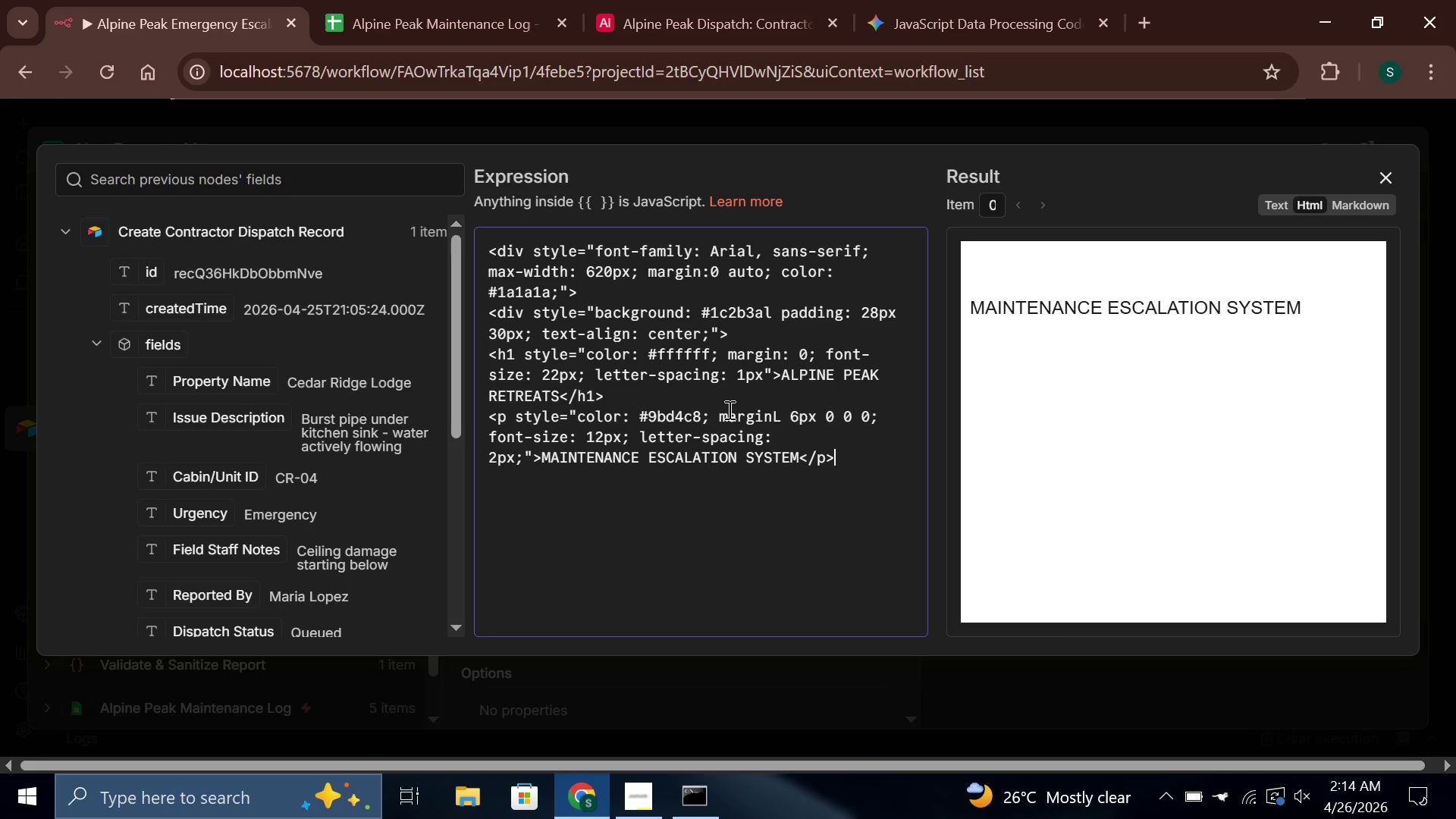 
key(ArrowRight)
 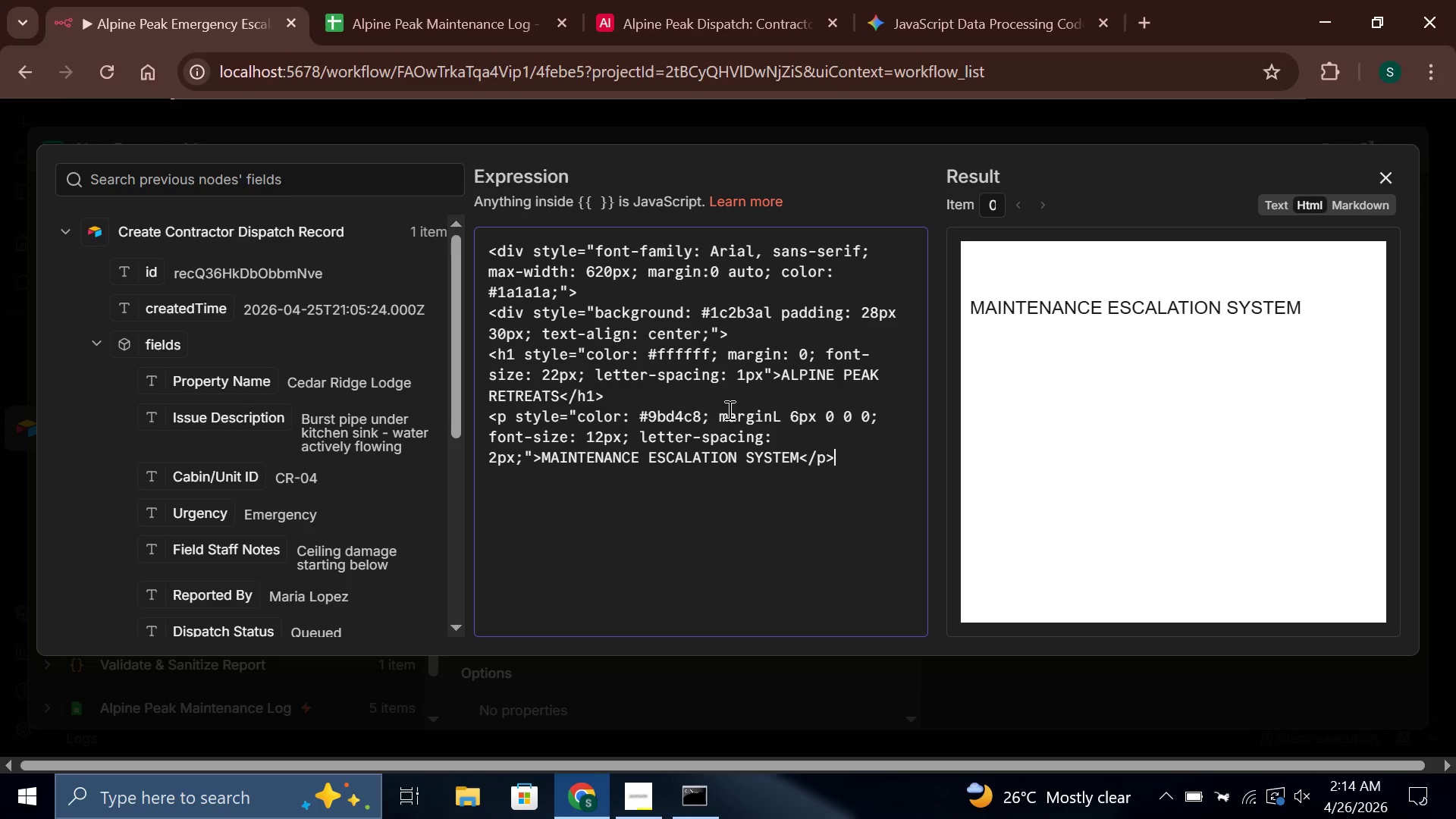 
key(Enter)
 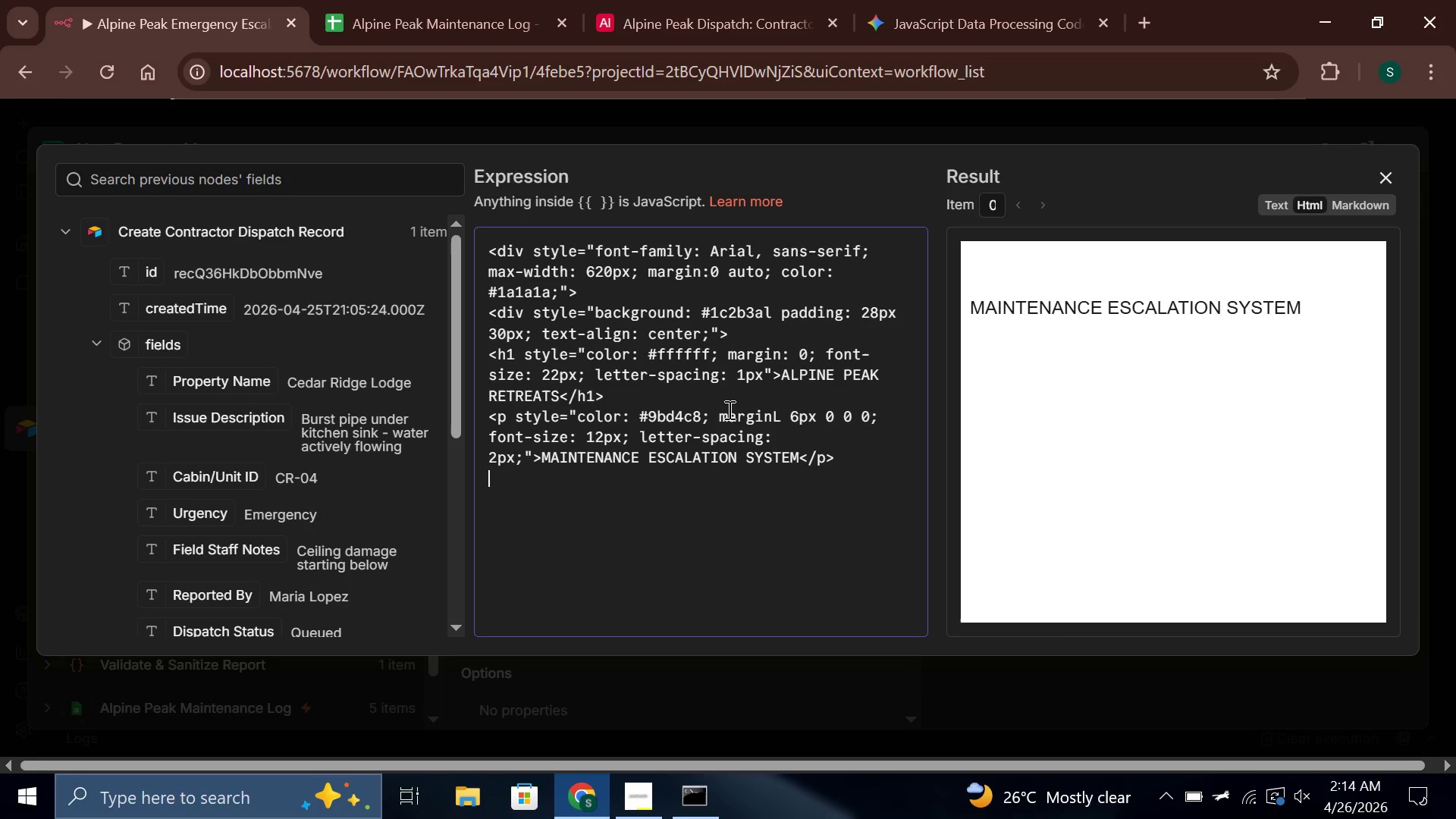 
type(</div>)
 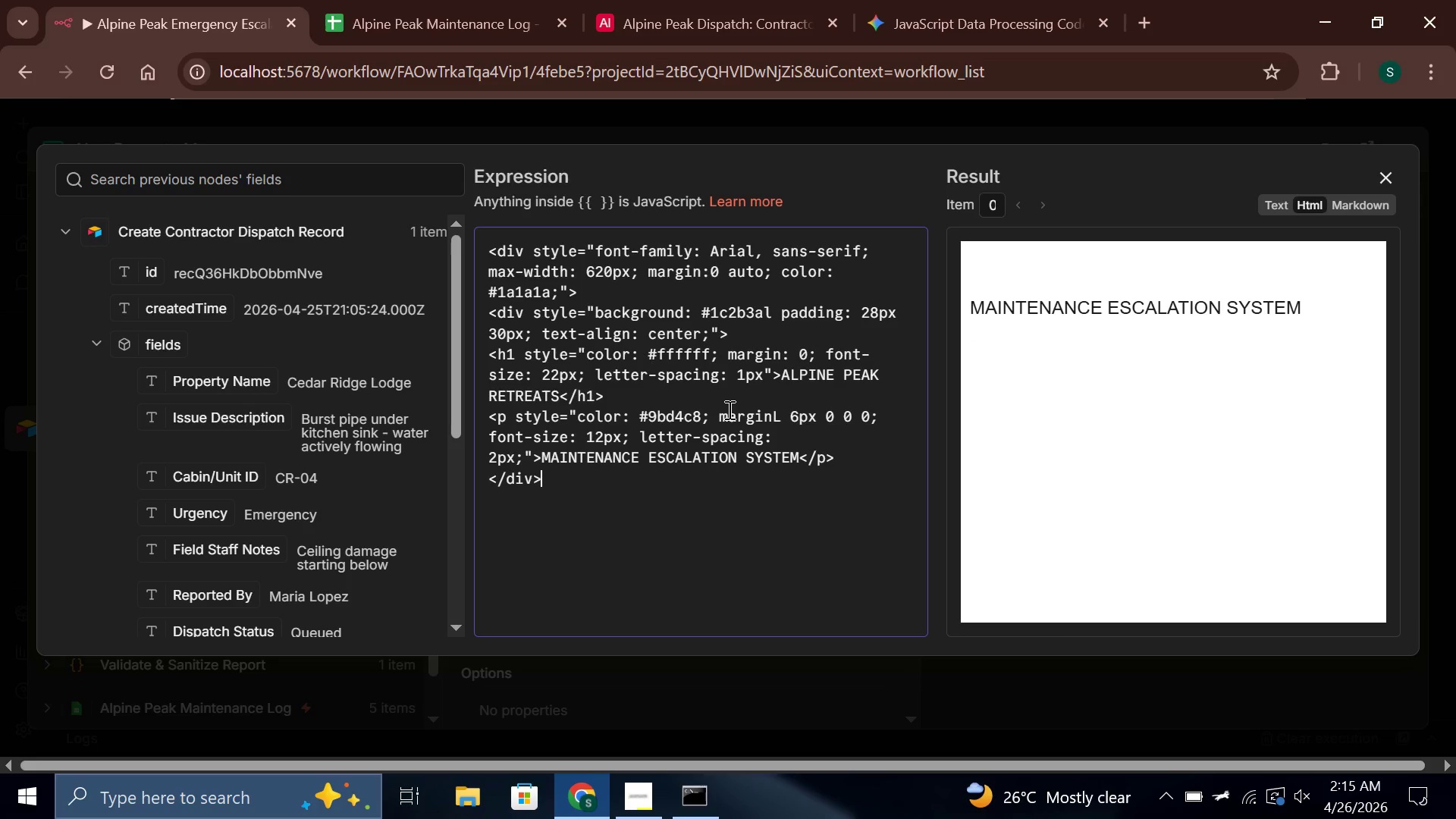 
key(Enter)
 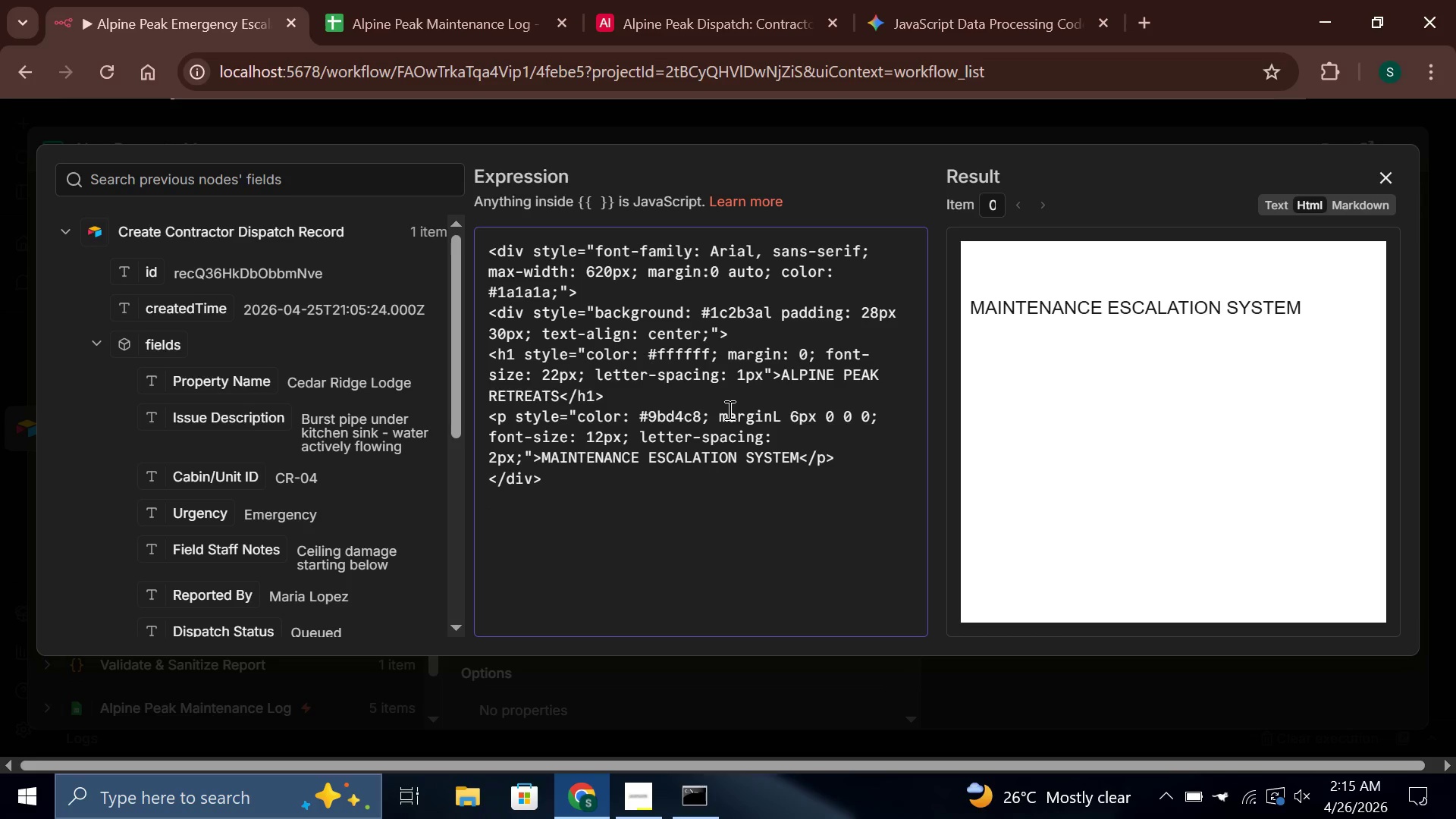 
wait(14.72)
 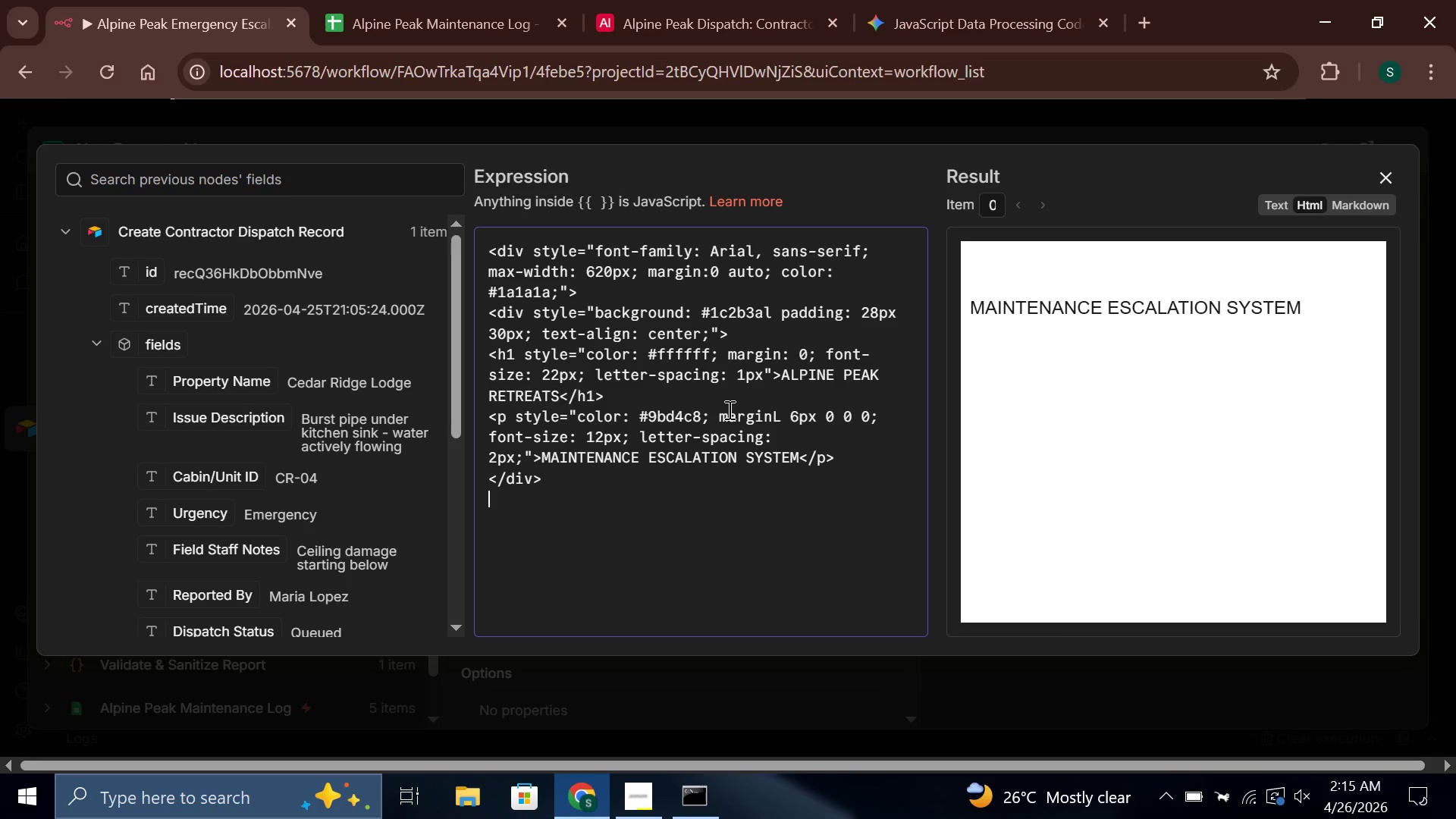 
type(<div style="background: {{$json)
 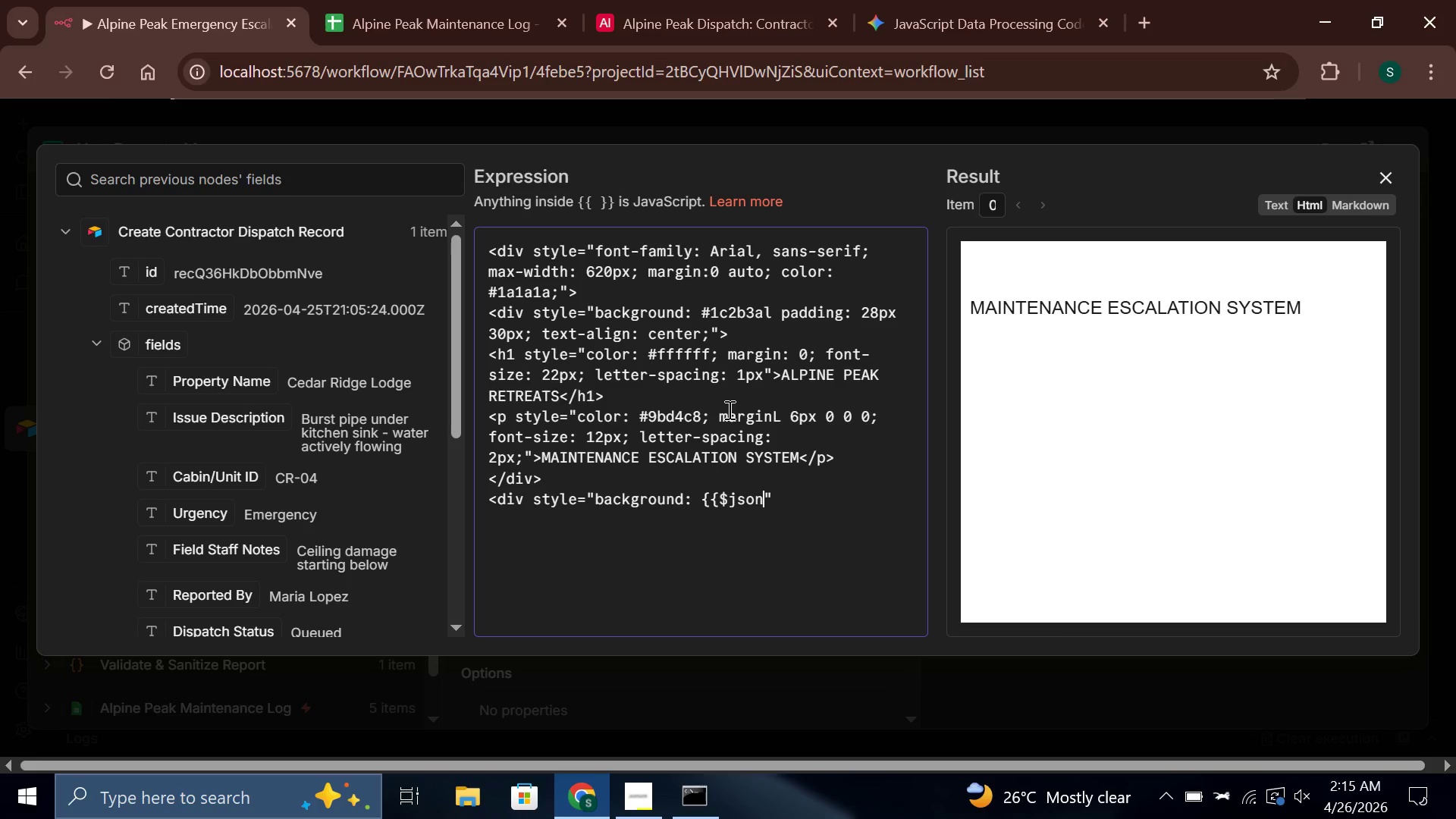 
key(ArrowLeft)
 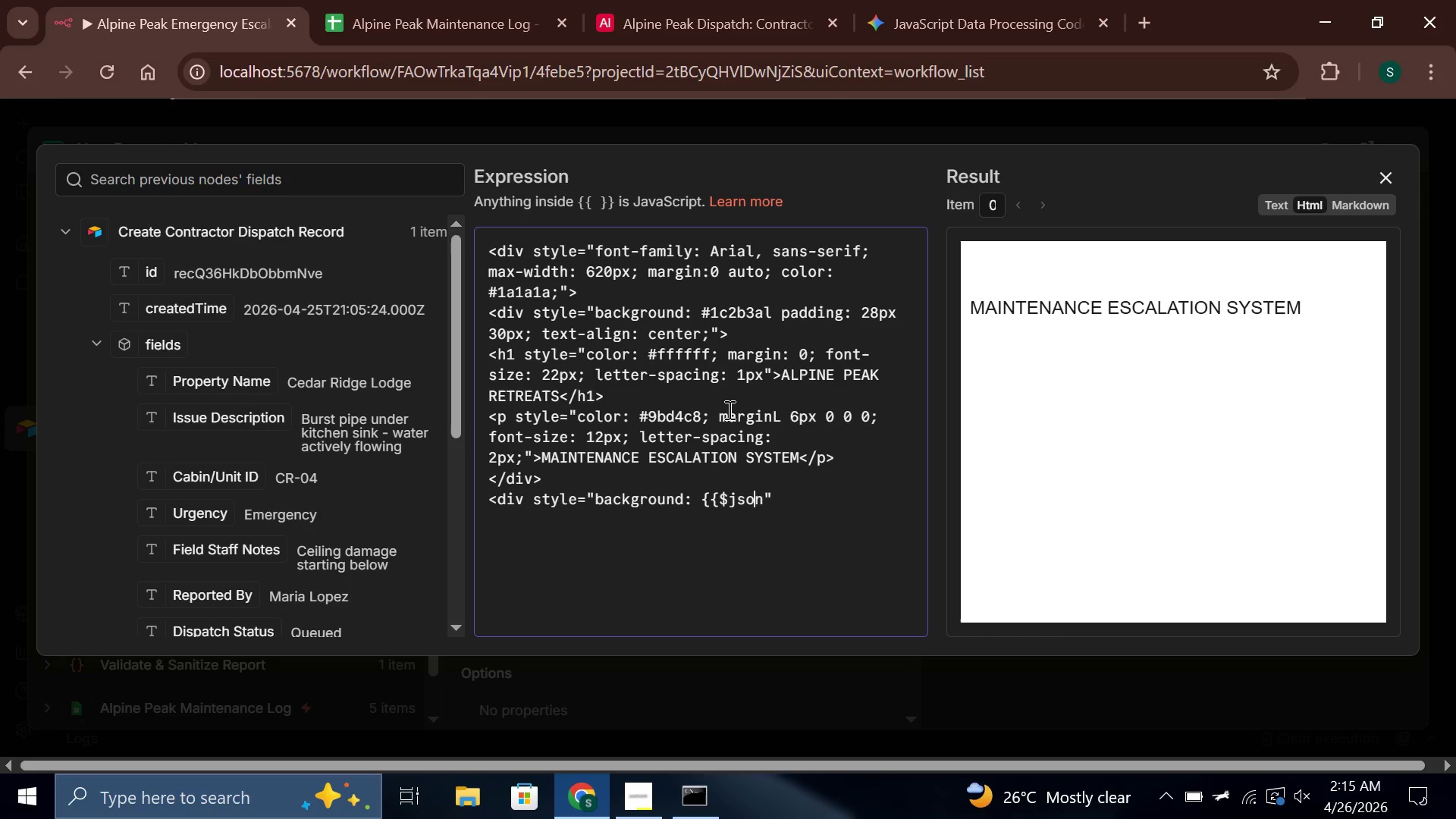 
key(ArrowLeft)
 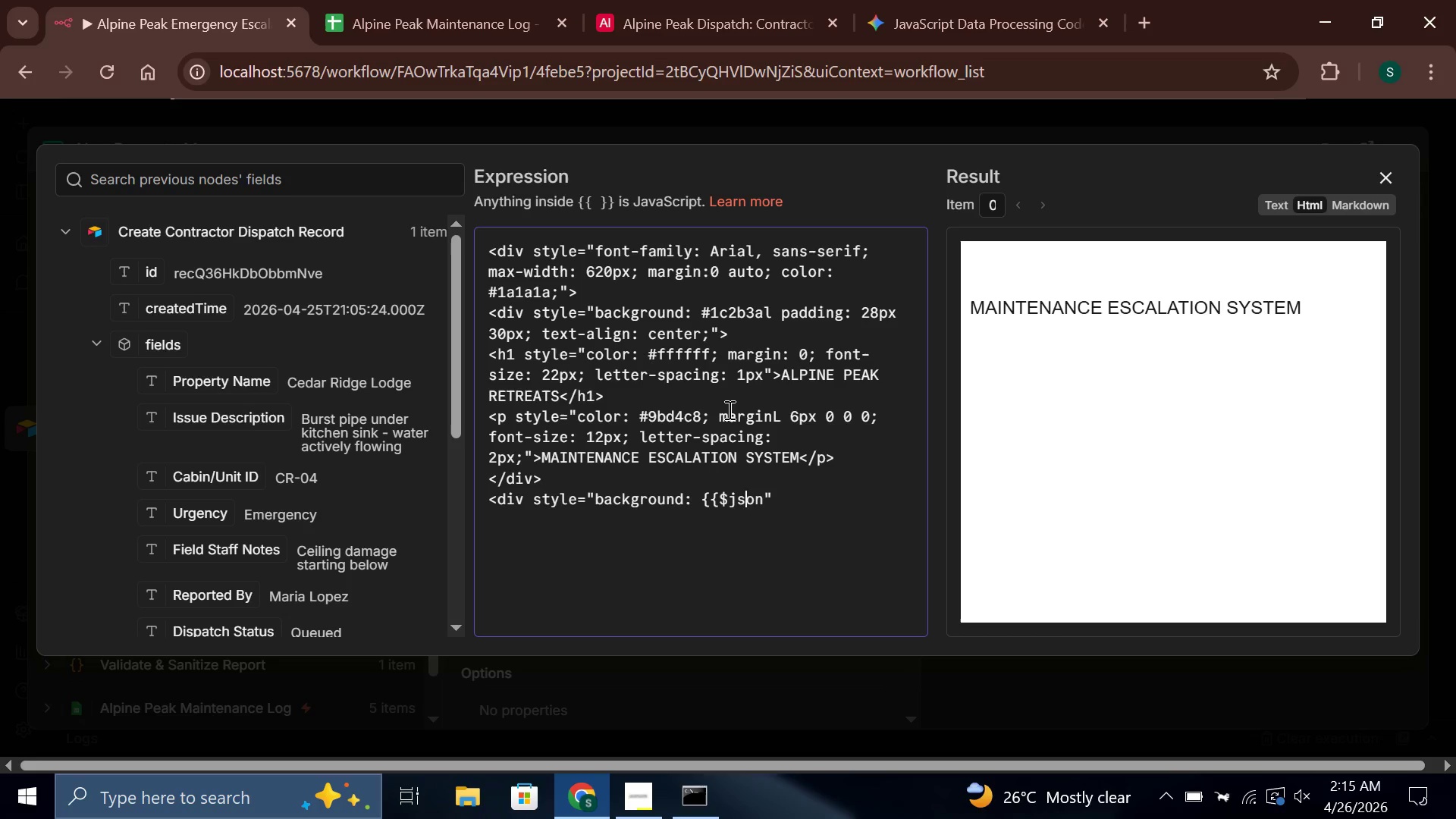 
key(ArrowLeft)
 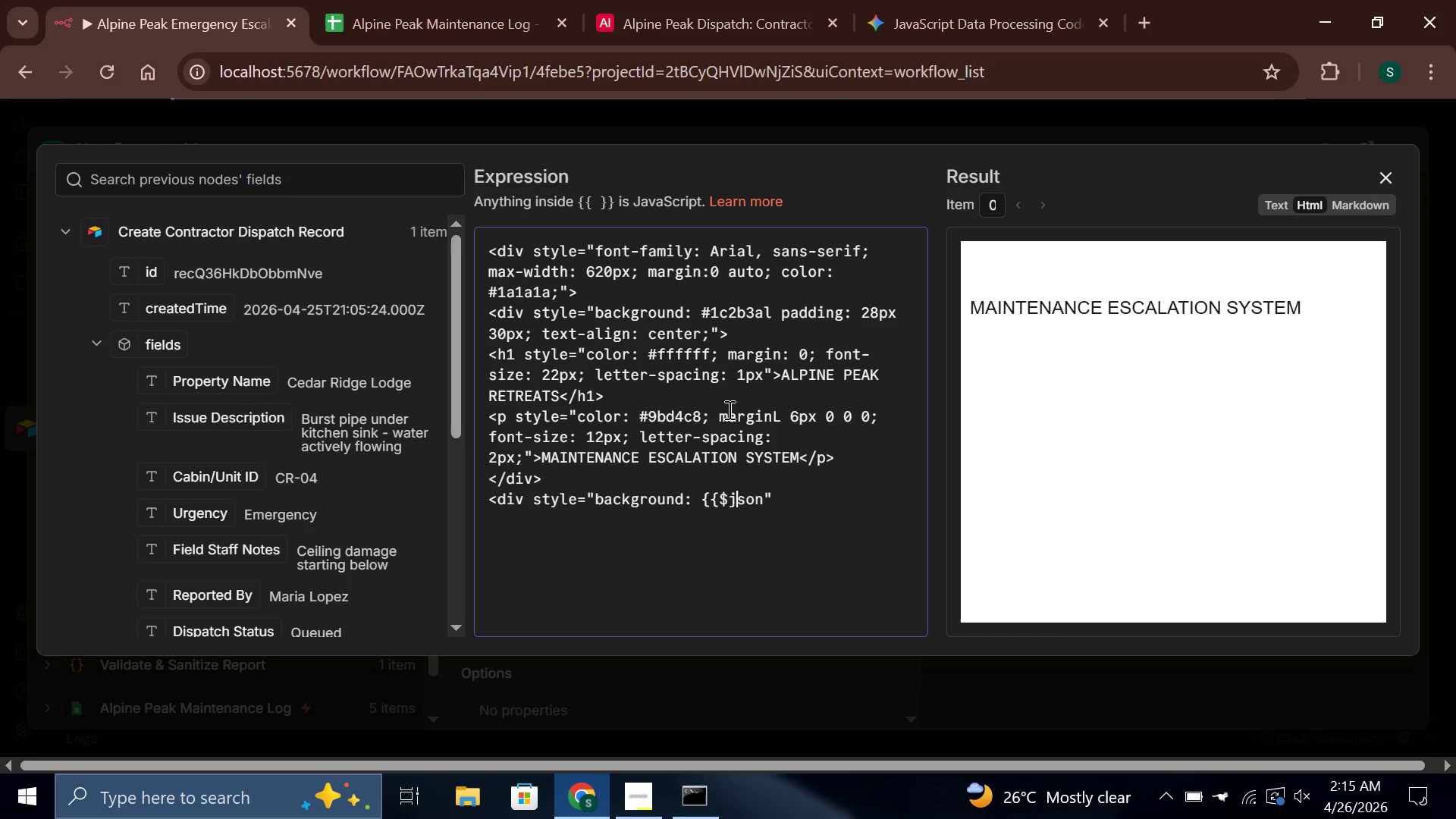 
key(ArrowLeft)
 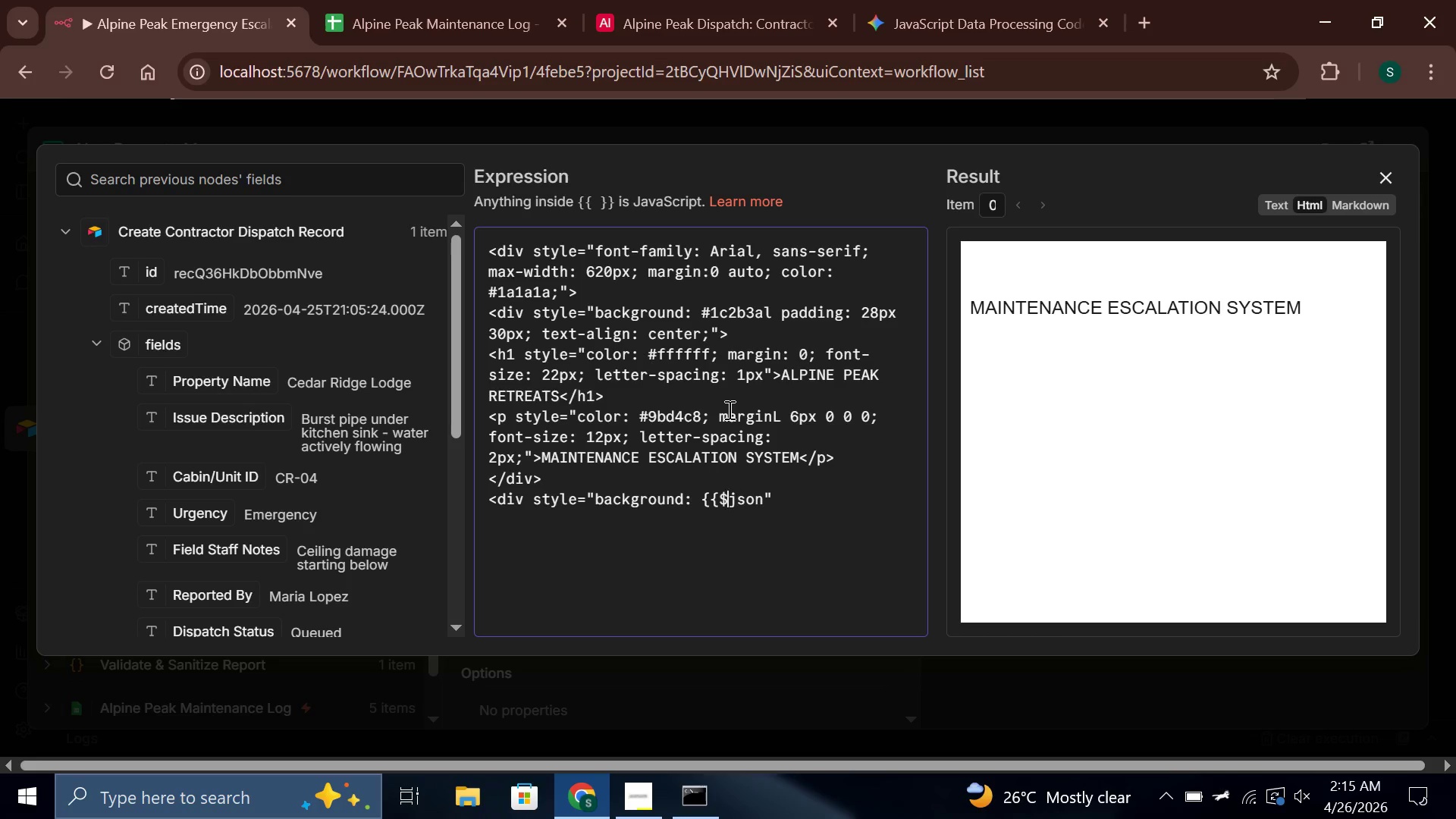 
key(ArrowLeft)
 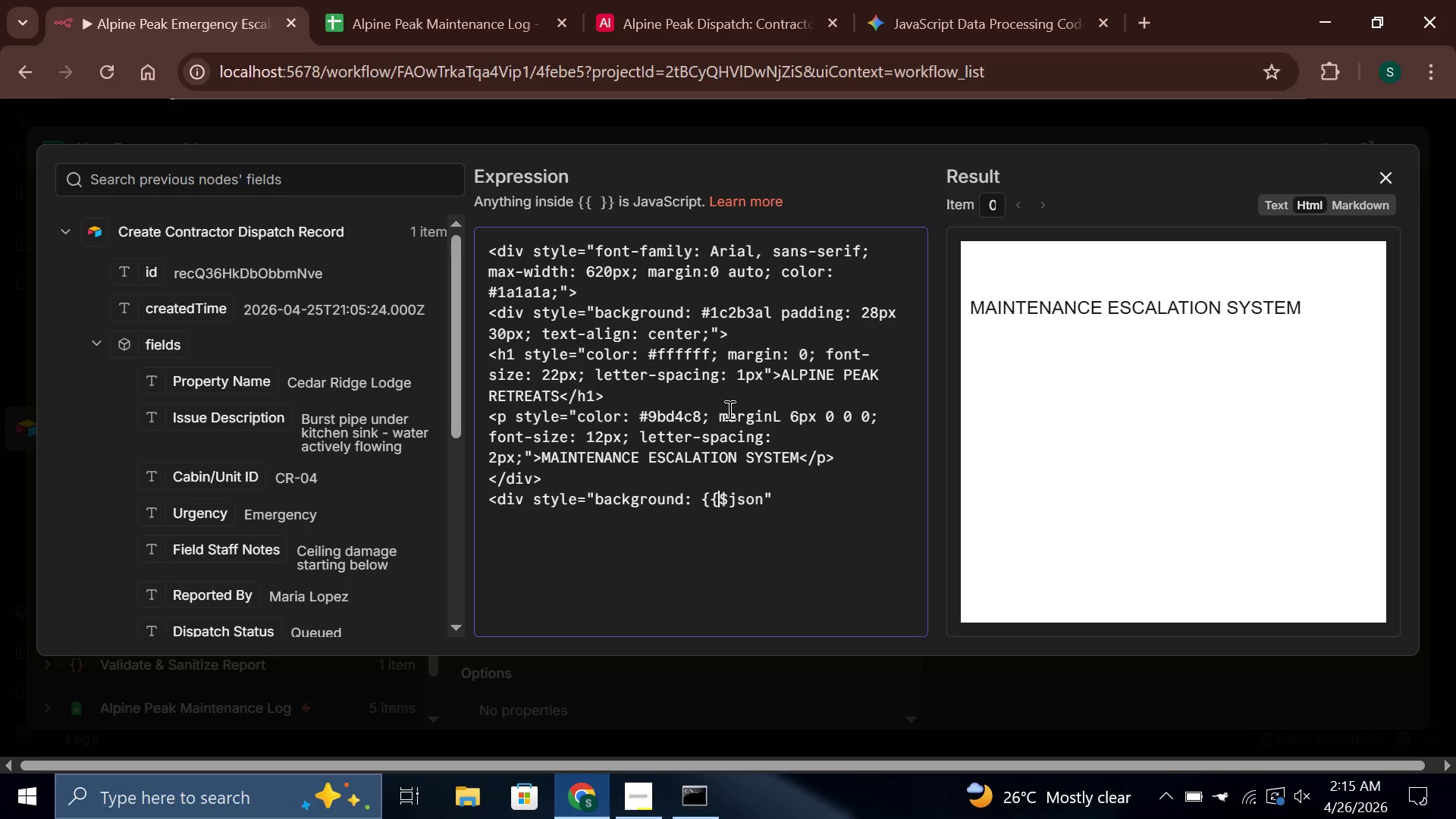 
key(Space)
 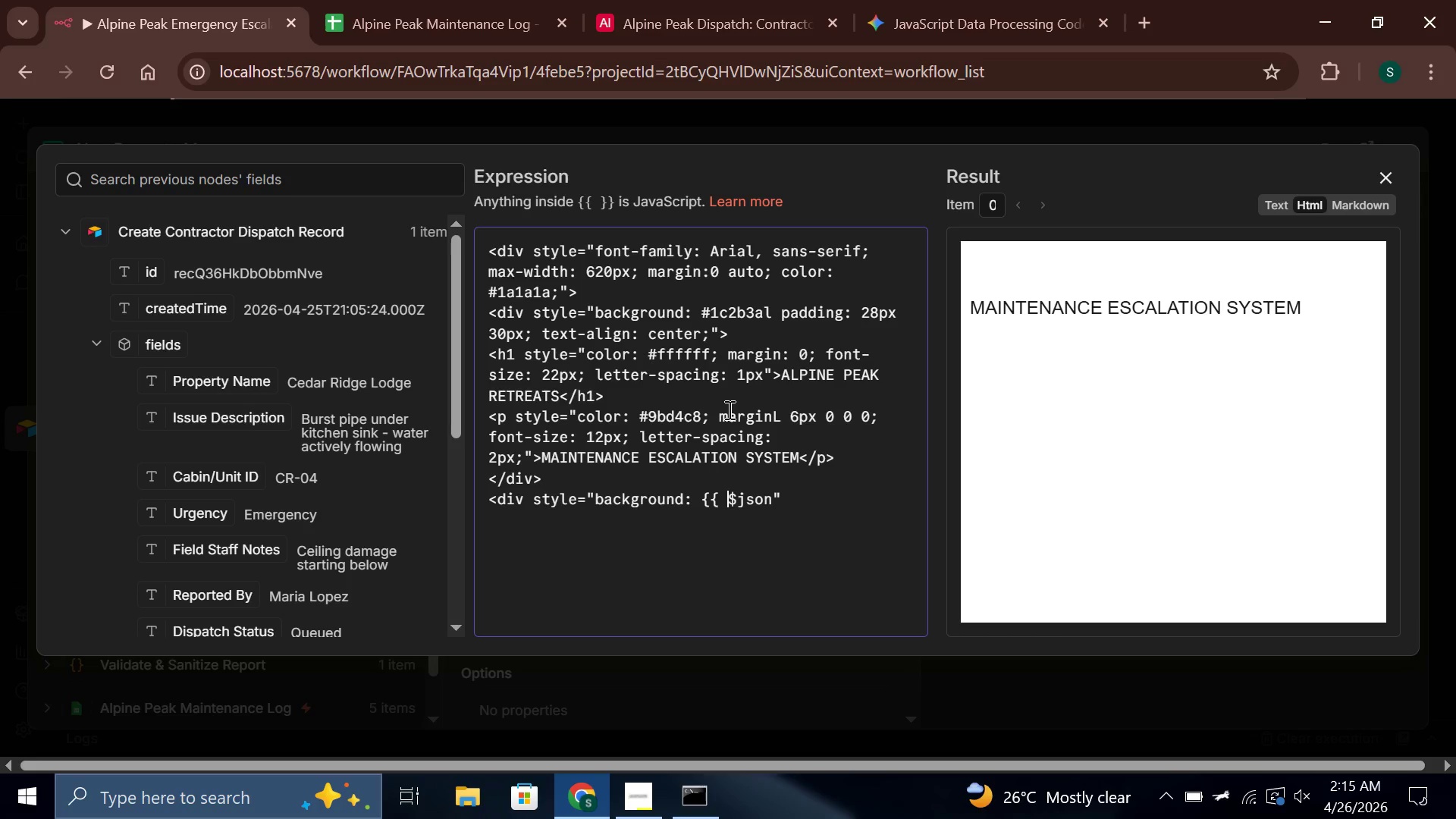 
key(ArrowRight)
 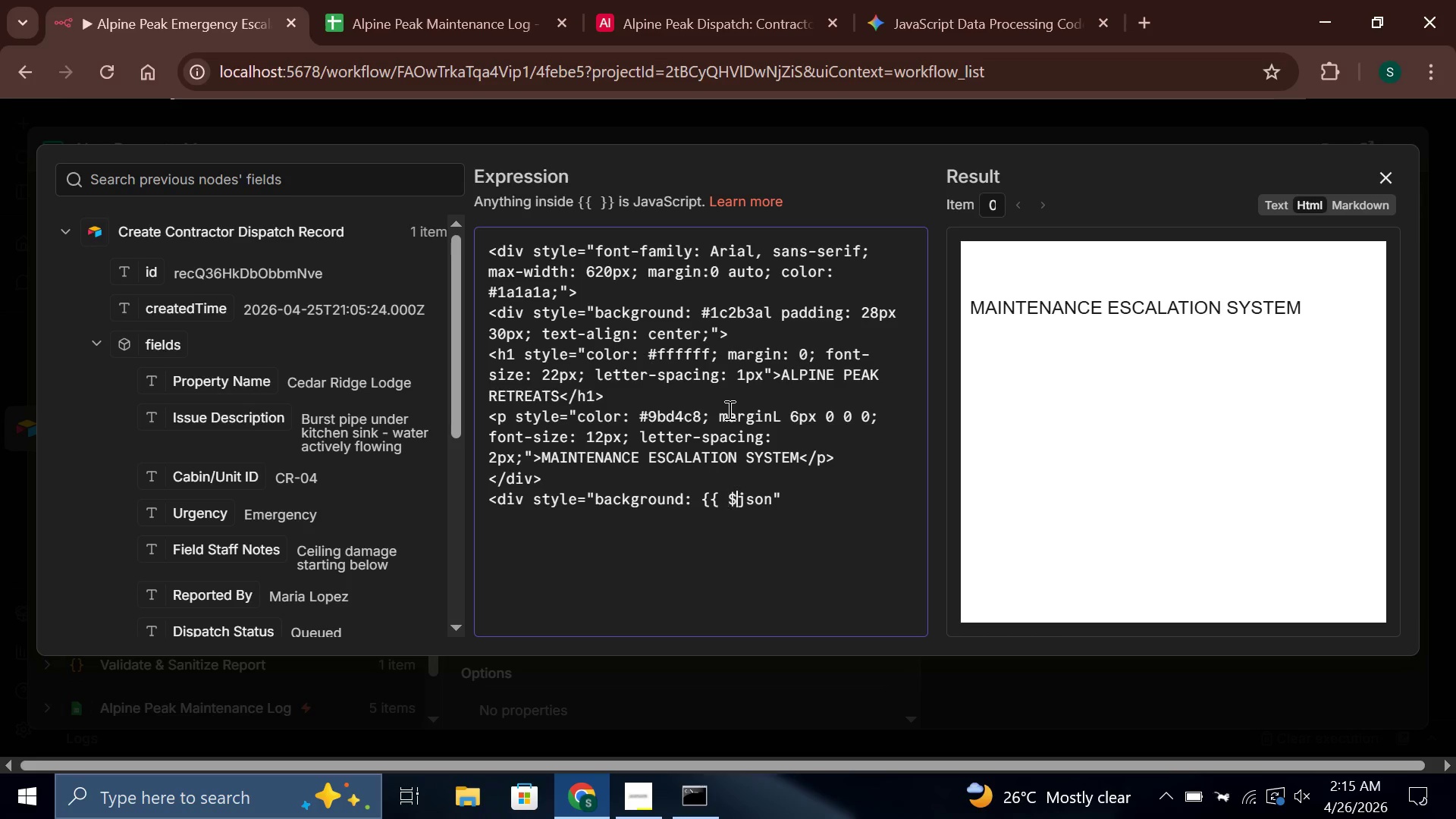 
key(ArrowRight)
 